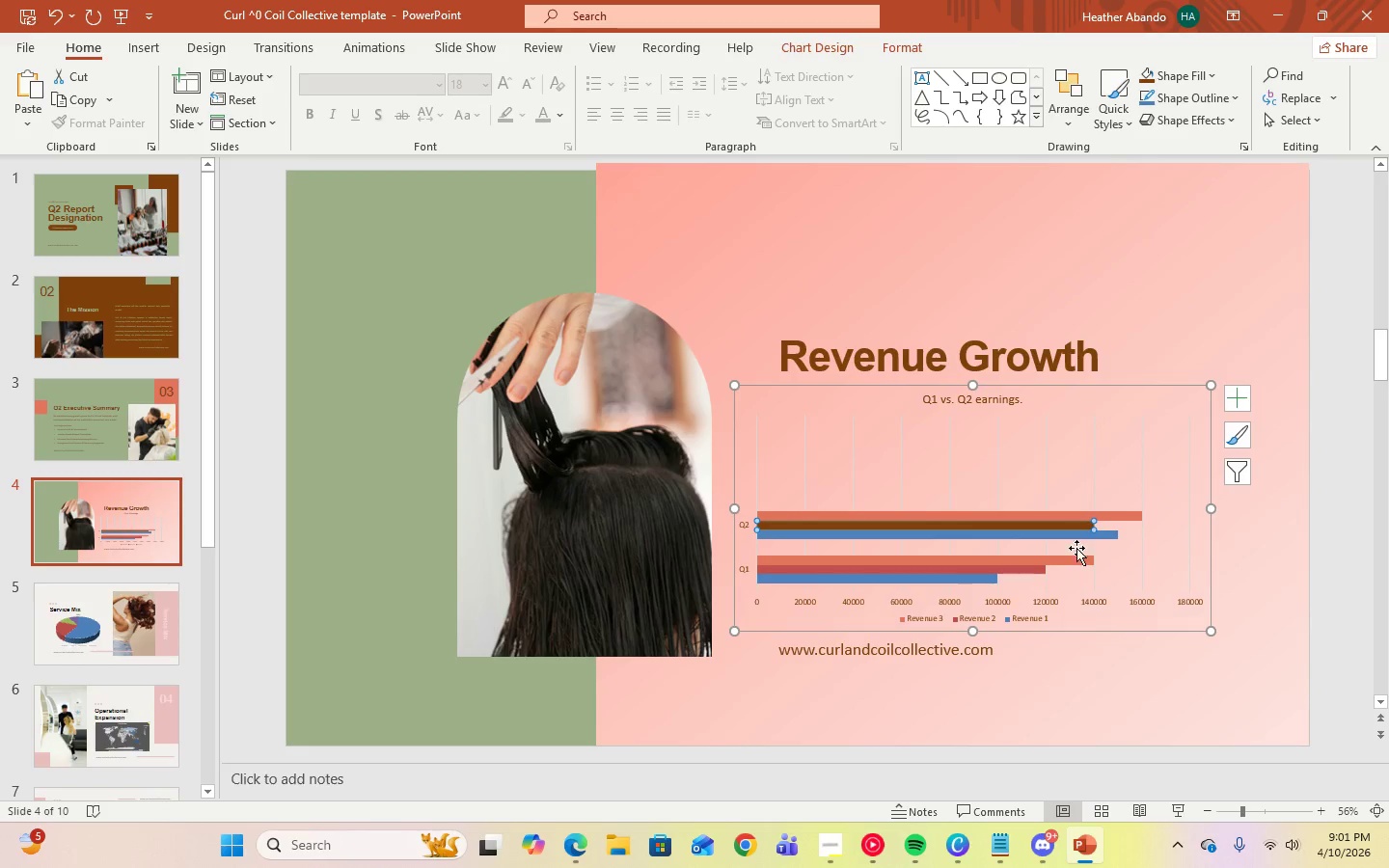 
left_click([1035, 570])
 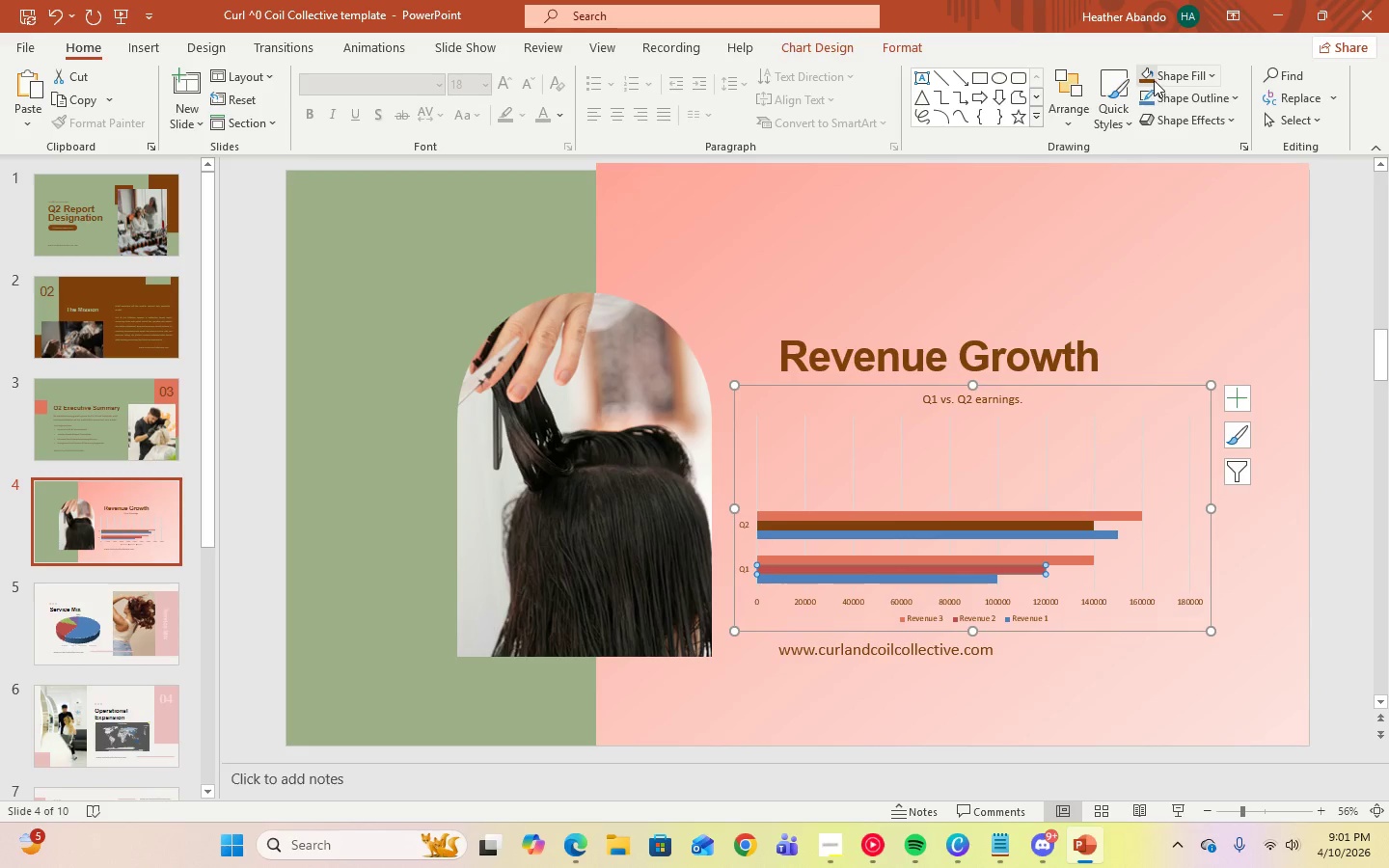 
left_click([1145, 75])
 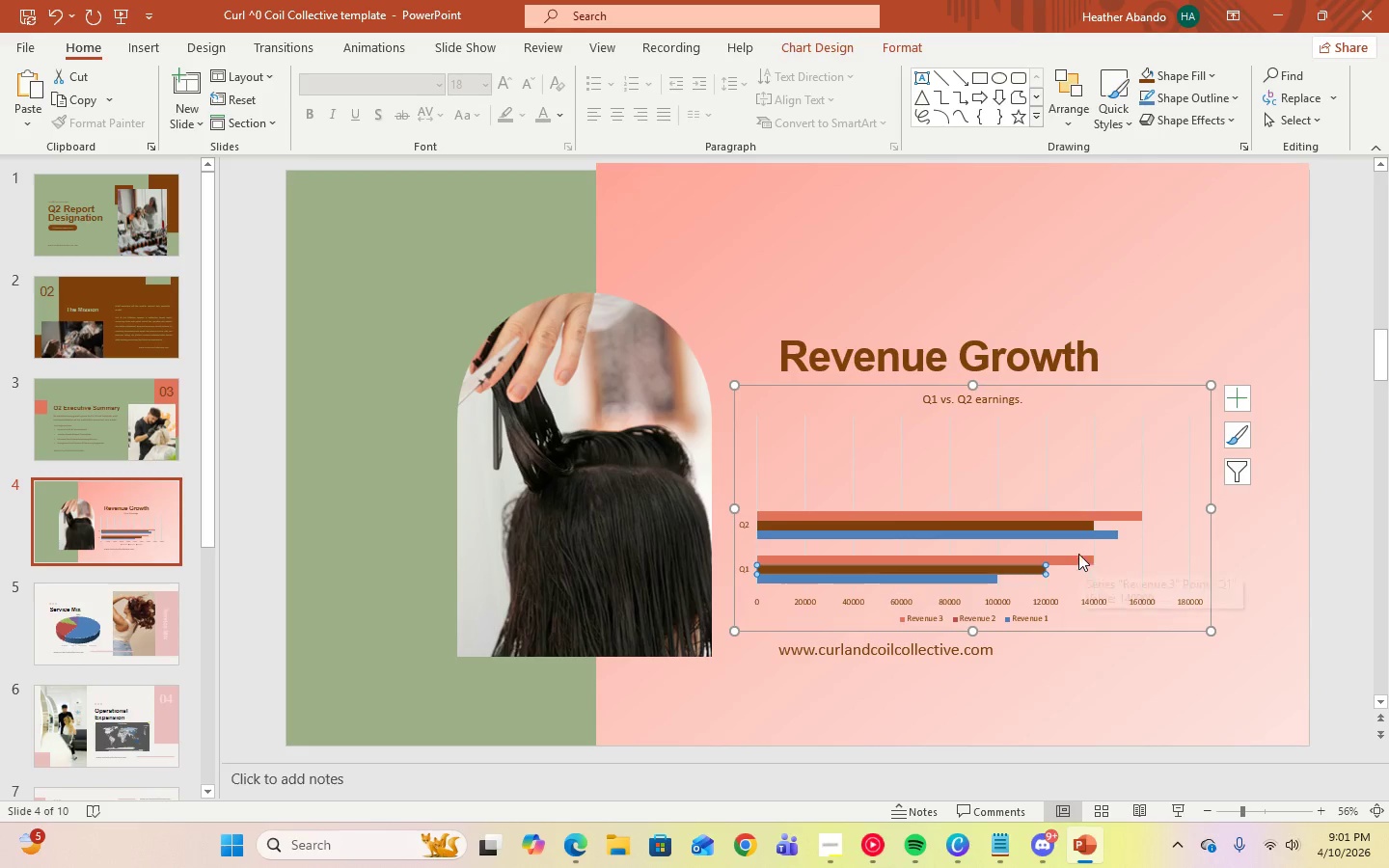 
left_click([1072, 532])
 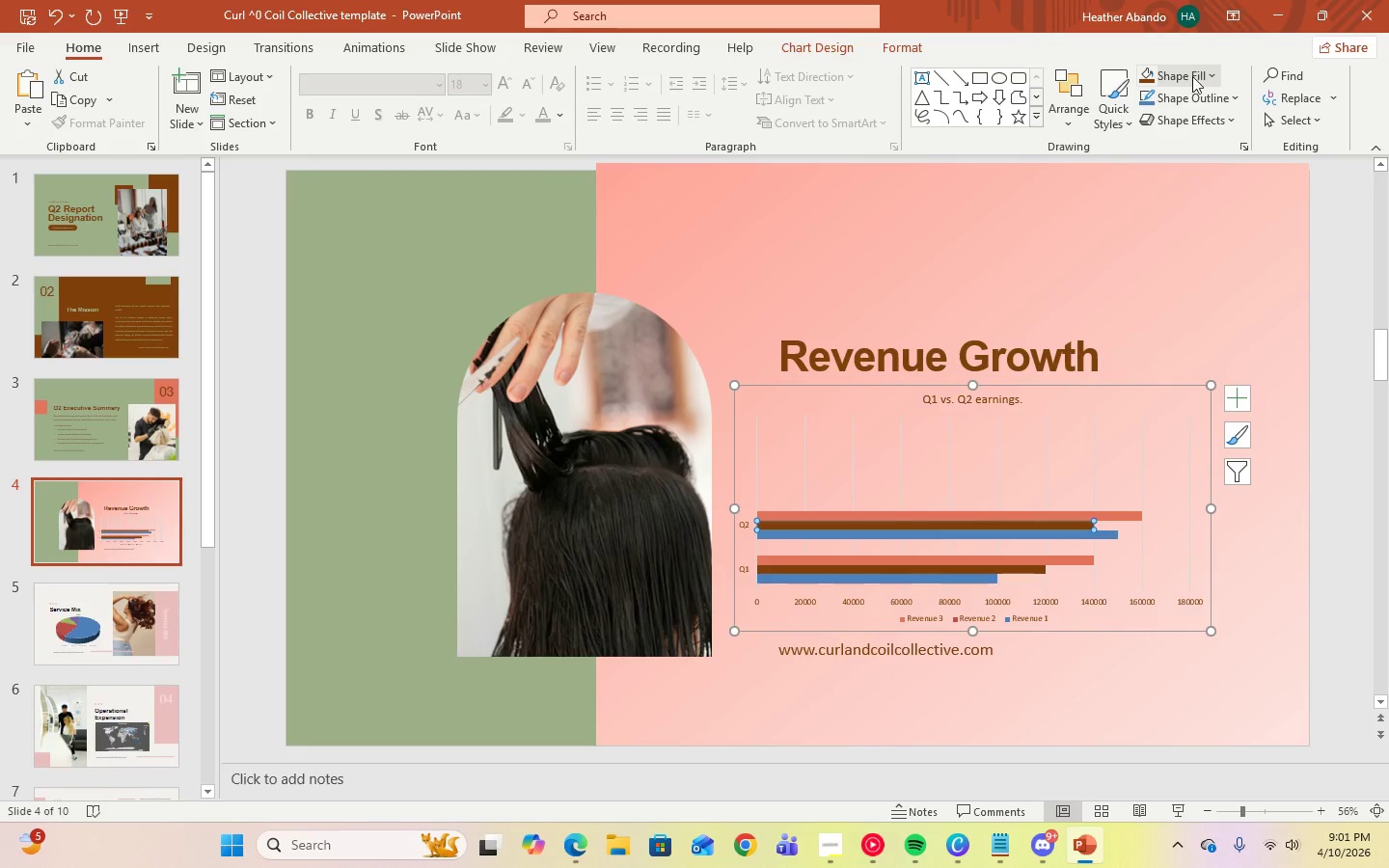 
left_click([1206, 79])
 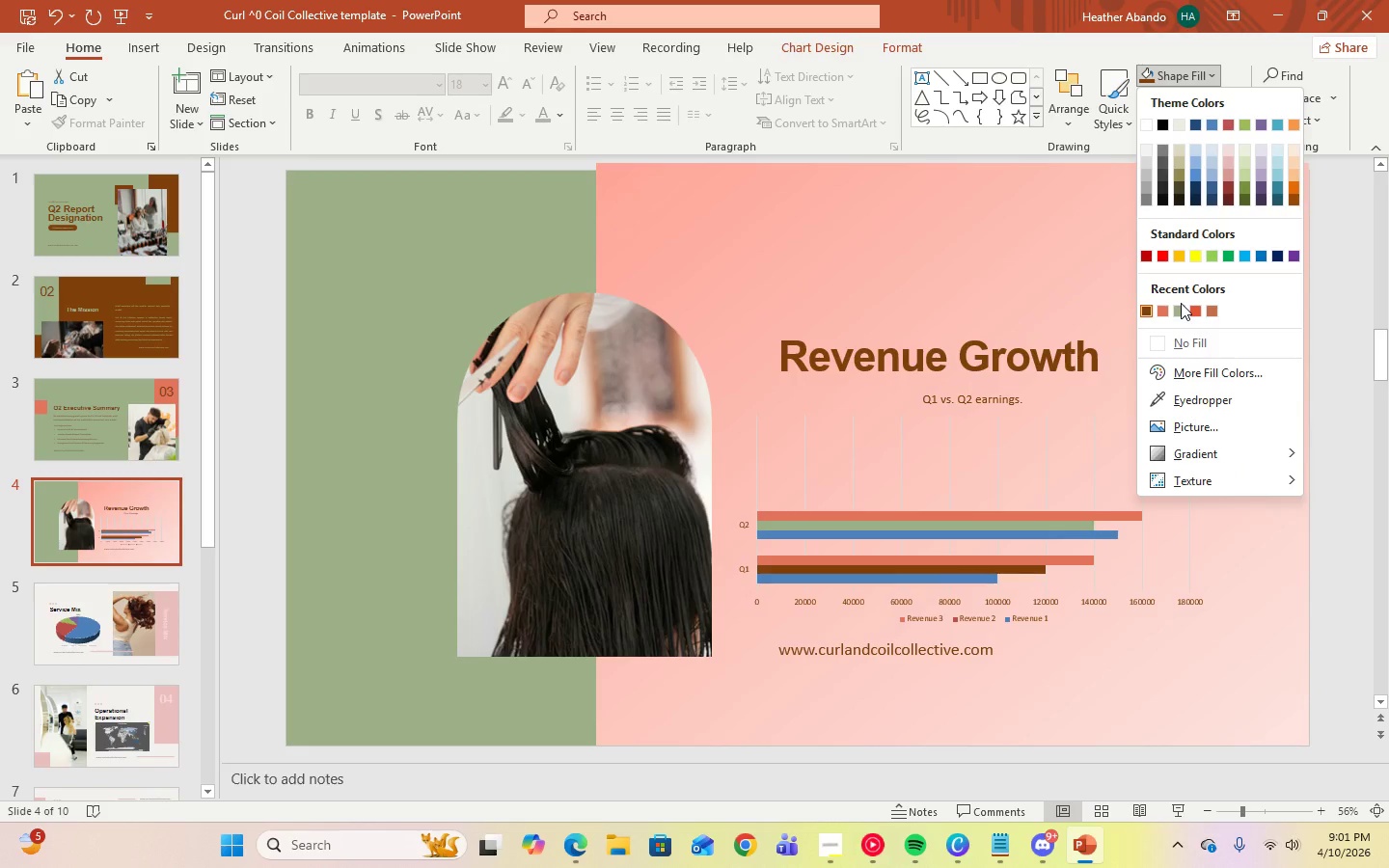 
left_click([1181, 303])
 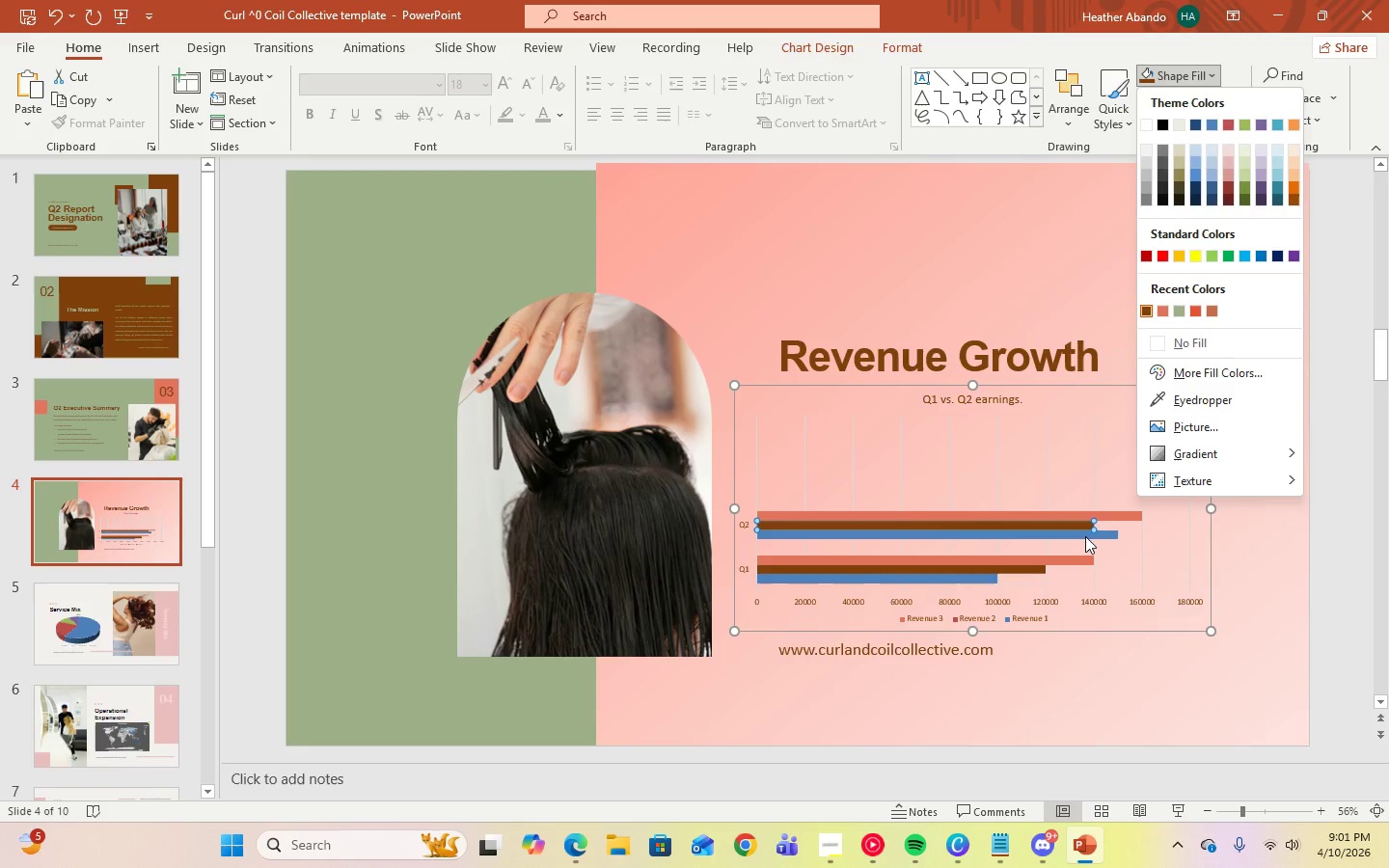 
wait(5.44)
 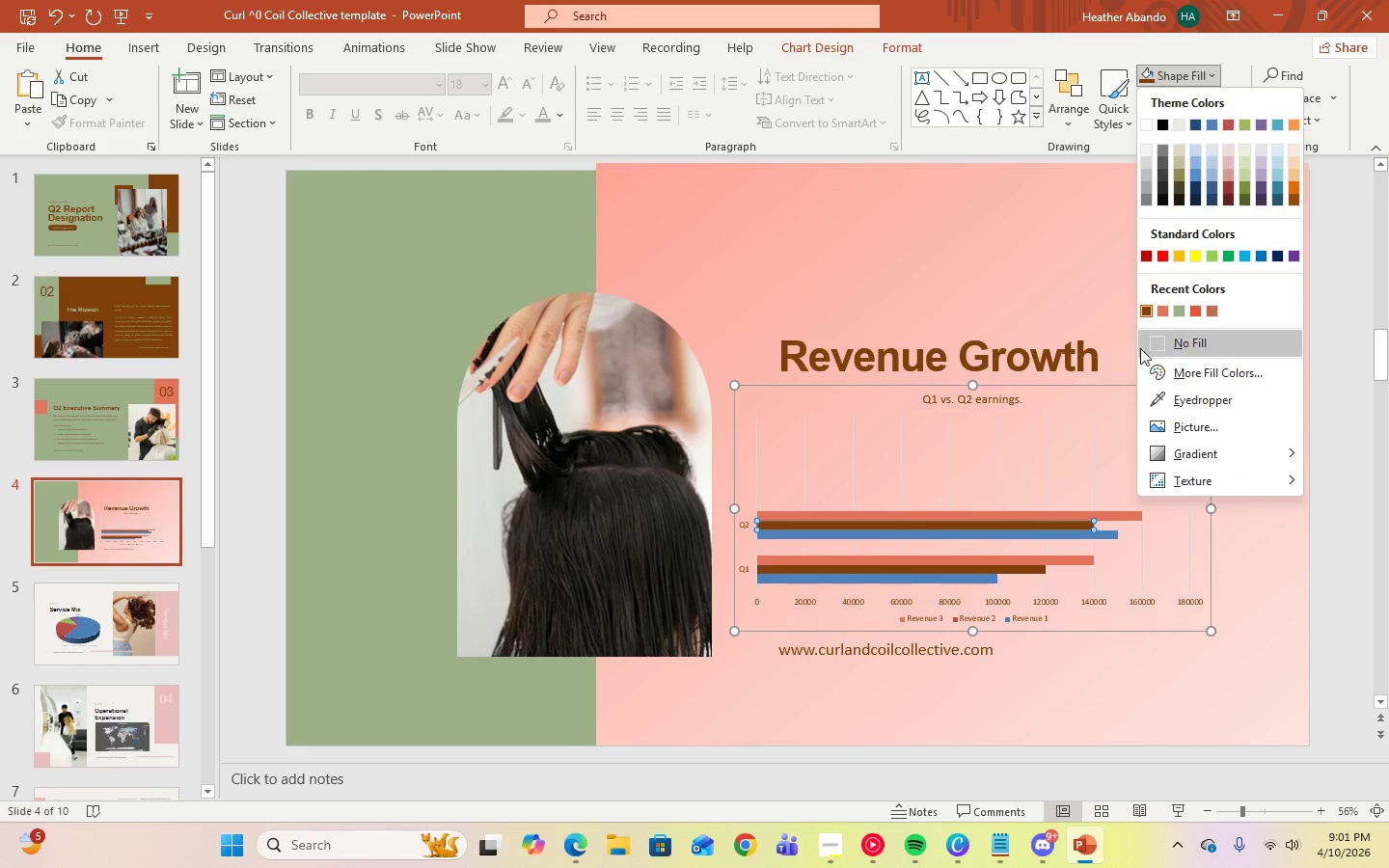 
double_click([1099, 533])
 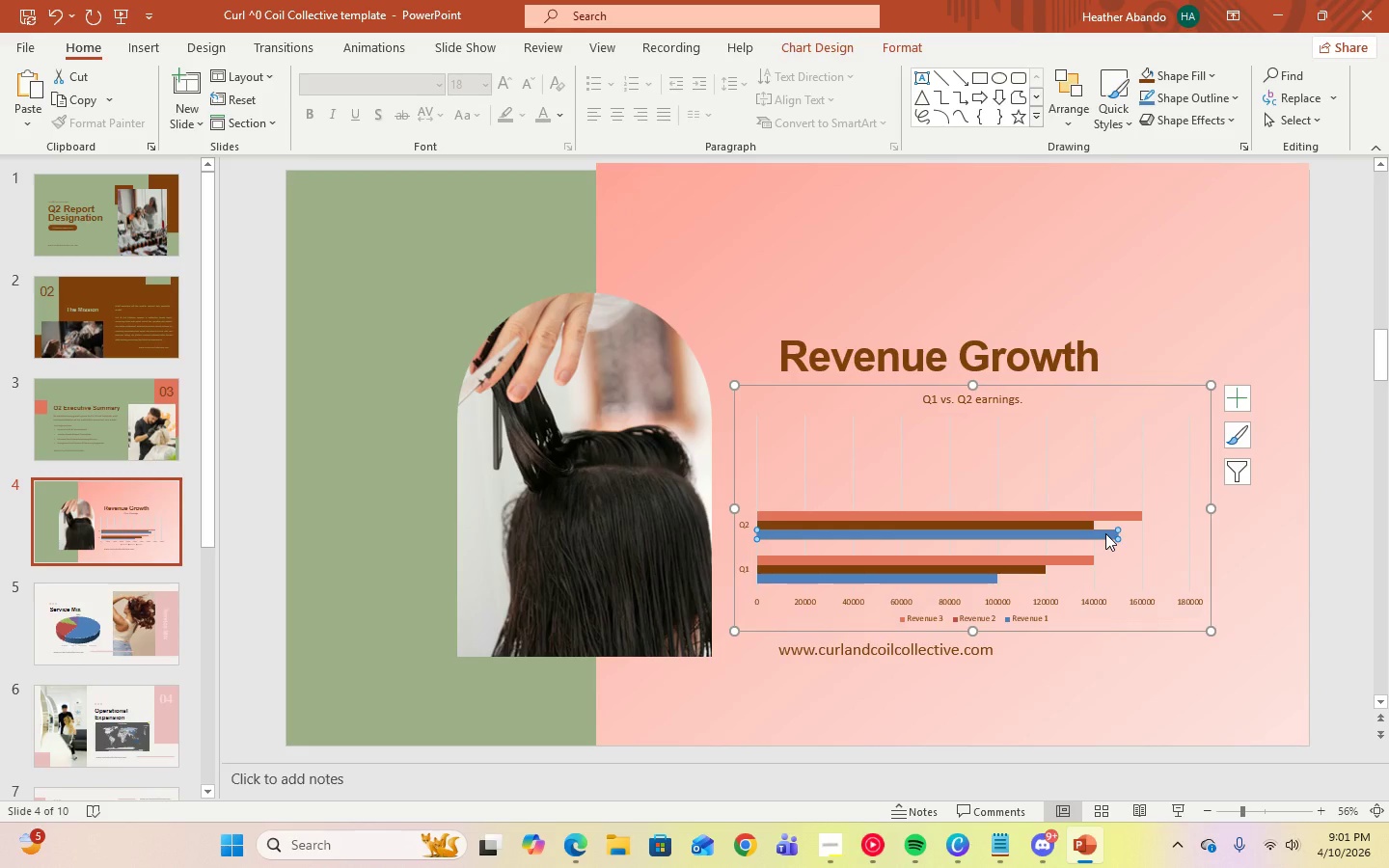 
double_click([1105, 533])
 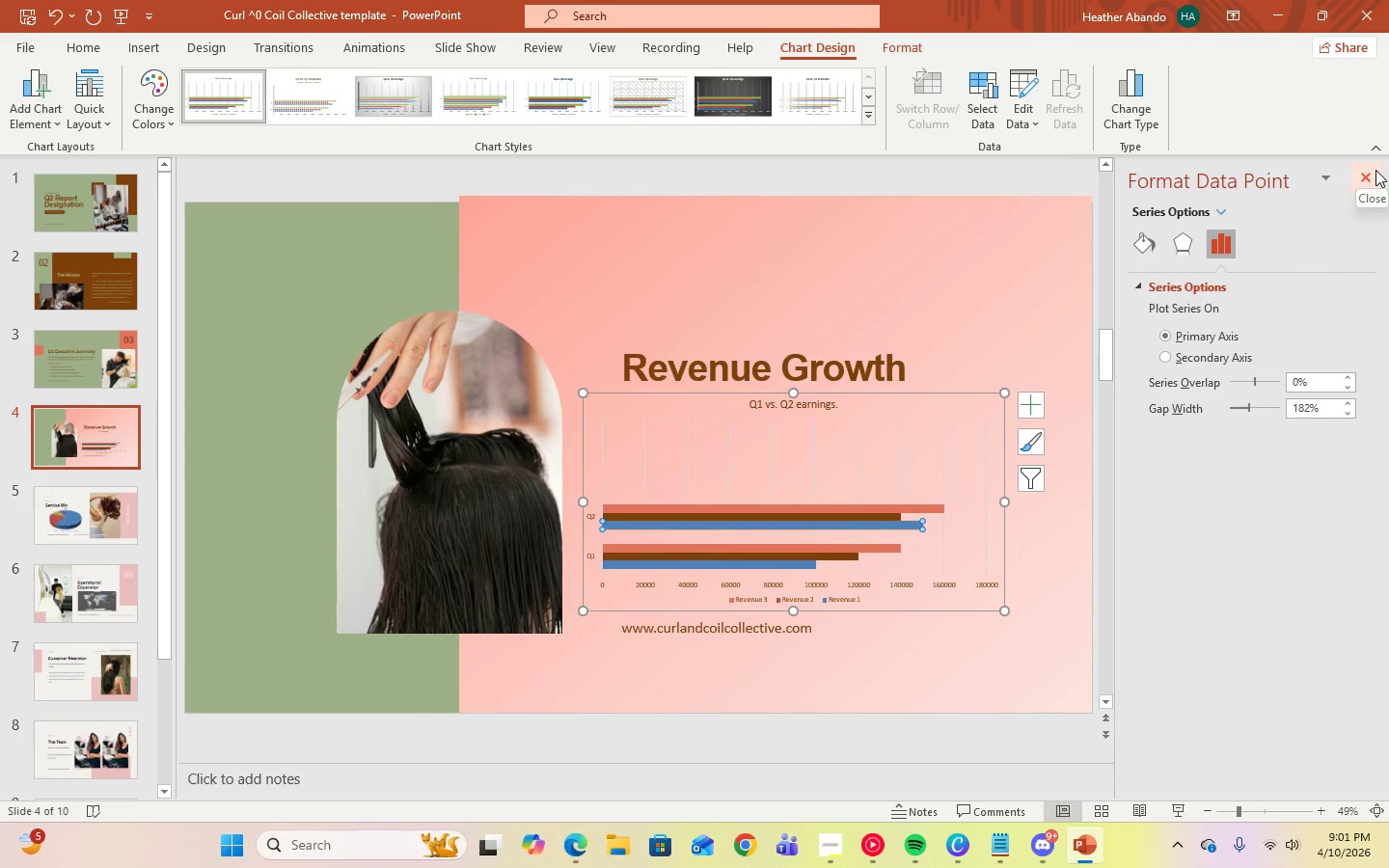 
left_click([1375, 171])
 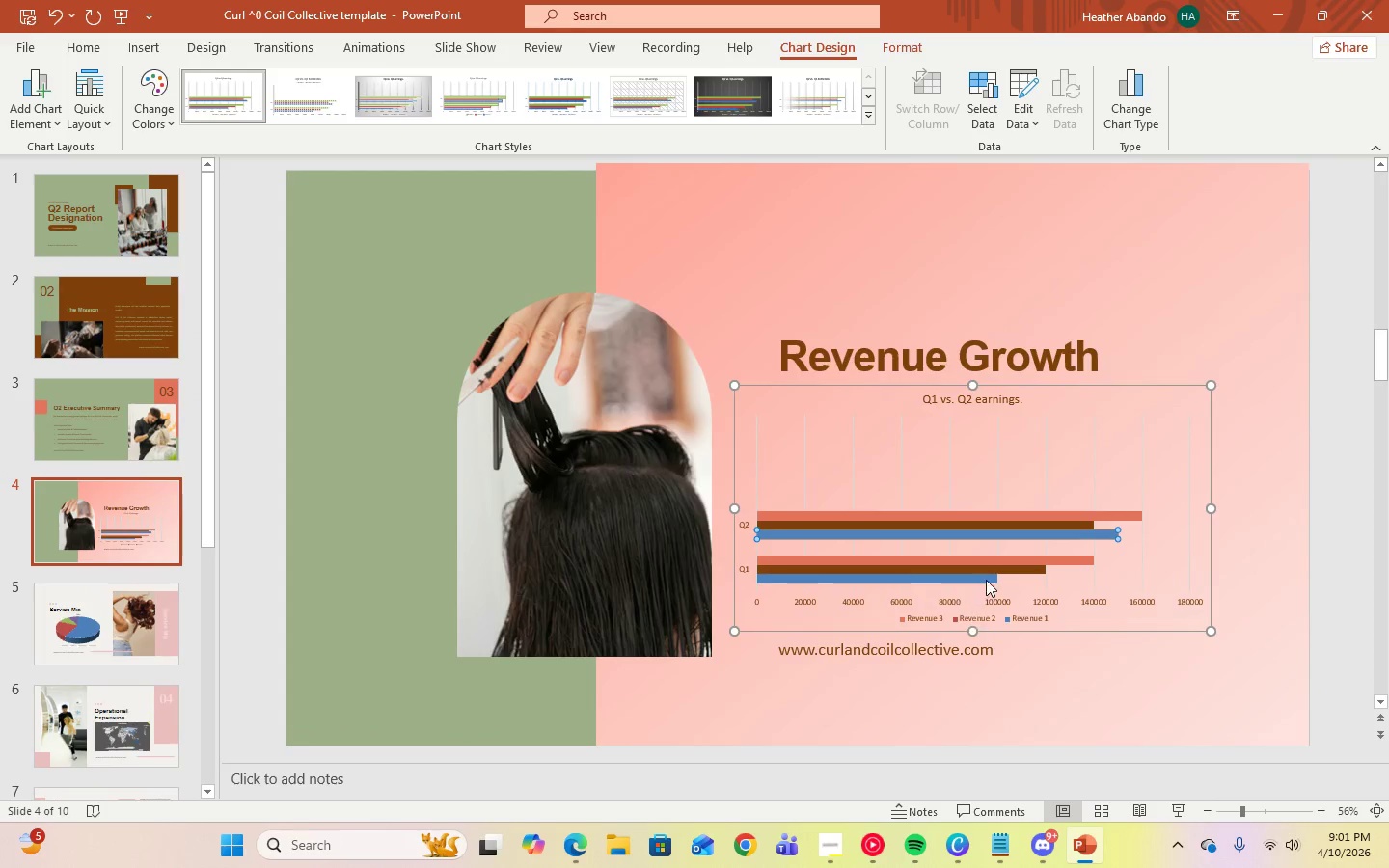 
left_click([986, 577])
 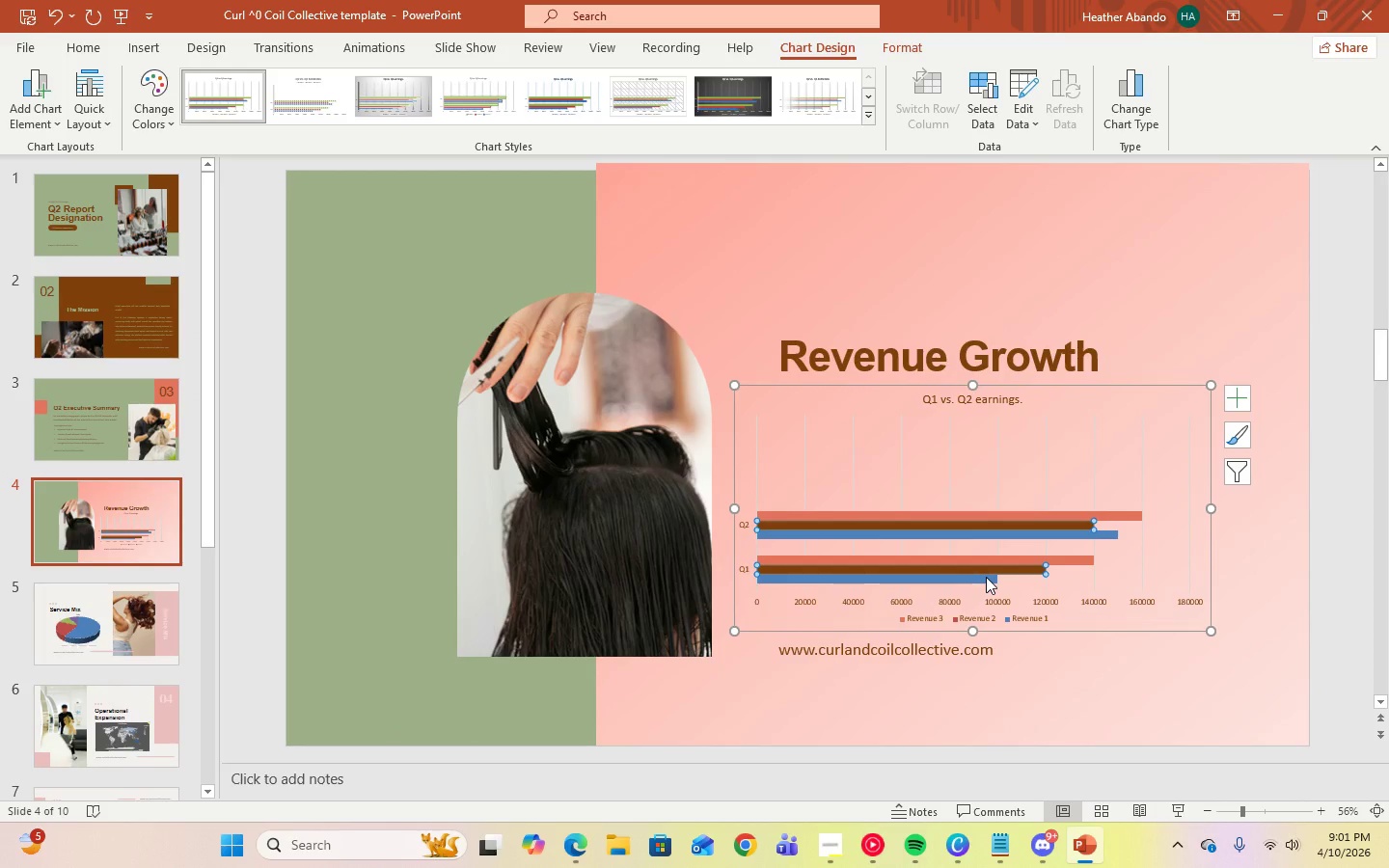 
left_click([988, 582])
 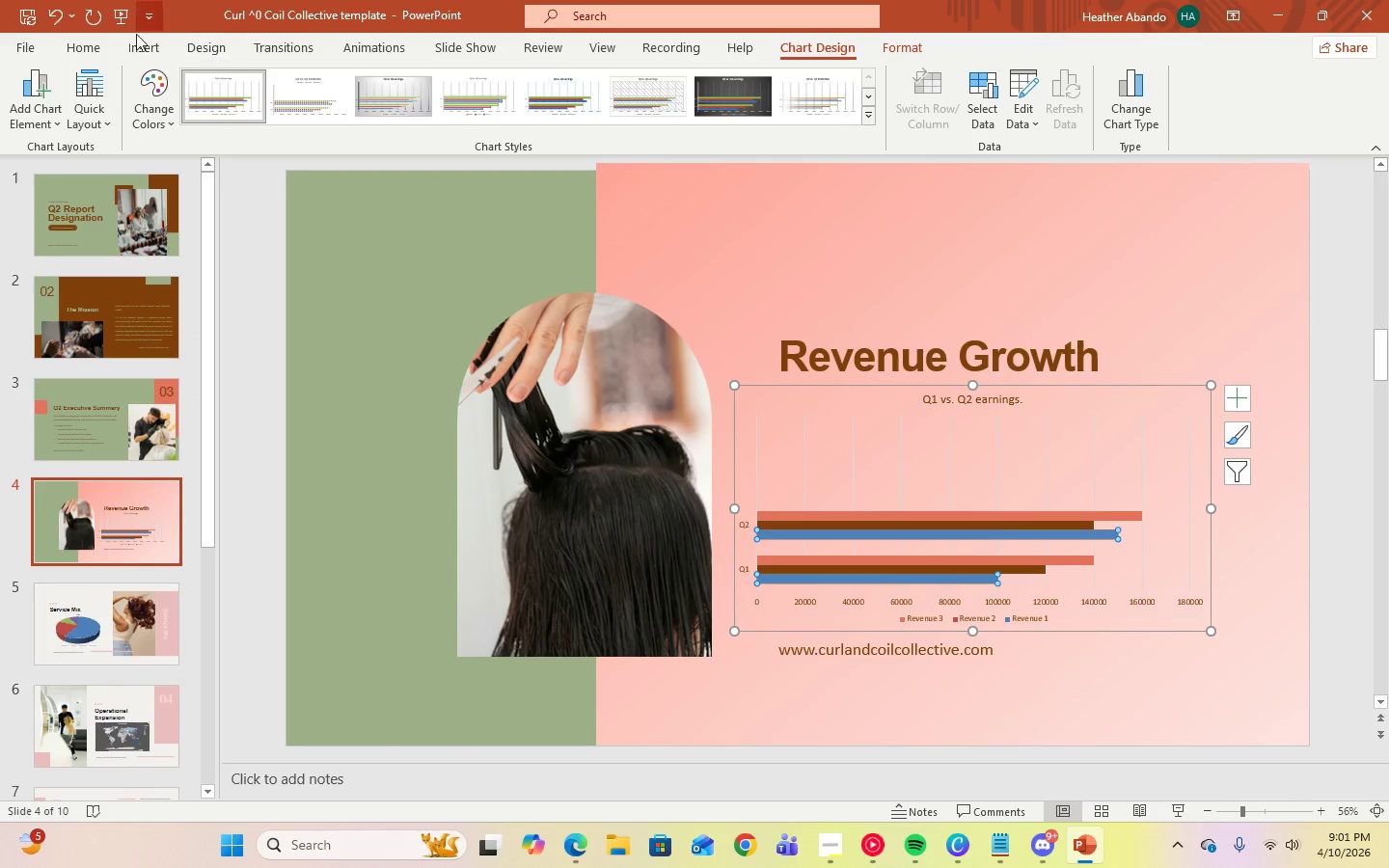 
left_click([100, 41])
 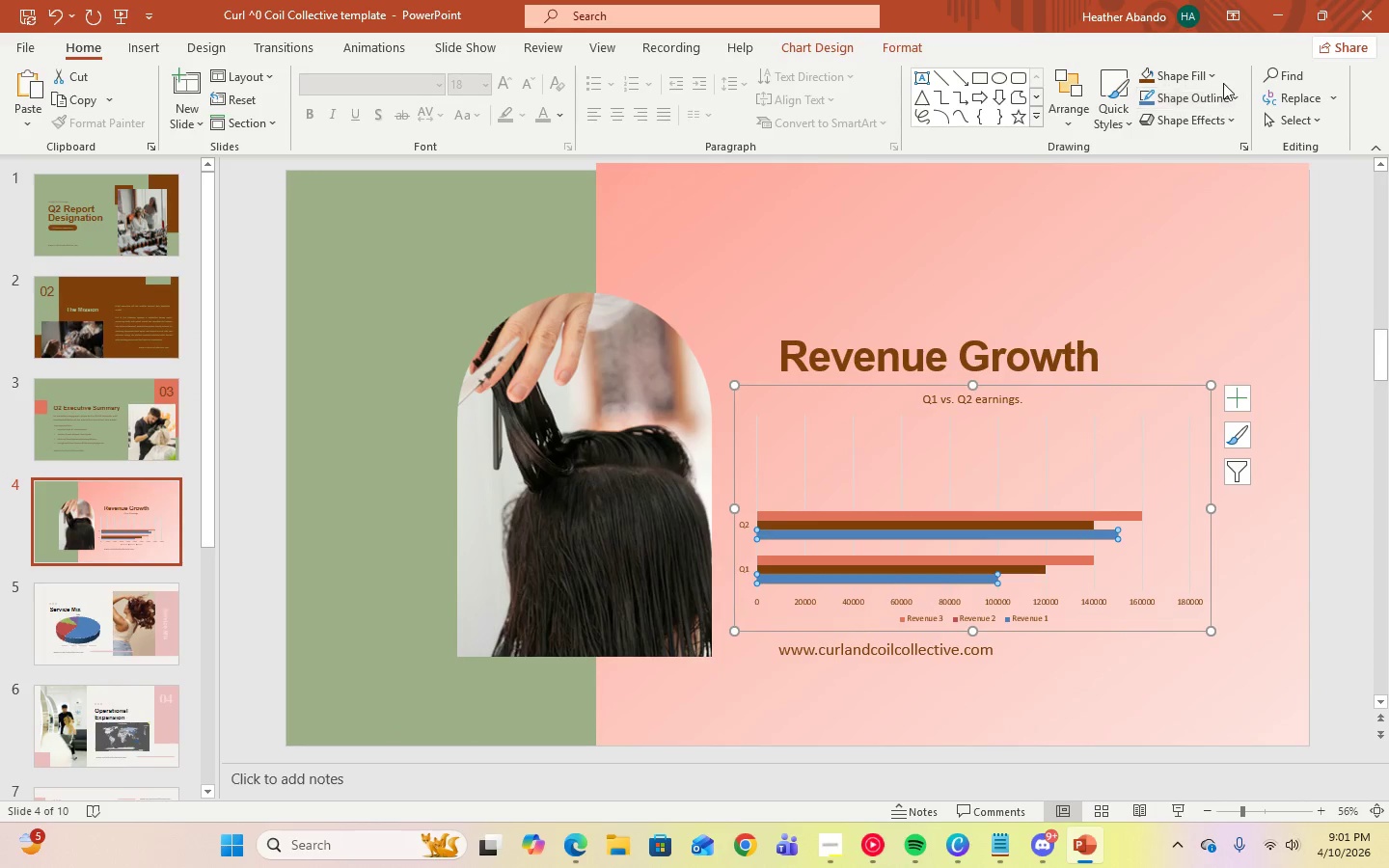 
left_click([1212, 81])
 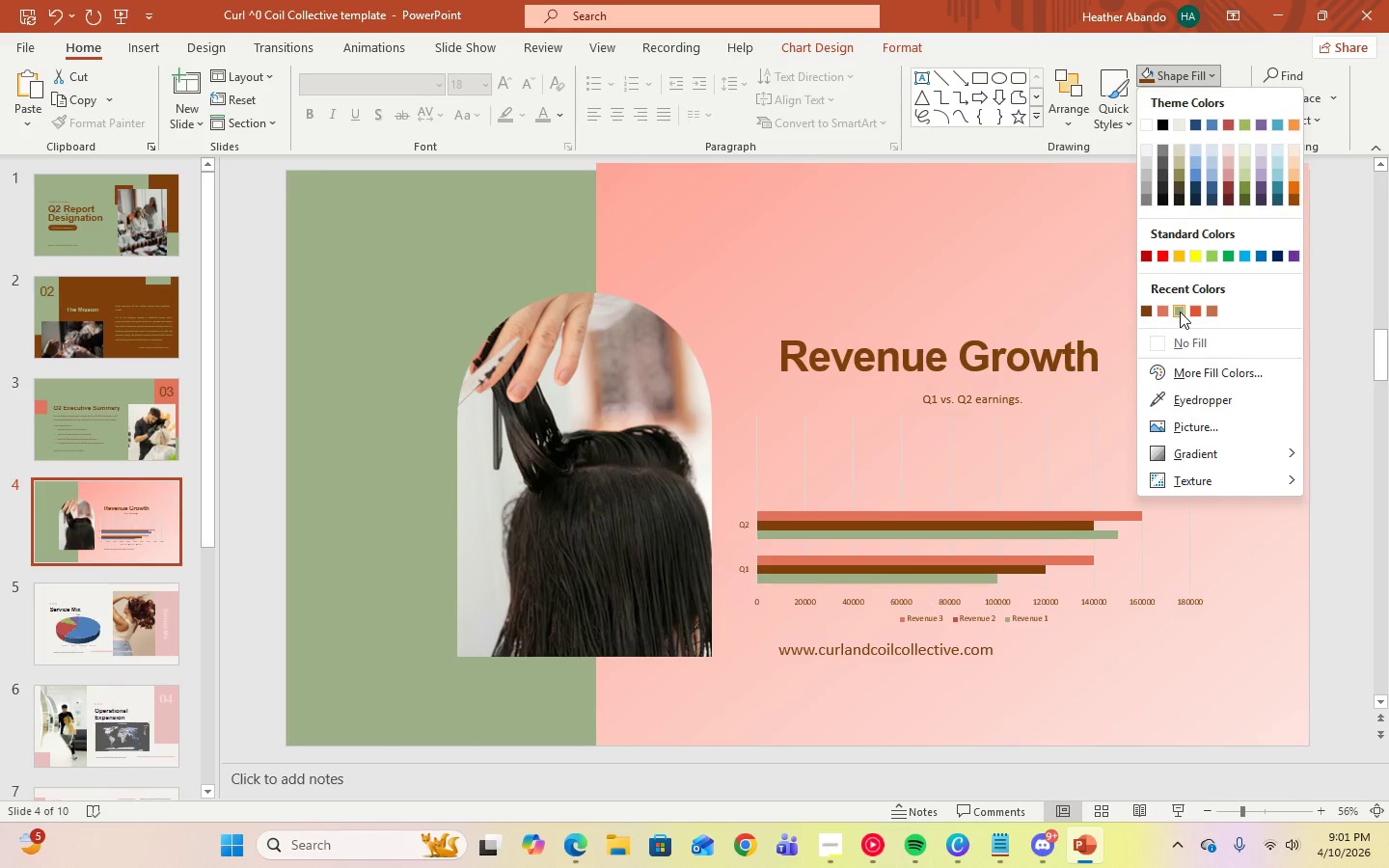 
left_click([1180, 312])
 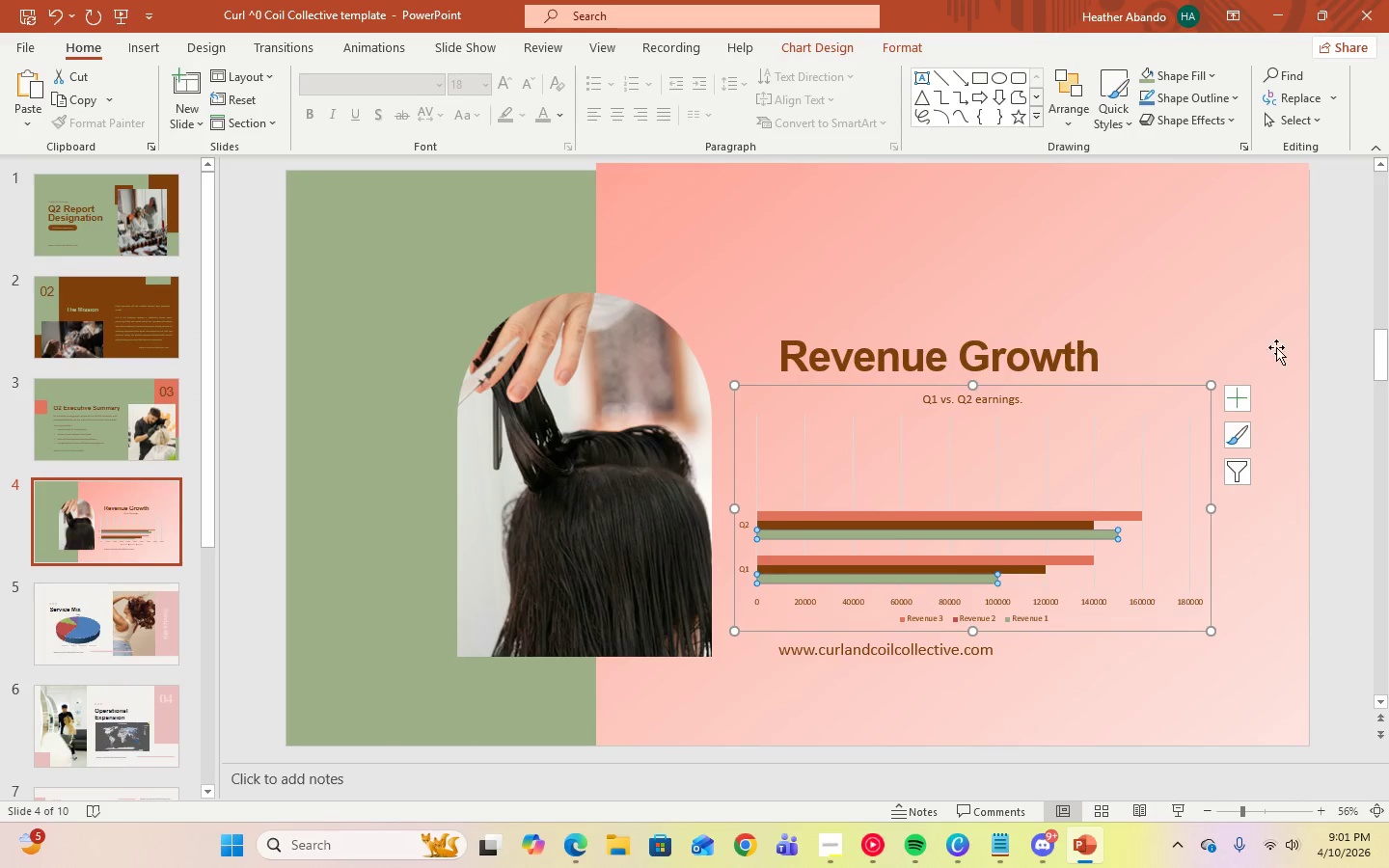 
left_click([1275, 332])
 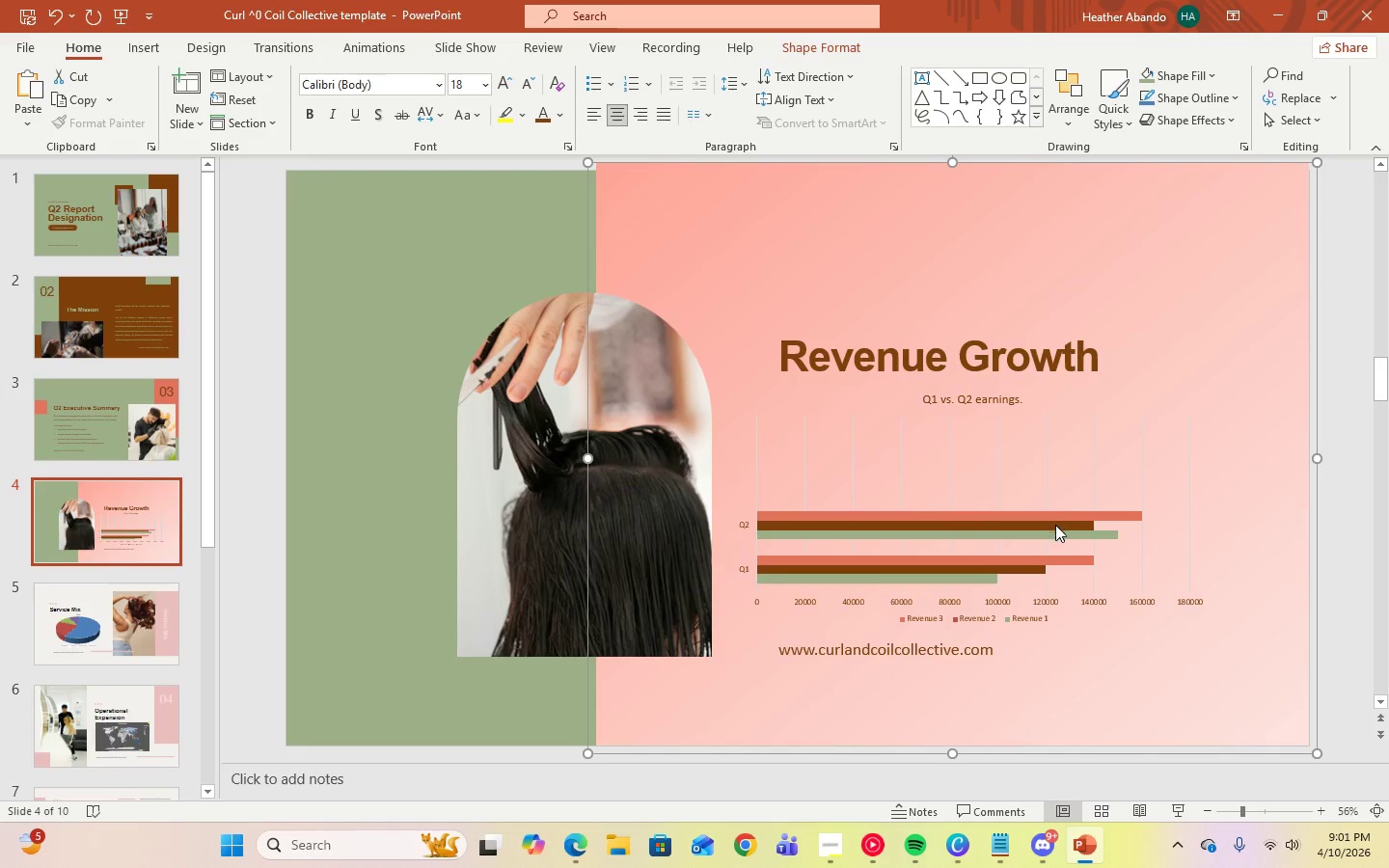 
left_click([1078, 561])
 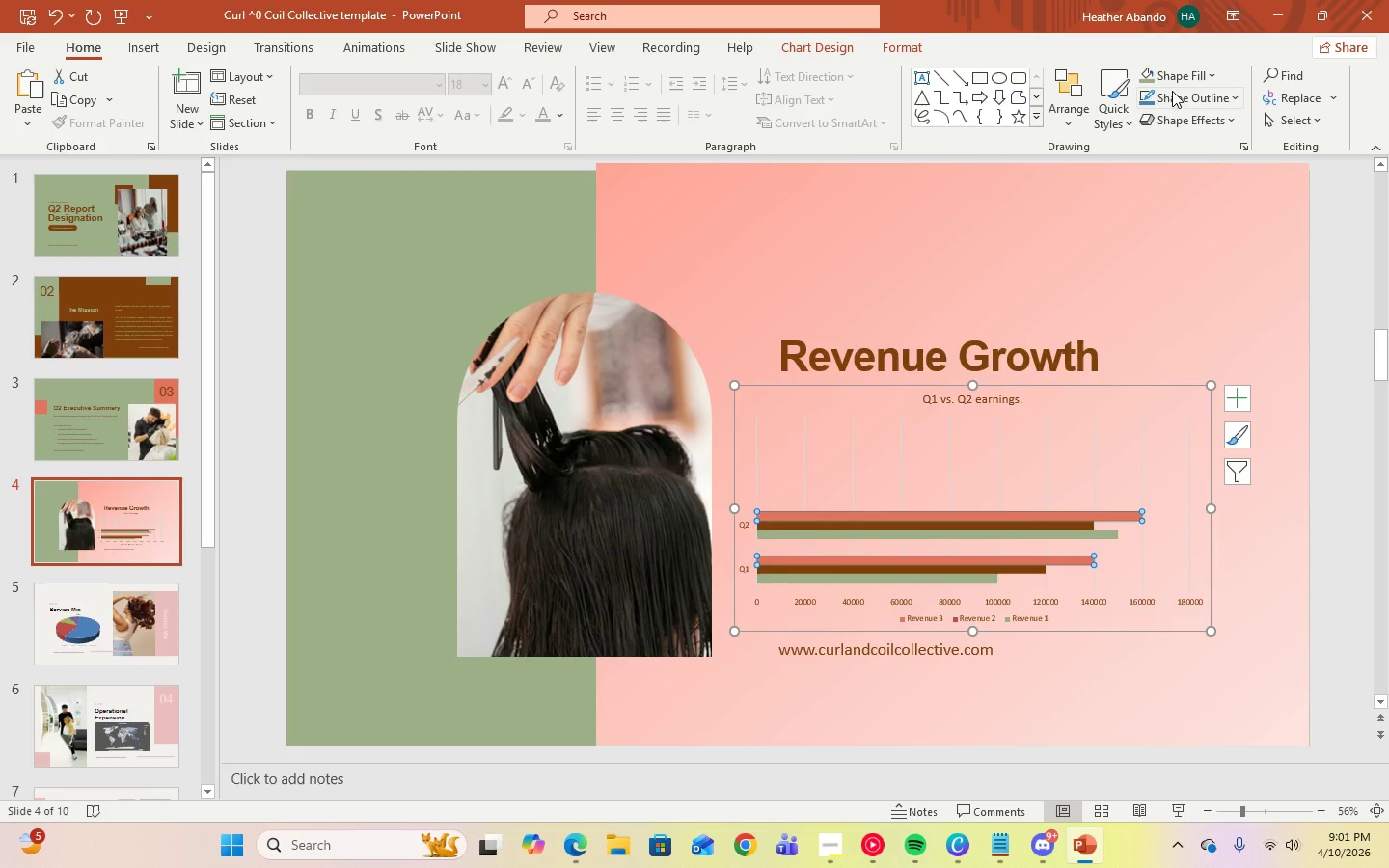 
left_click([1215, 82])
 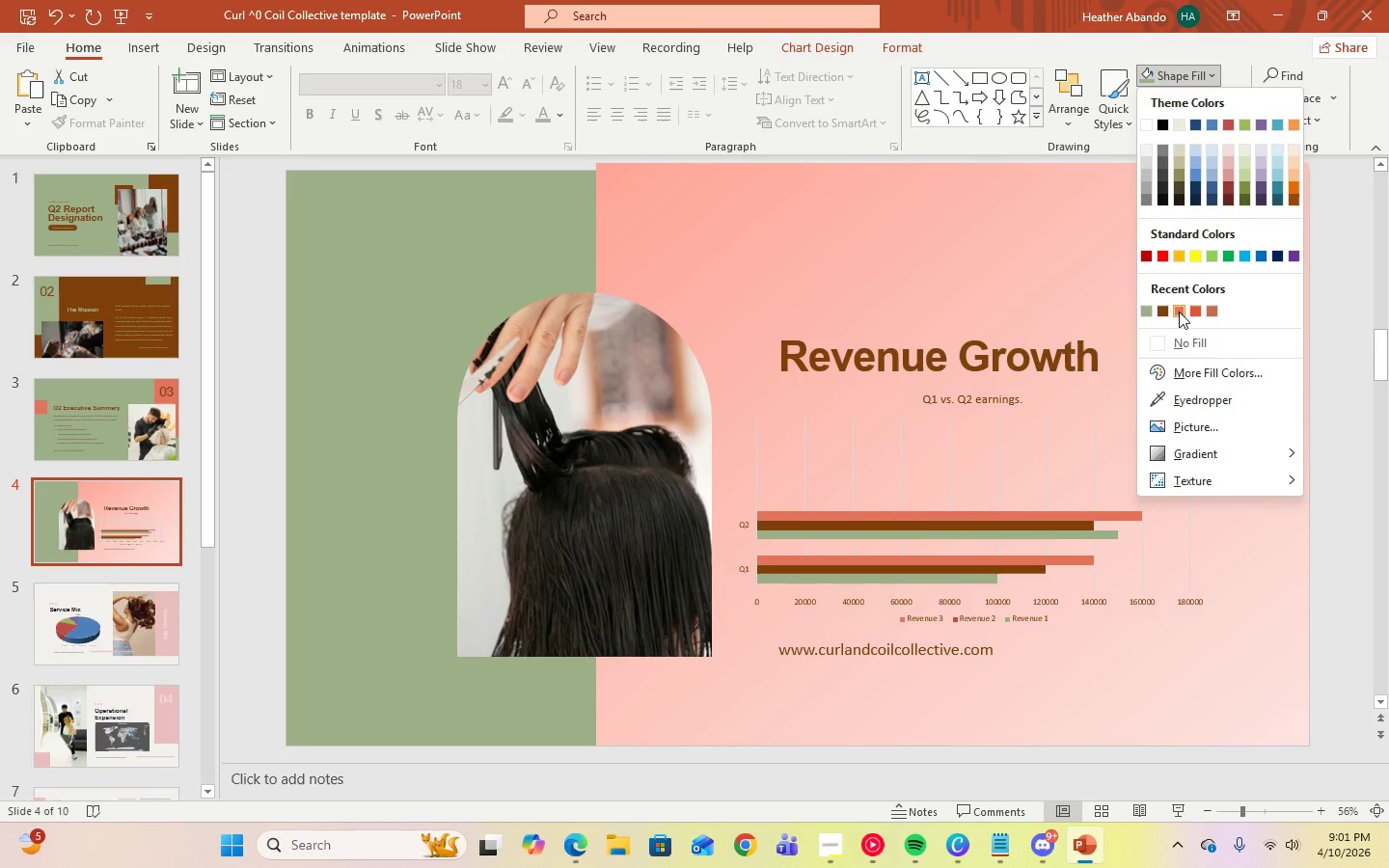 
left_click([1179, 312])
 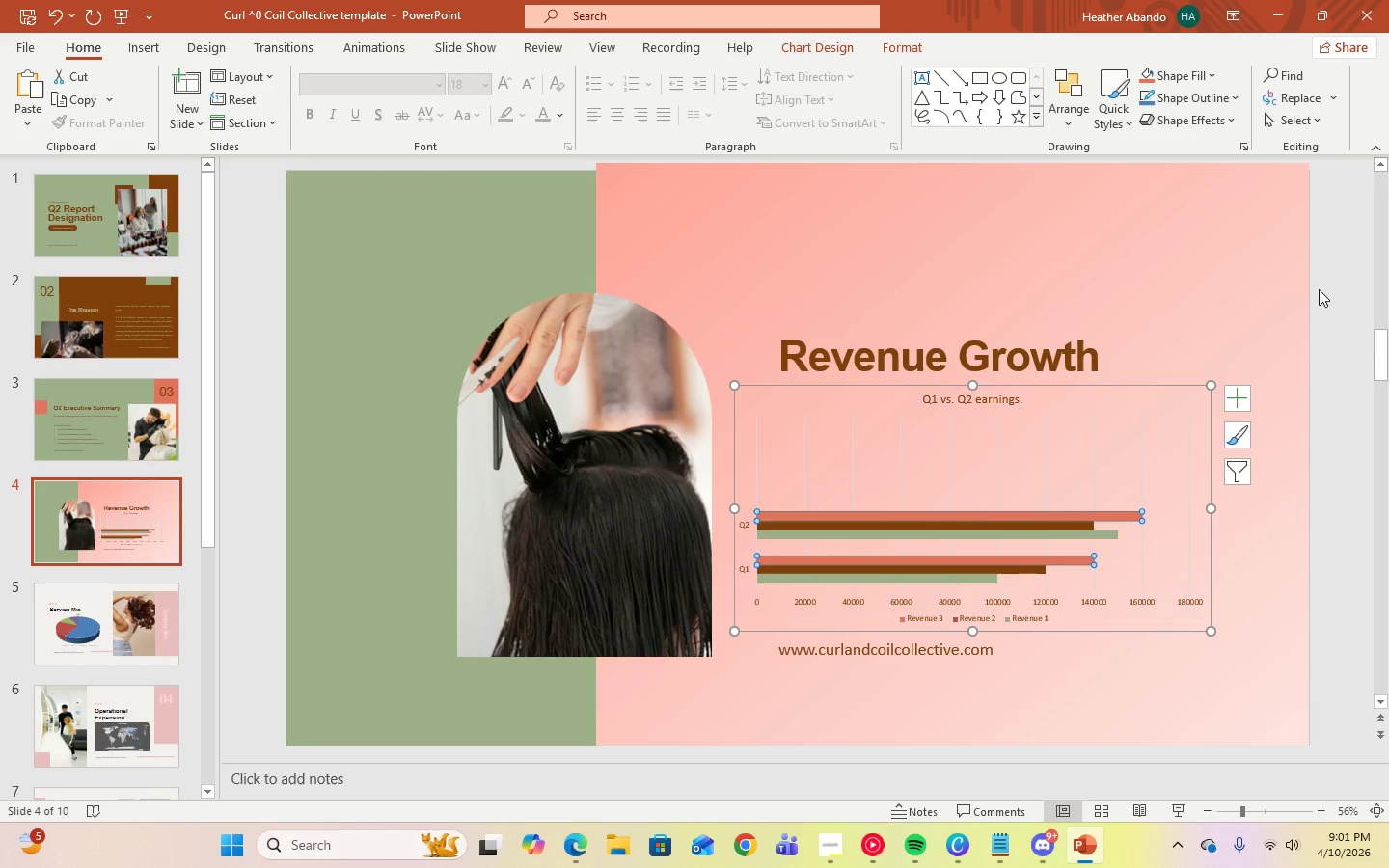 
left_click([1331, 287])
 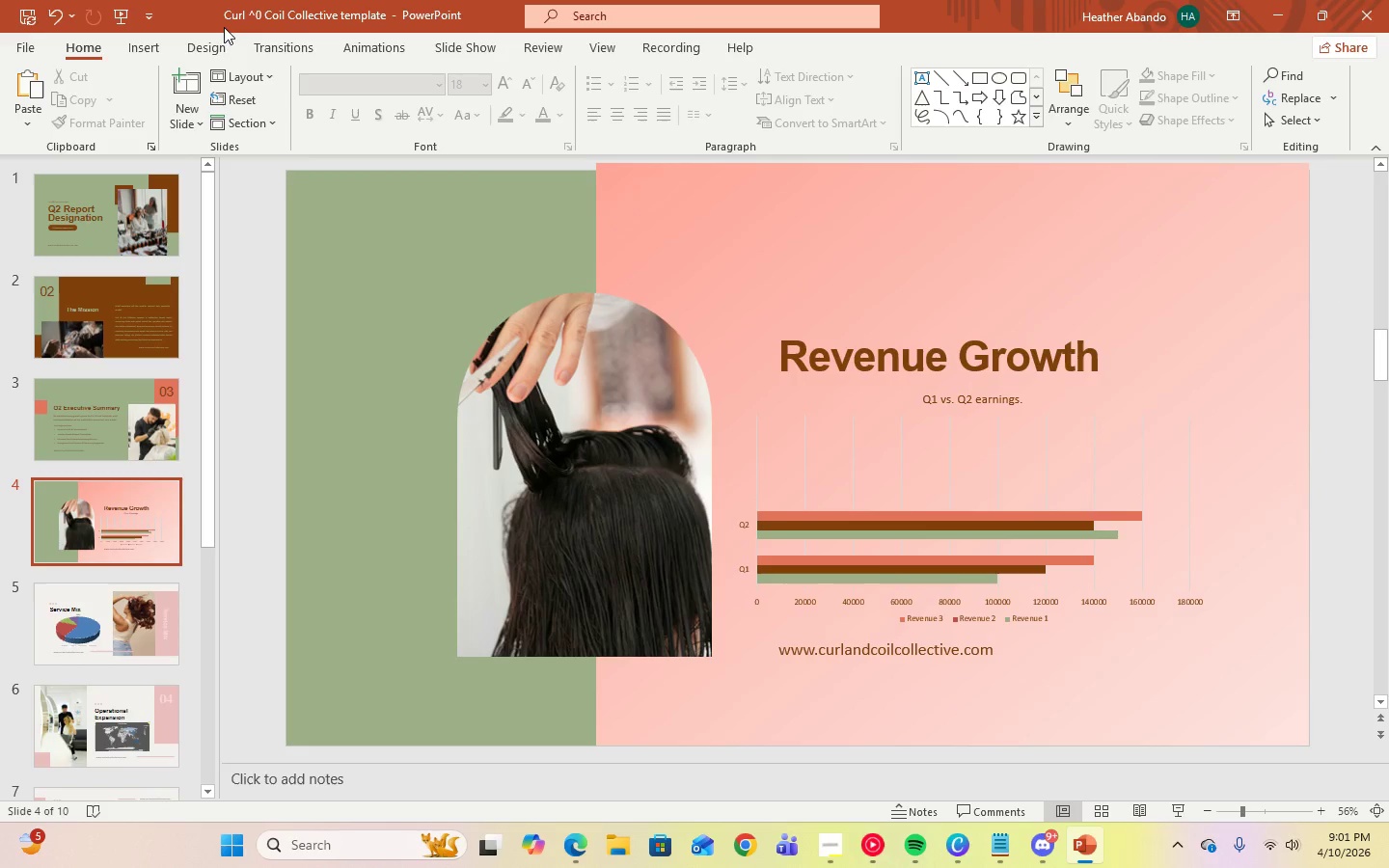 
left_click([457, 54])
 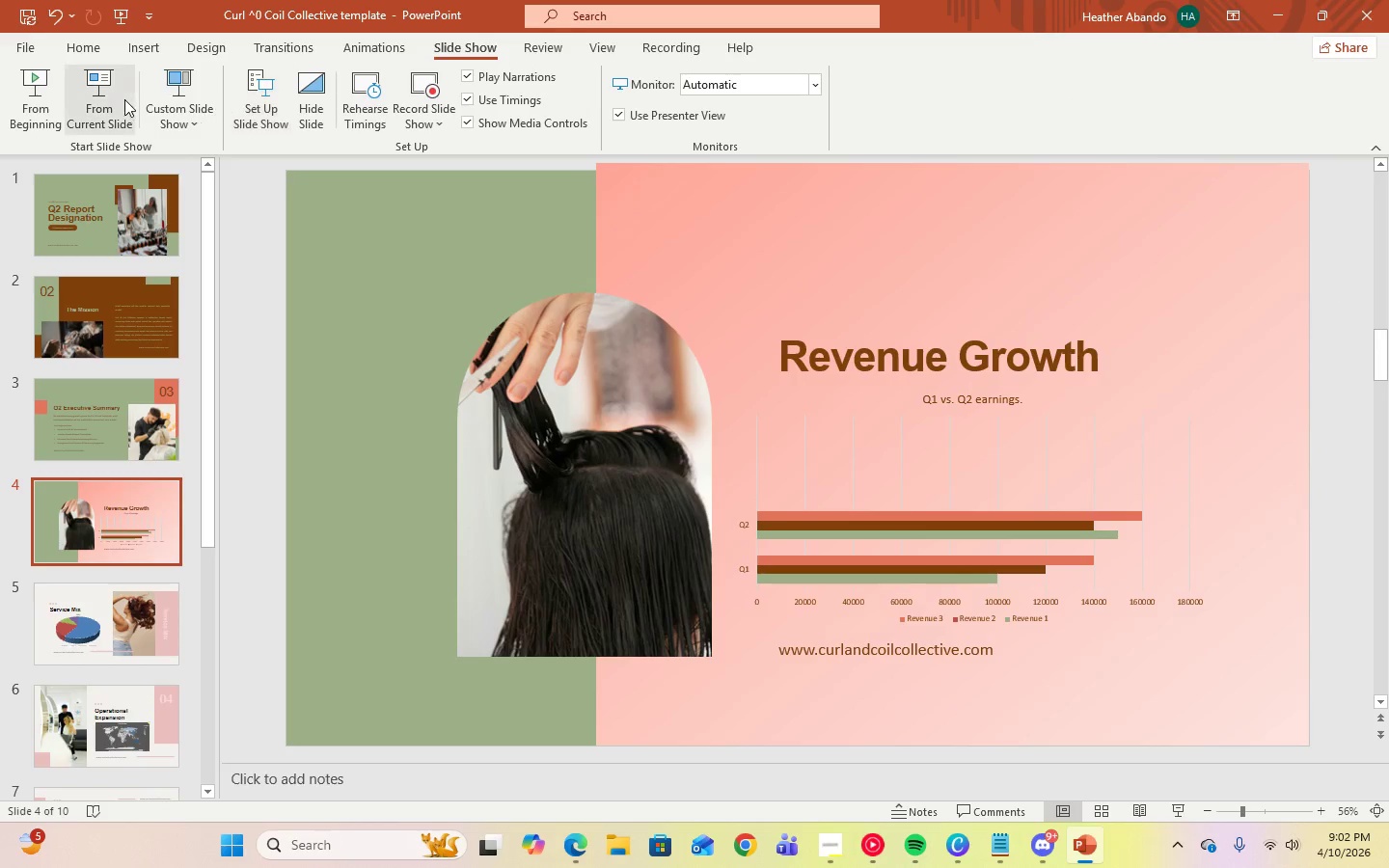 
left_click([123, 110])
 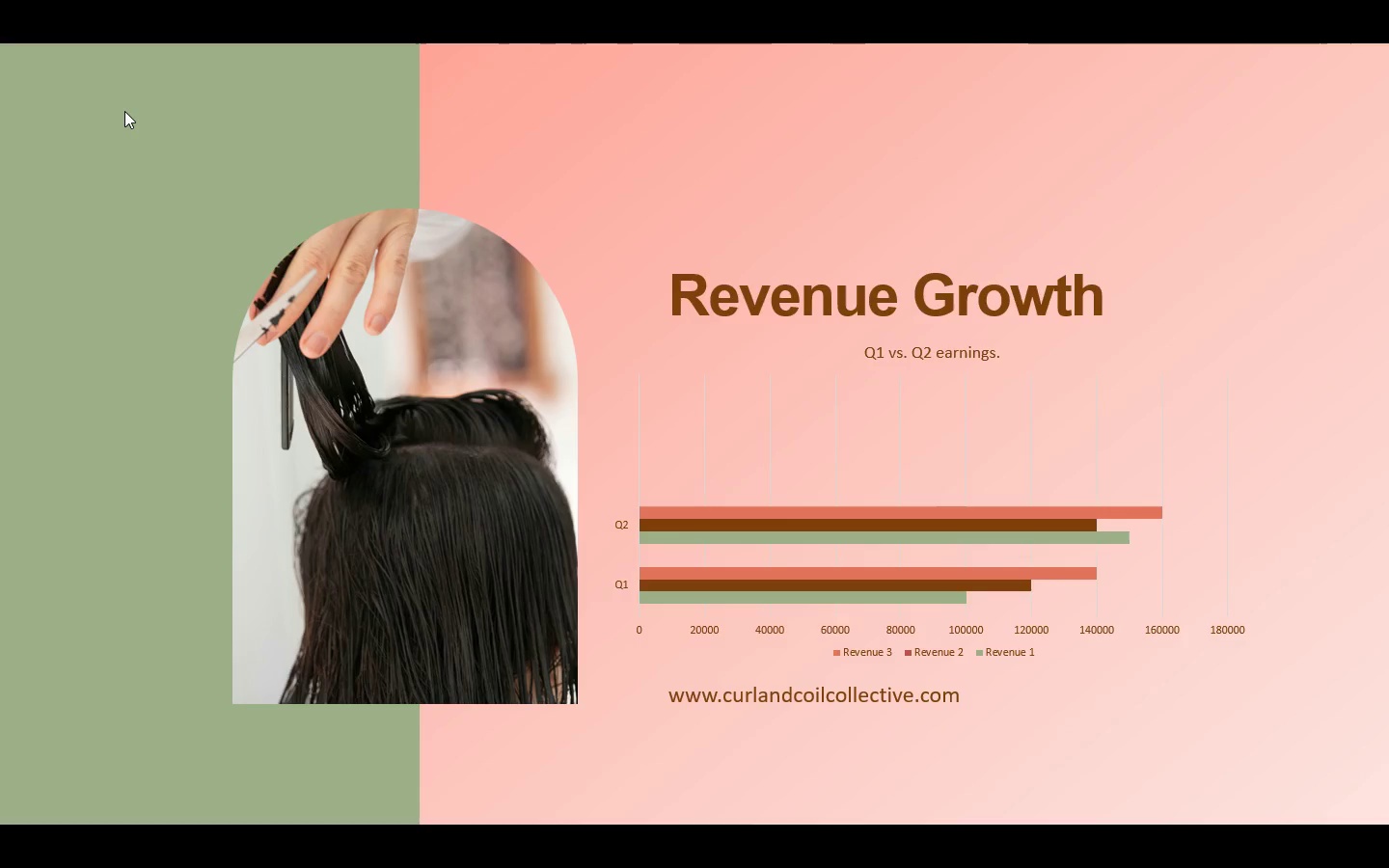 
wait(5.89)
 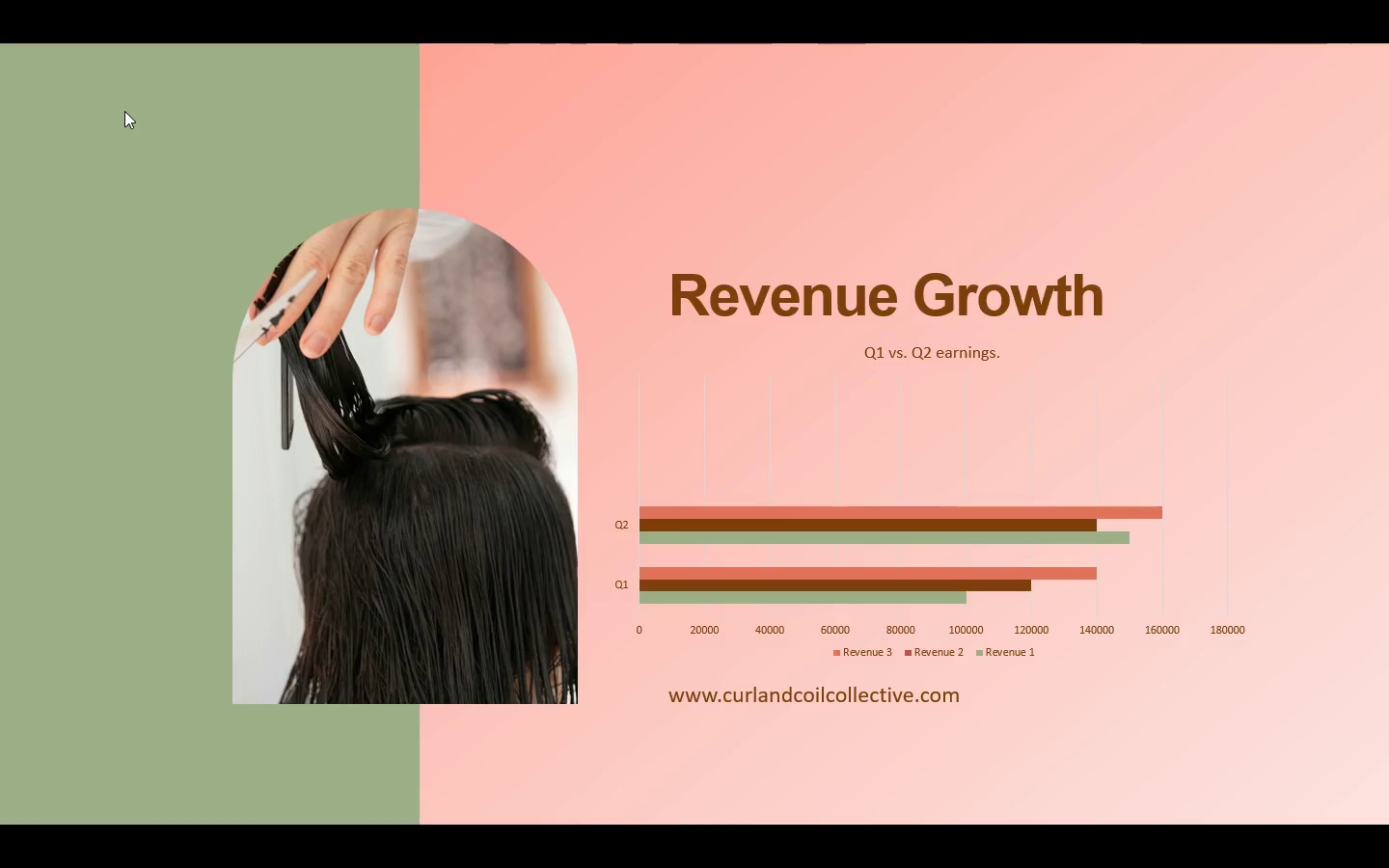 
key(Escape)
 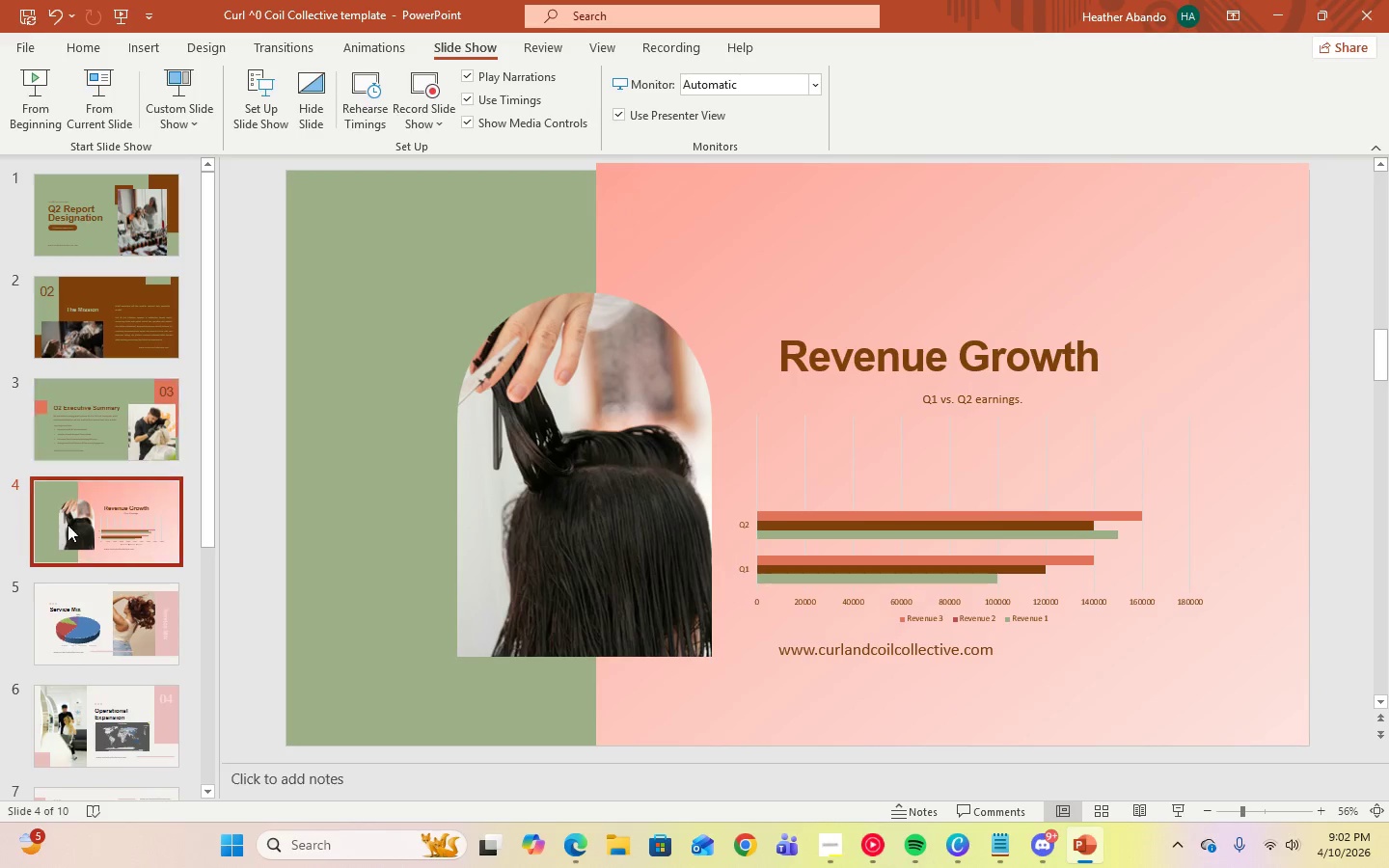 
left_click([92, 585])
 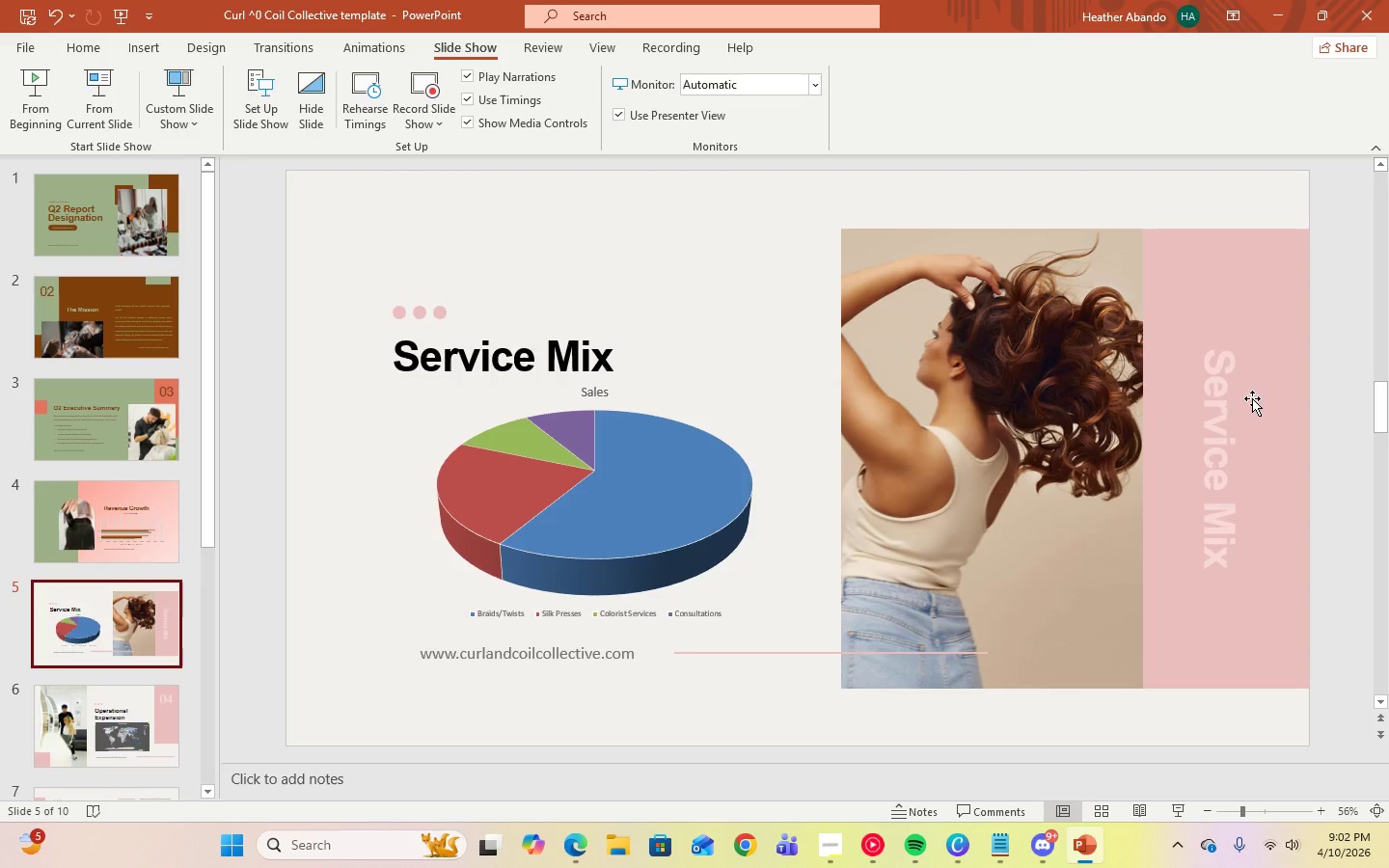 
left_click([630, 243])
 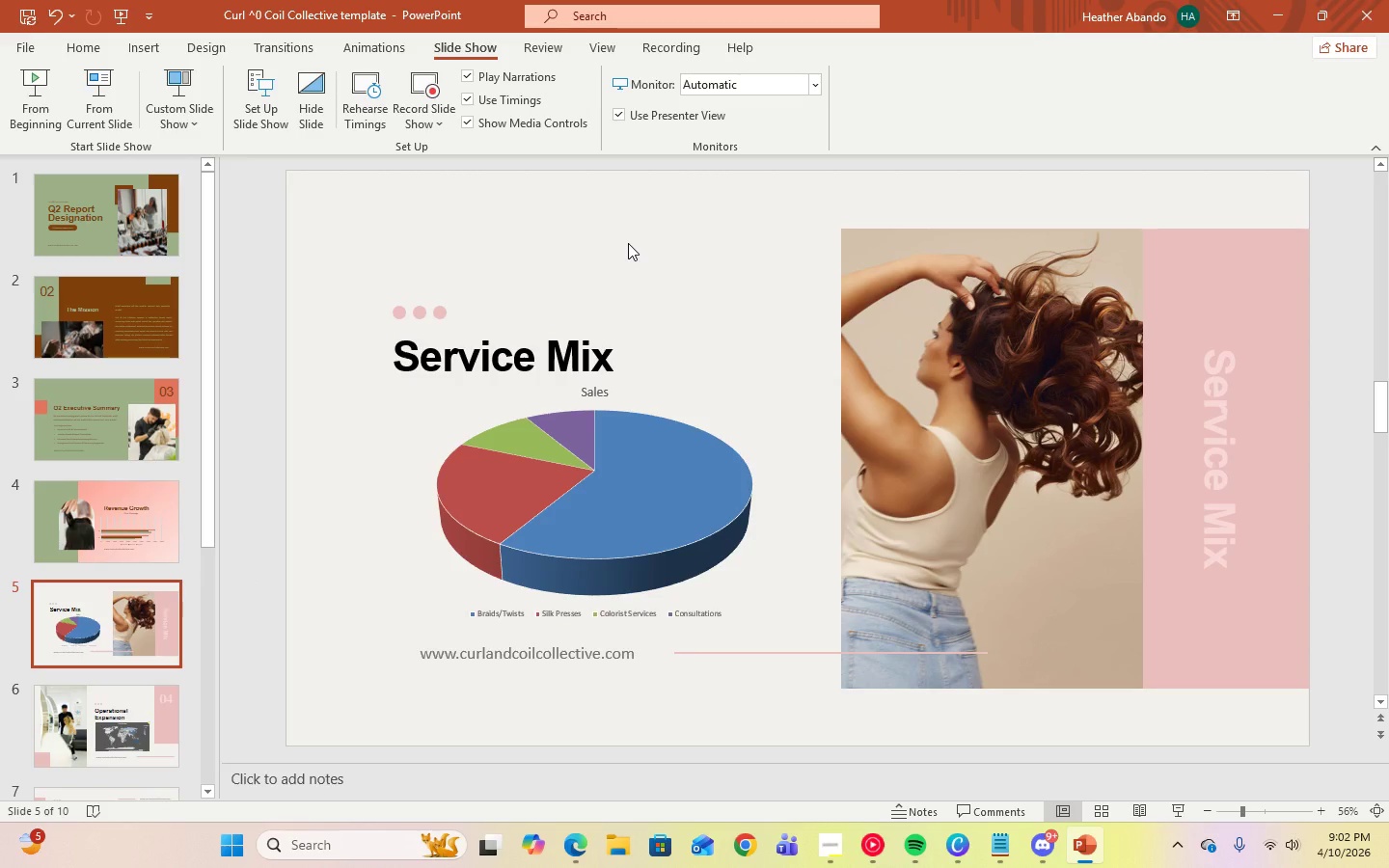 
left_click([45, 492])
 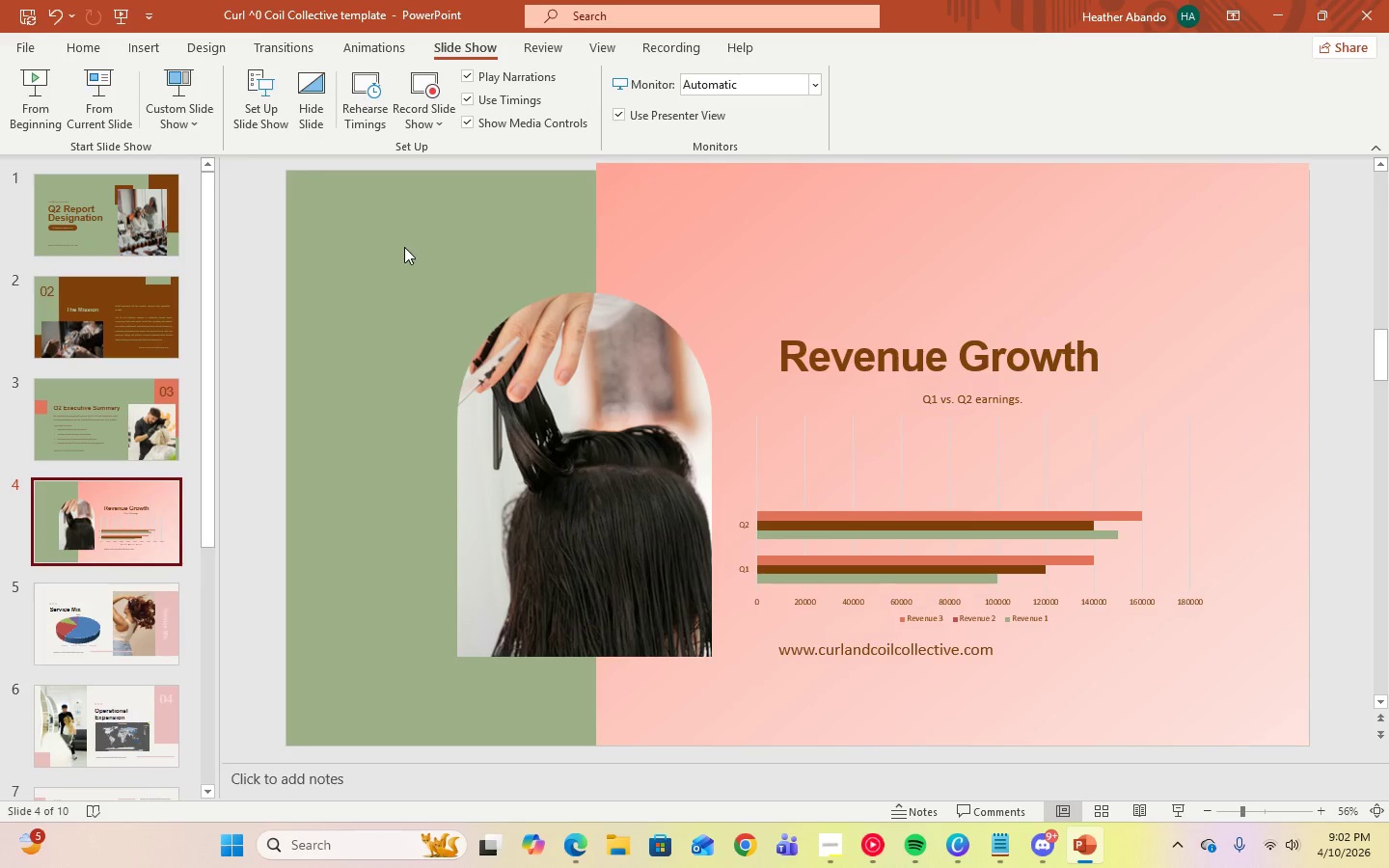 
left_click([404, 247])
 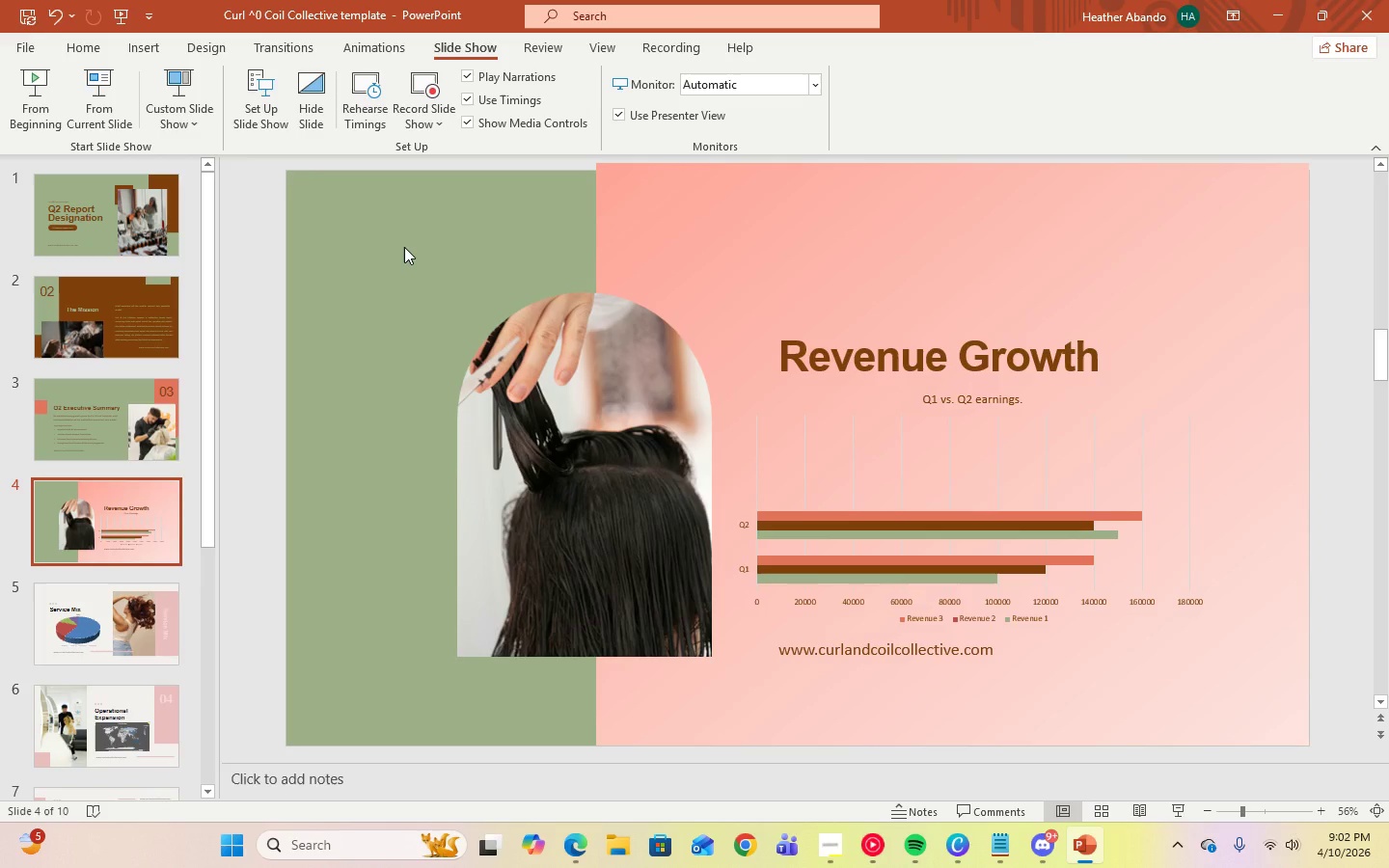 
left_click([404, 247])
 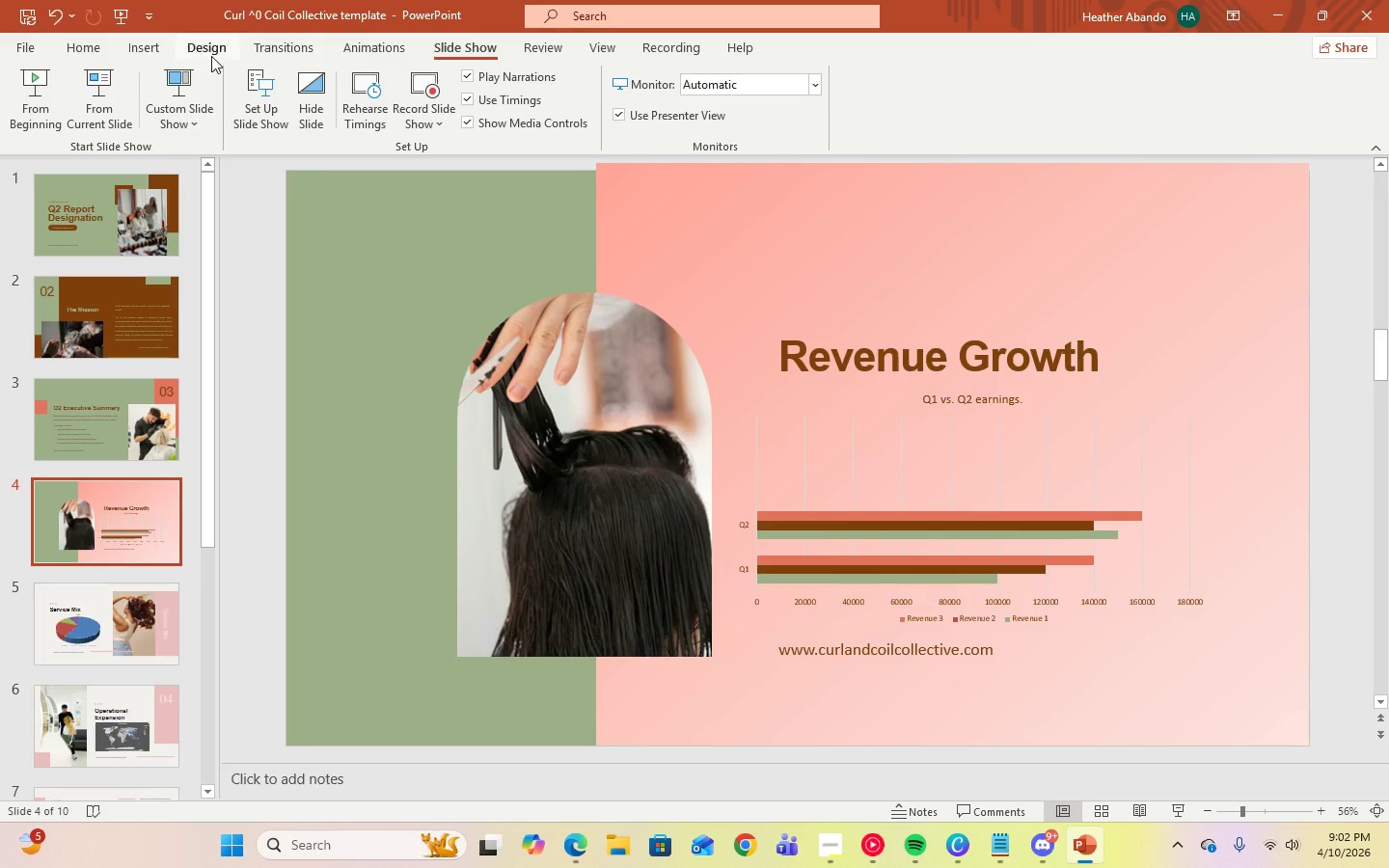 
double_click([211, 50])
 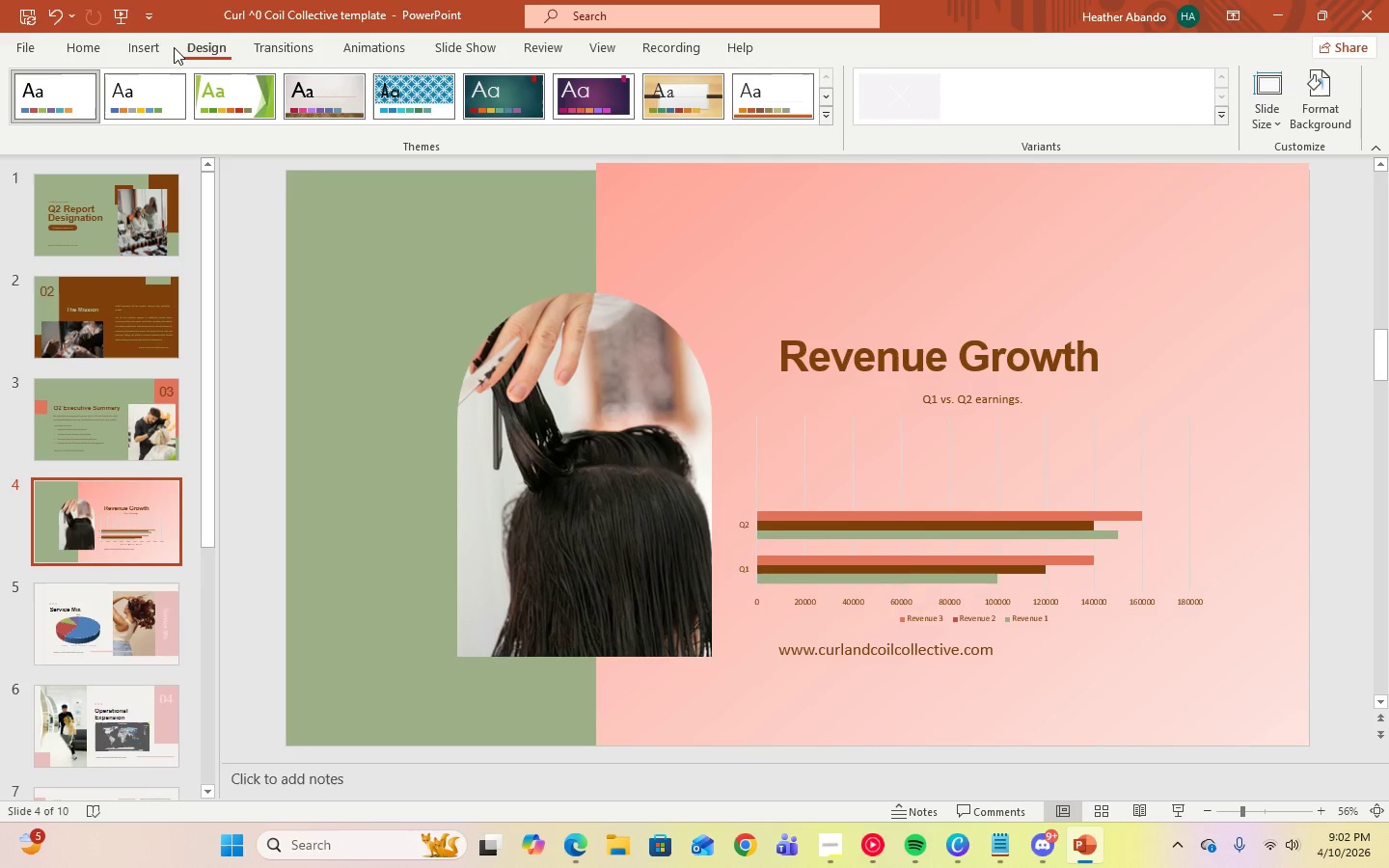 
left_click([1312, 125])
 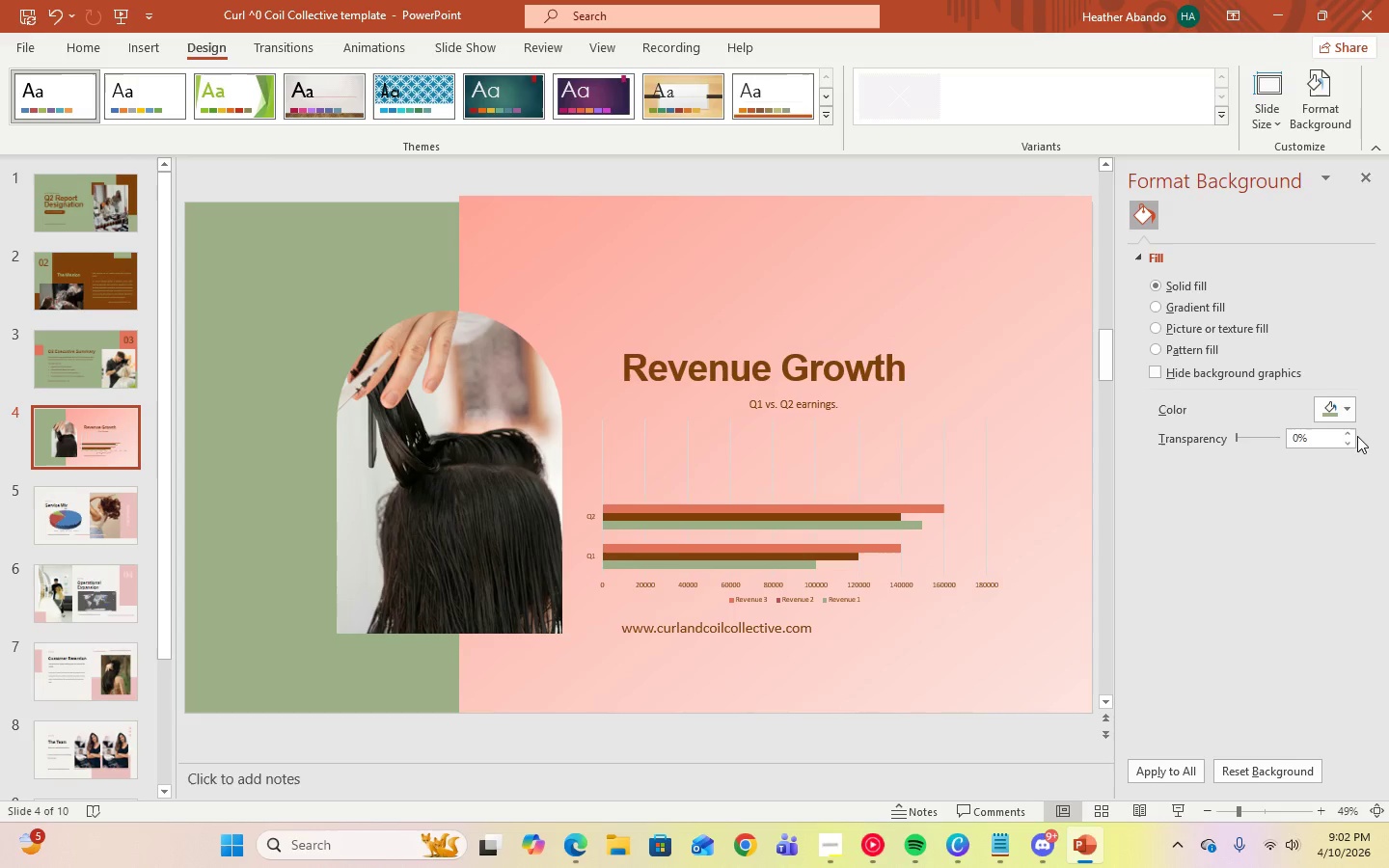 
left_click([1346, 408])
 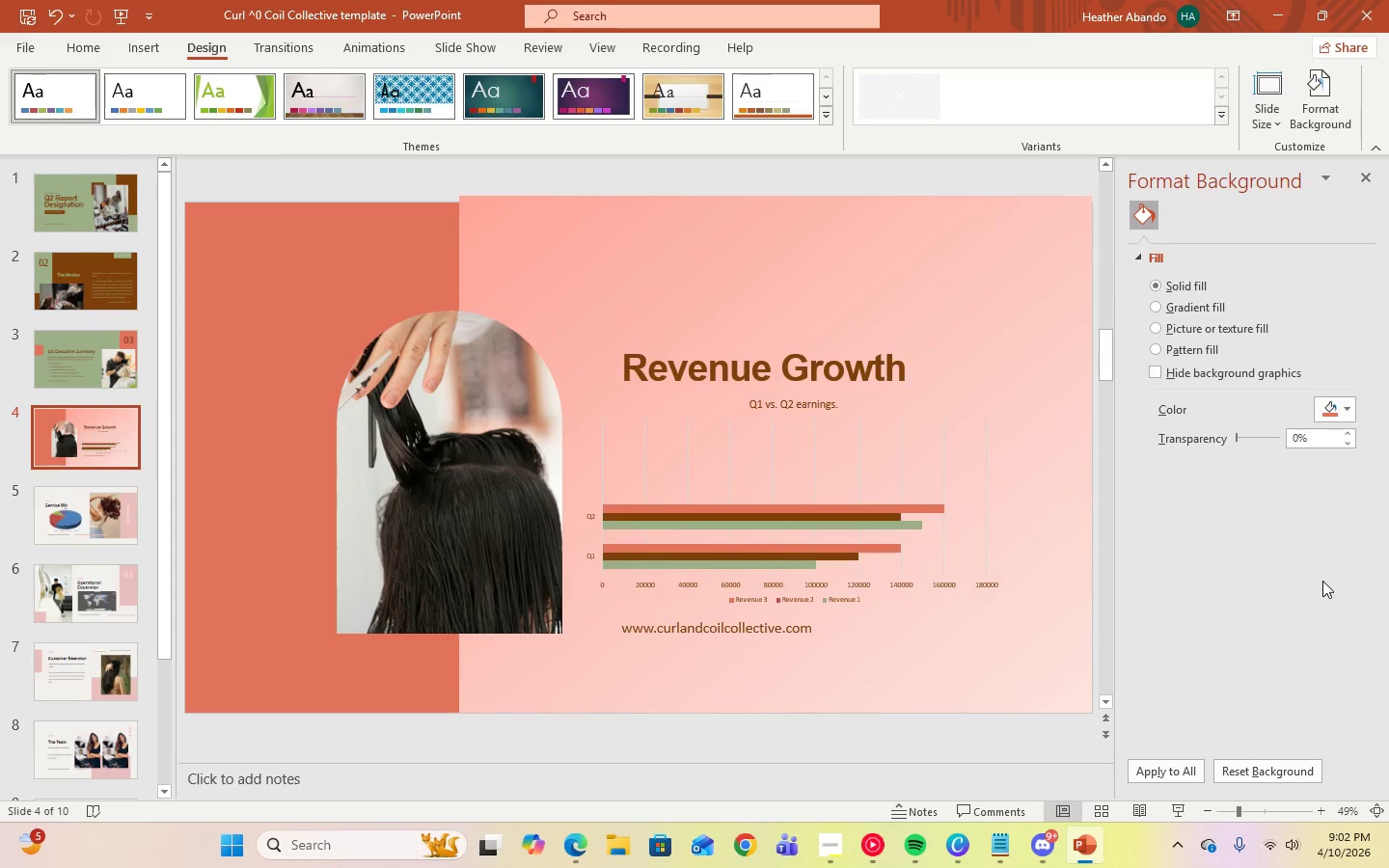 
wait(6.59)
 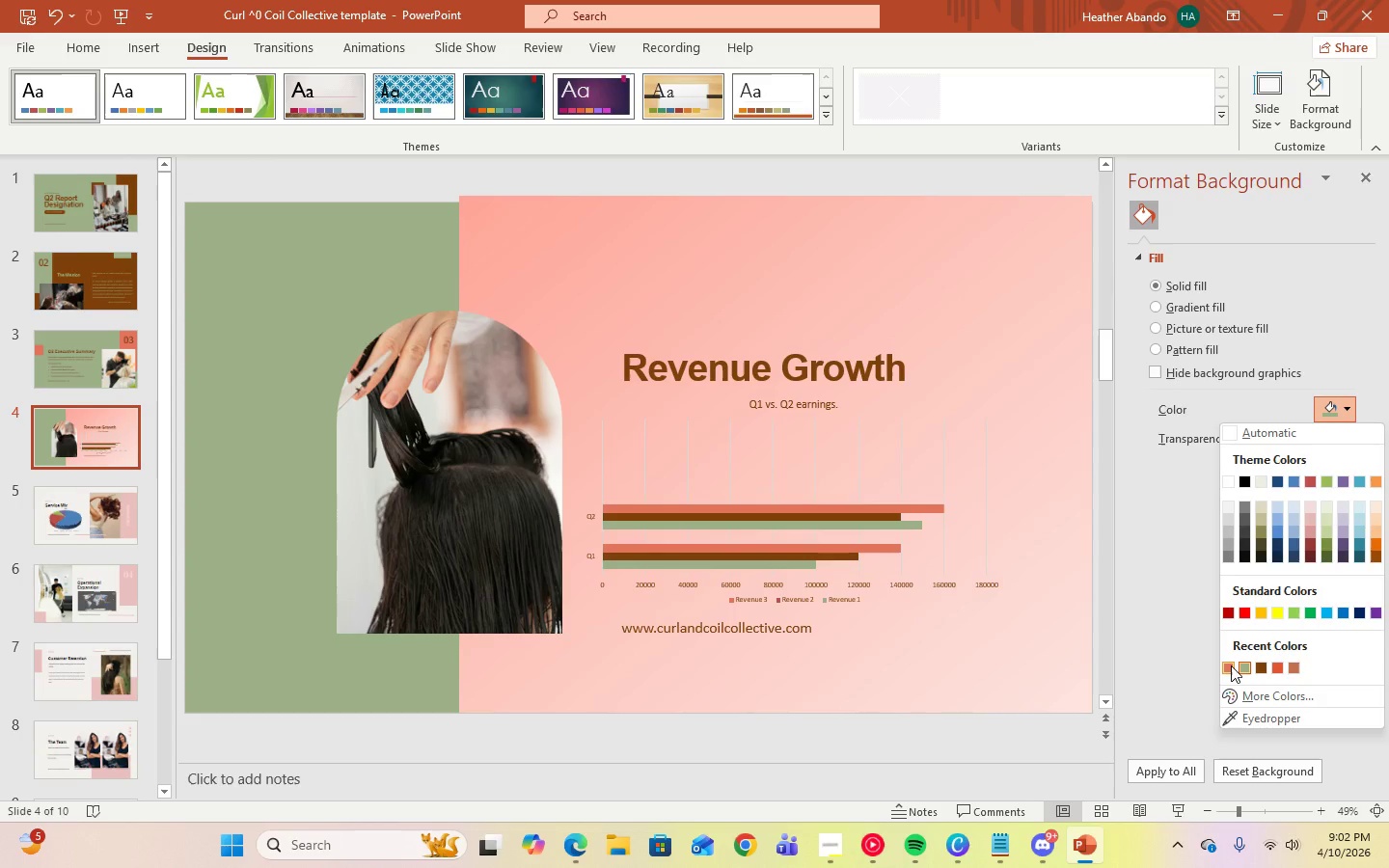 
left_click([89, 363])
 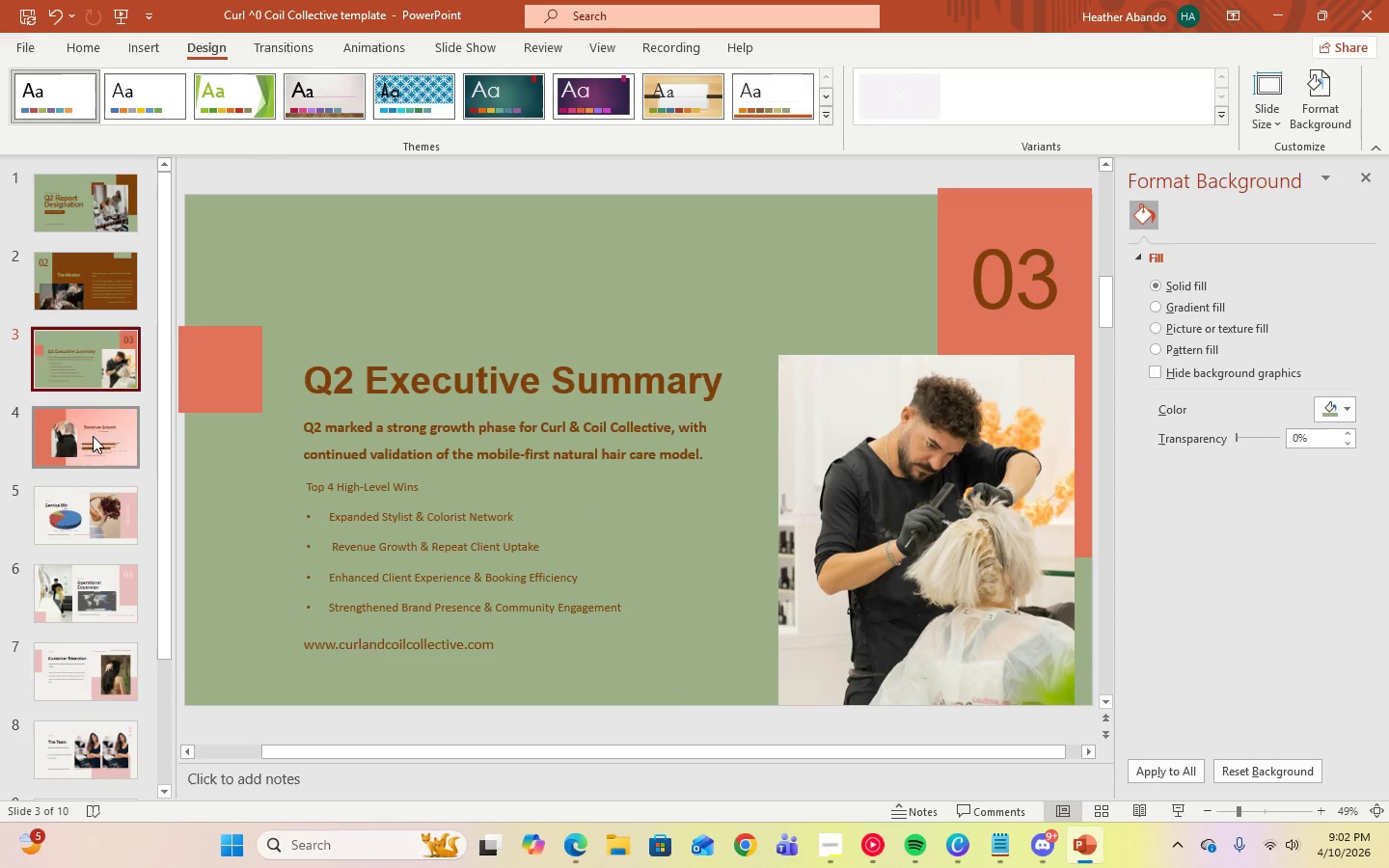 
left_click([93, 436])
 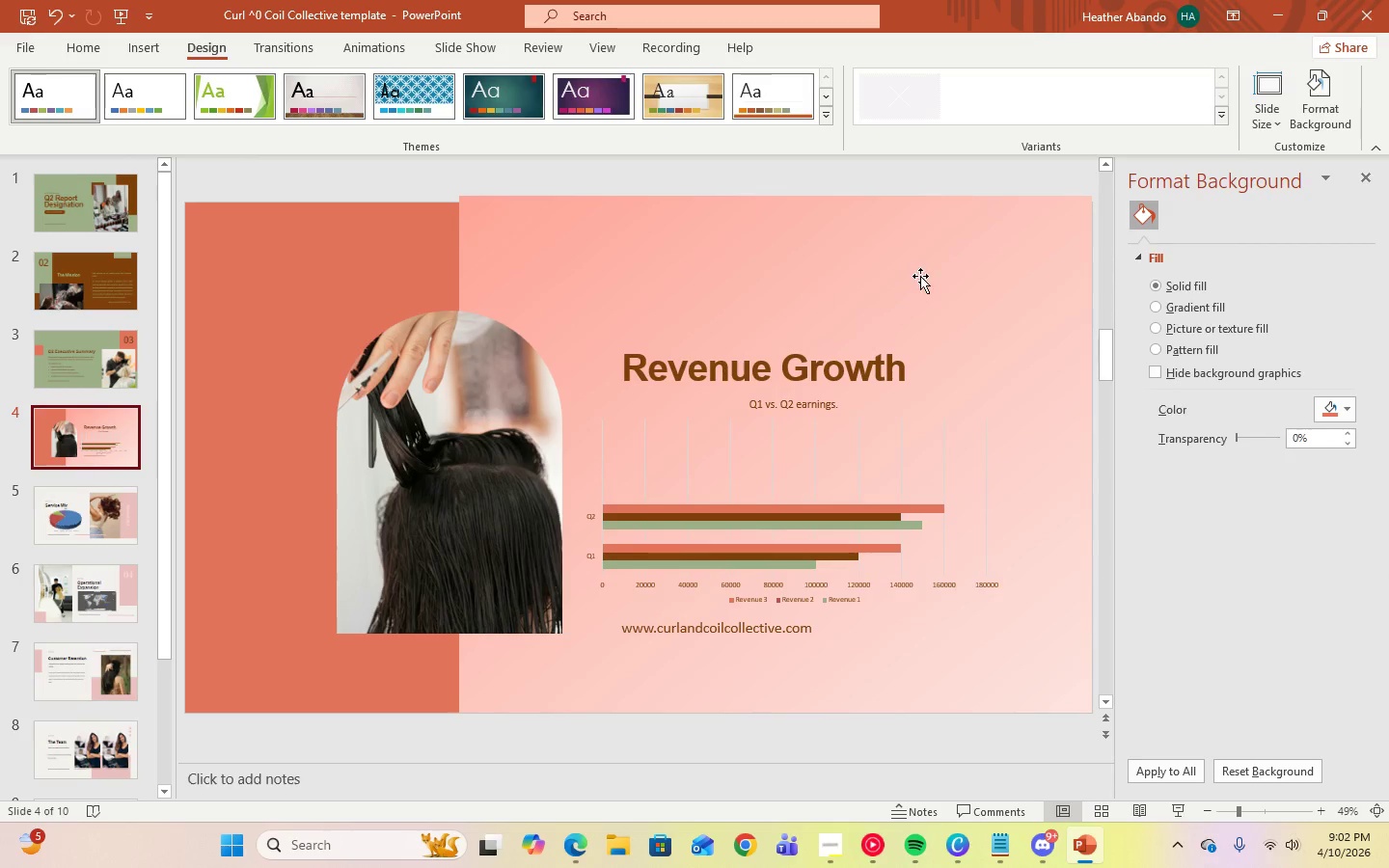 
left_click_drag(start_coordinate=[927, 273], to_coordinate=[1342, 605])
 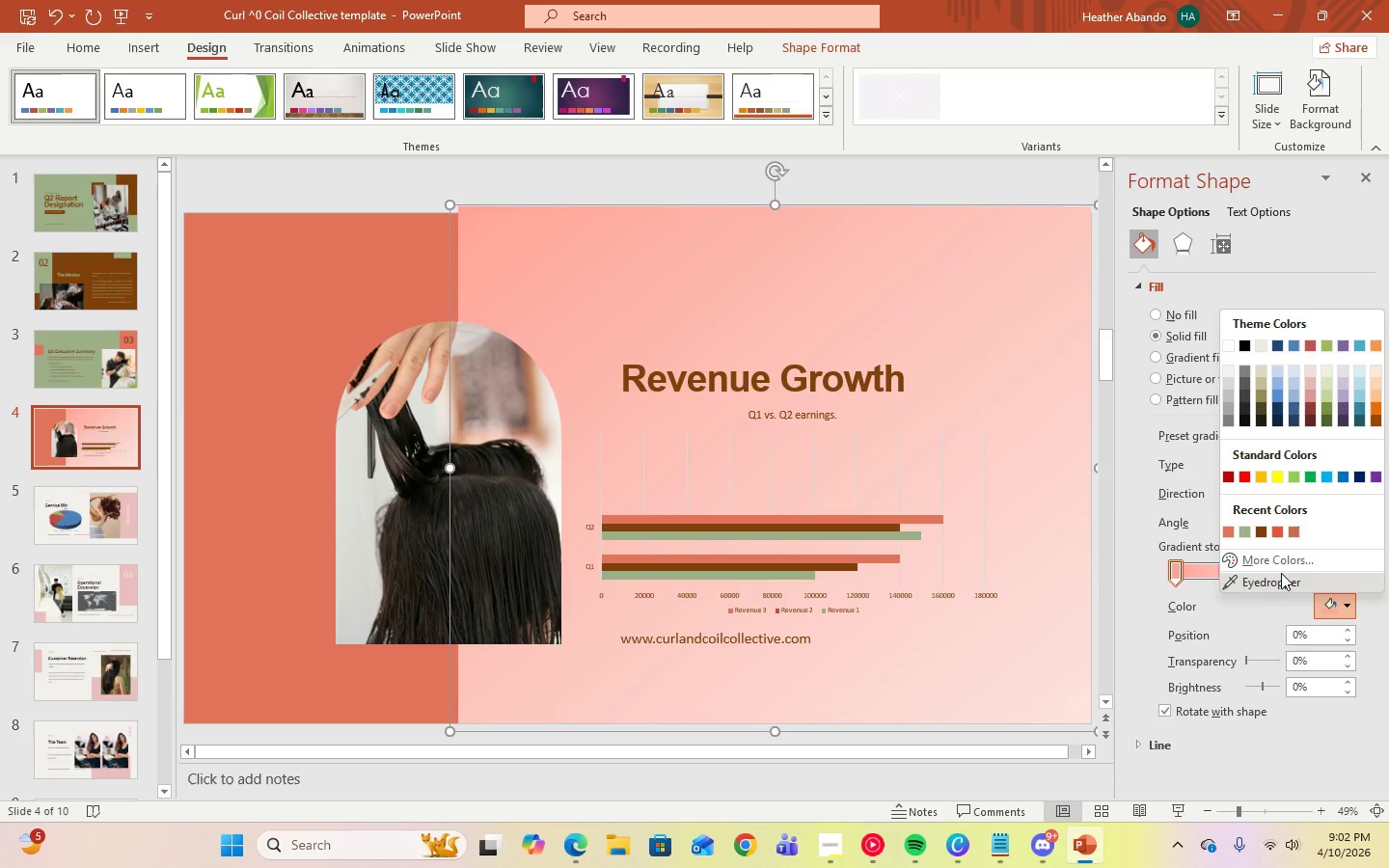 
scroll: coordinate [1278, 505], scroll_direction: down, amount: 1.0
 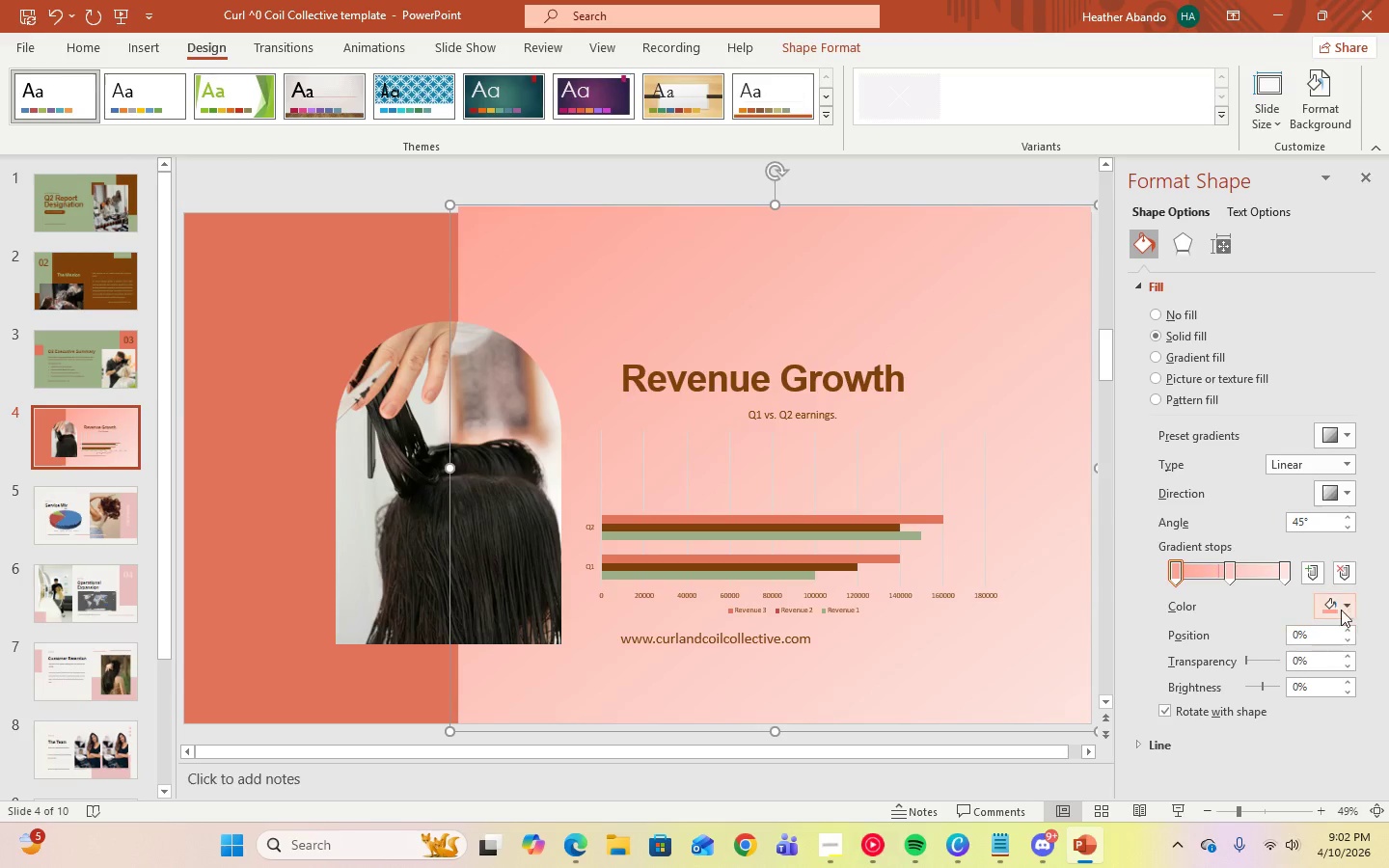 
left_click([1342, 605])
 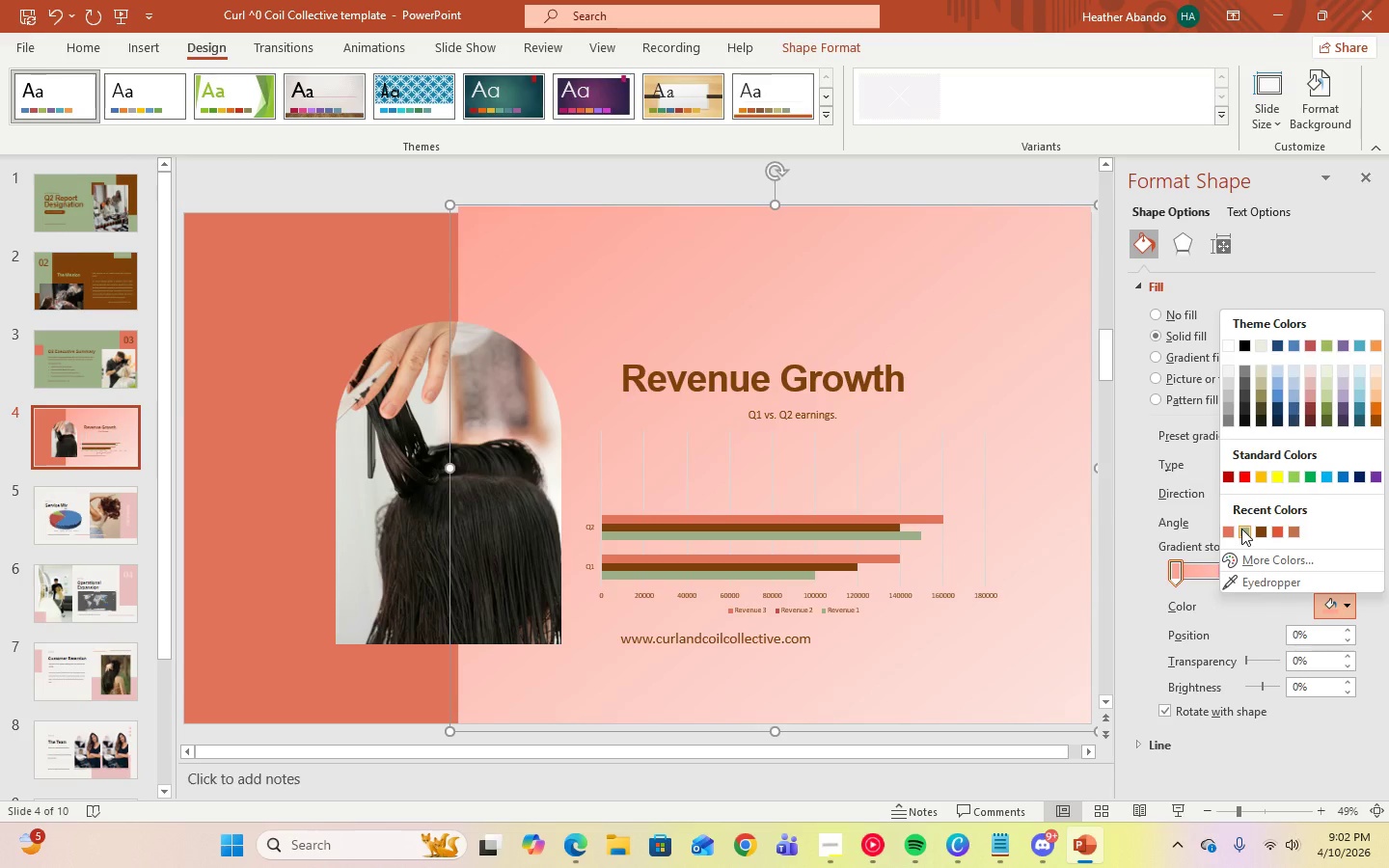 
left_click([1241, 529])
 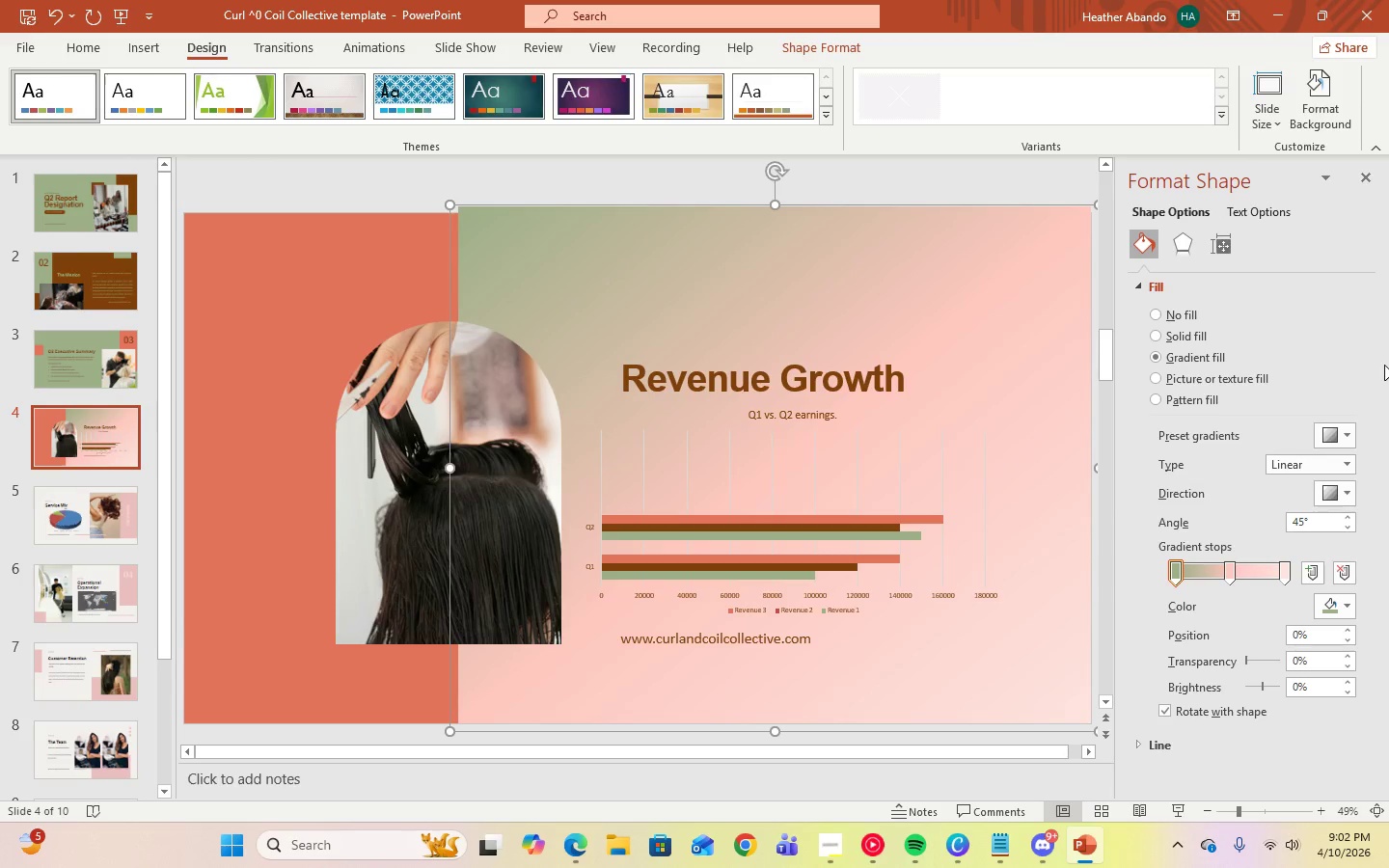 
left_click([1376, 175])
 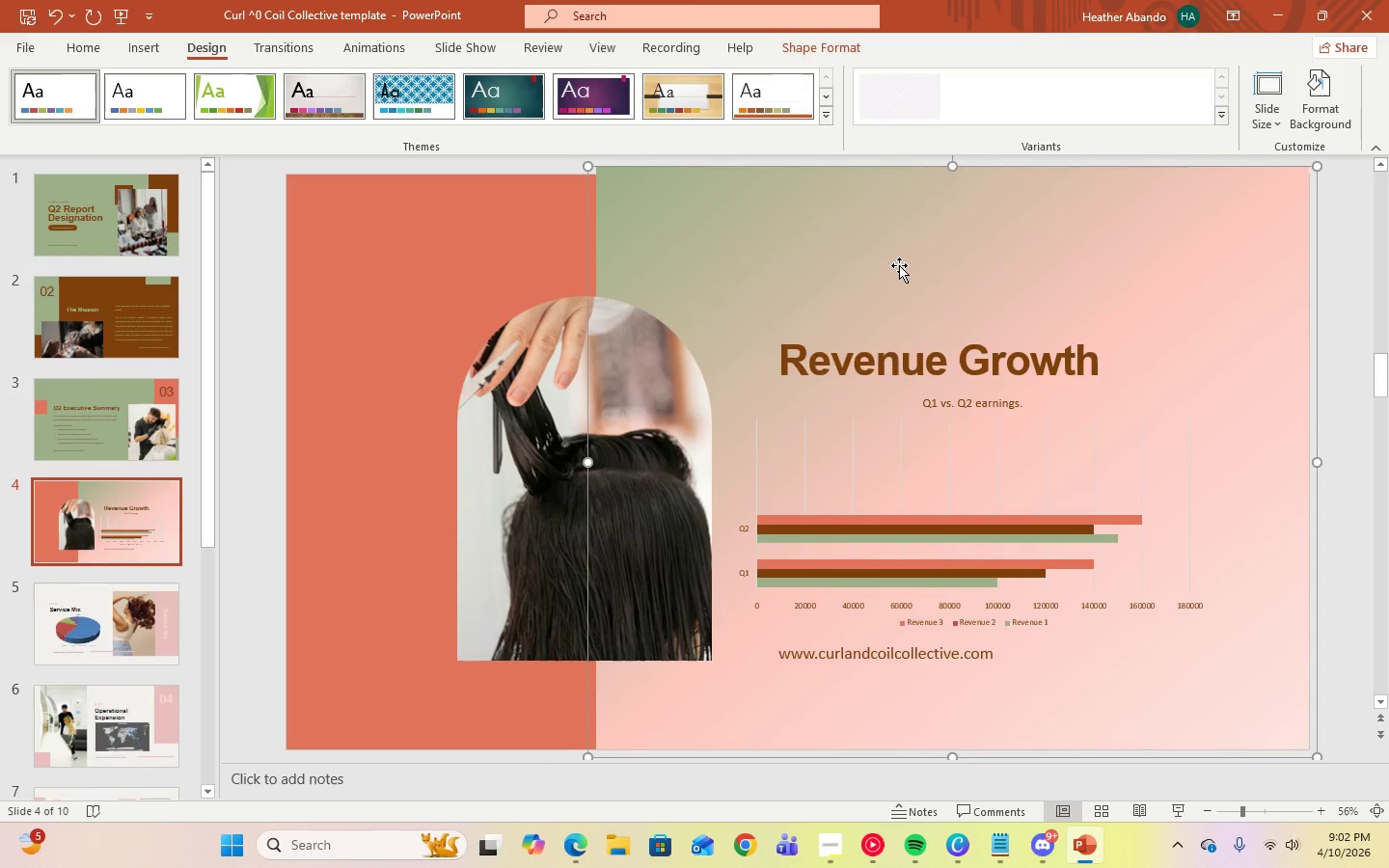 
left_click([899, 265])
 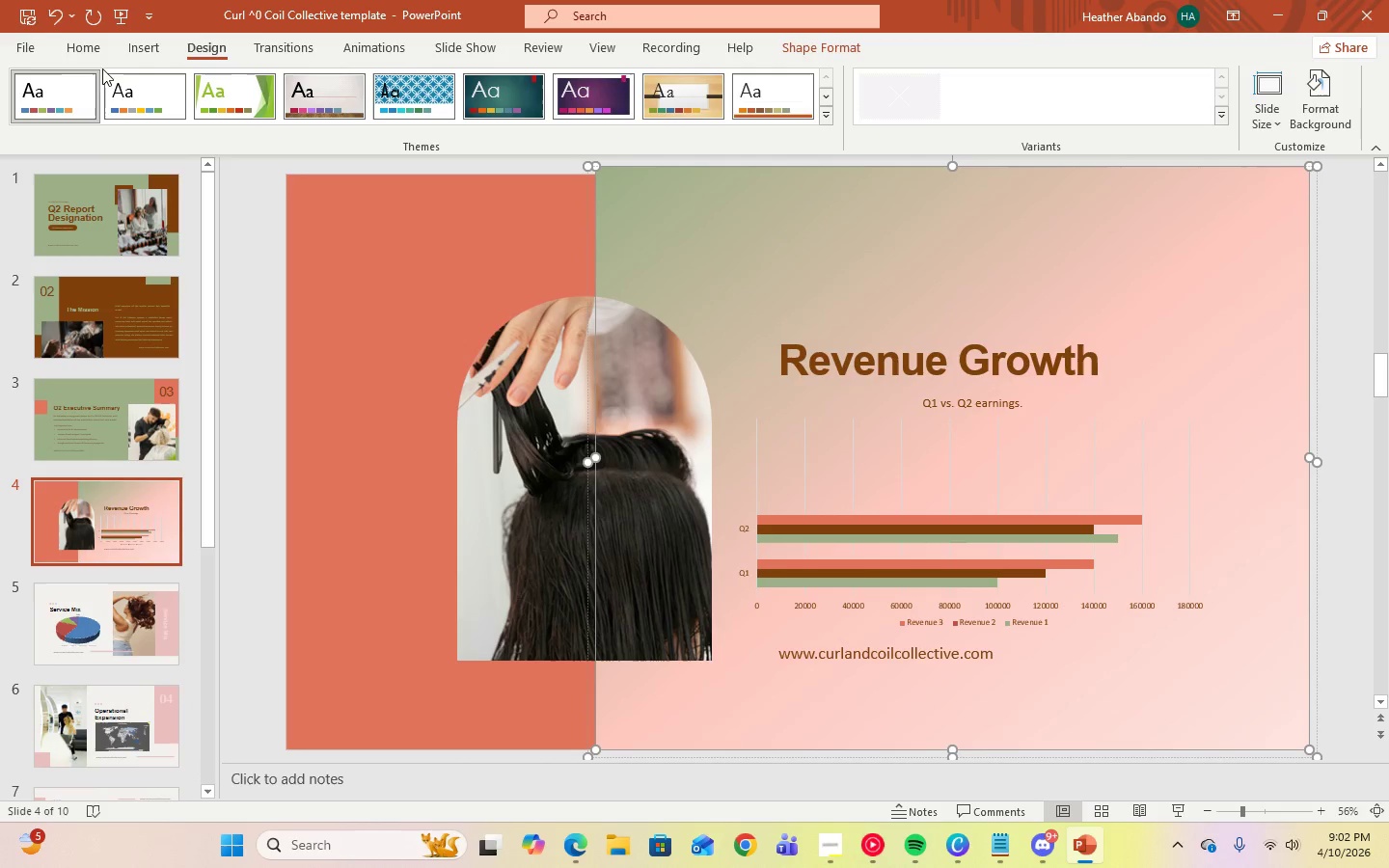 
left_click([99, 59])
 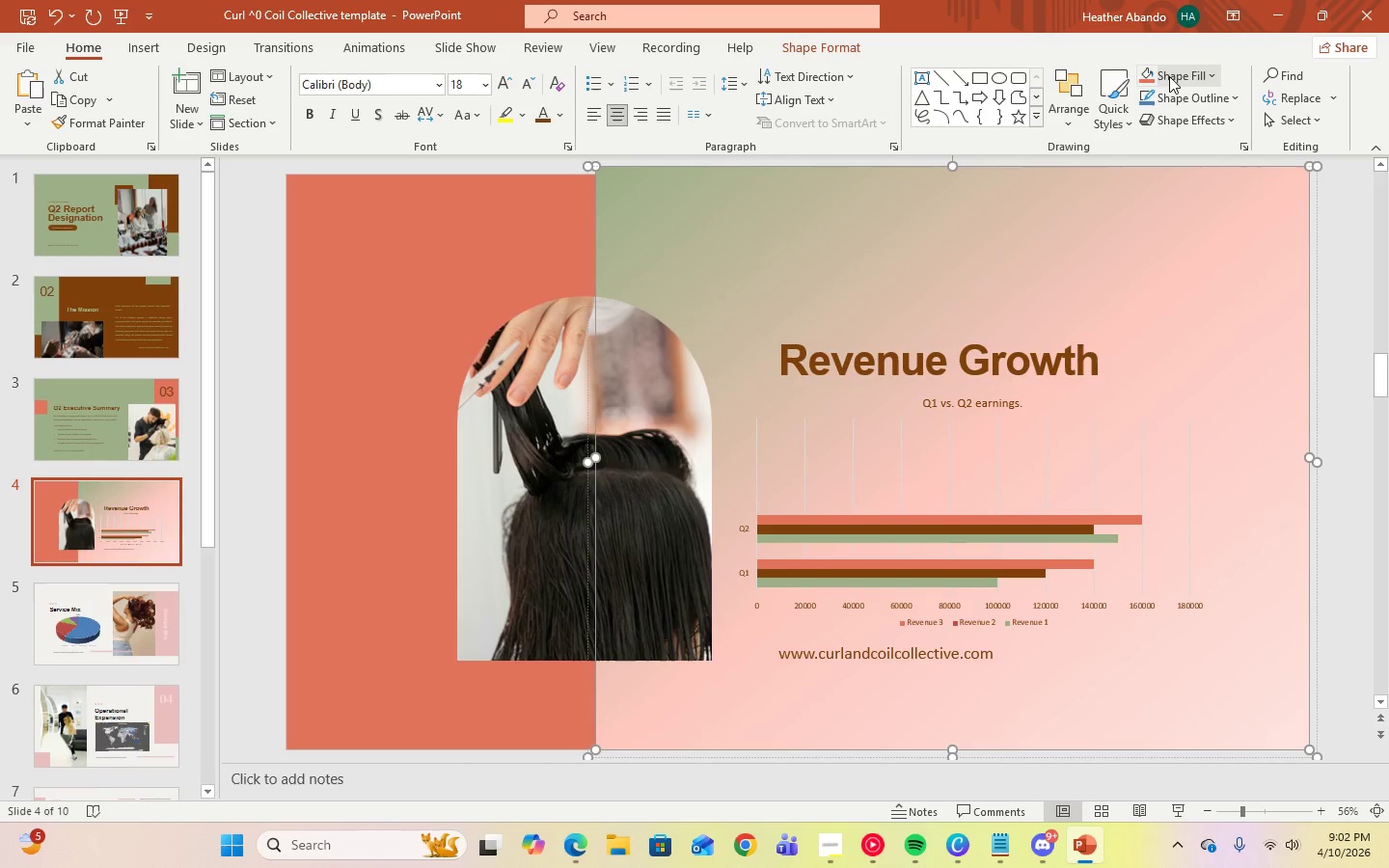 
left_click([1210, 71])
 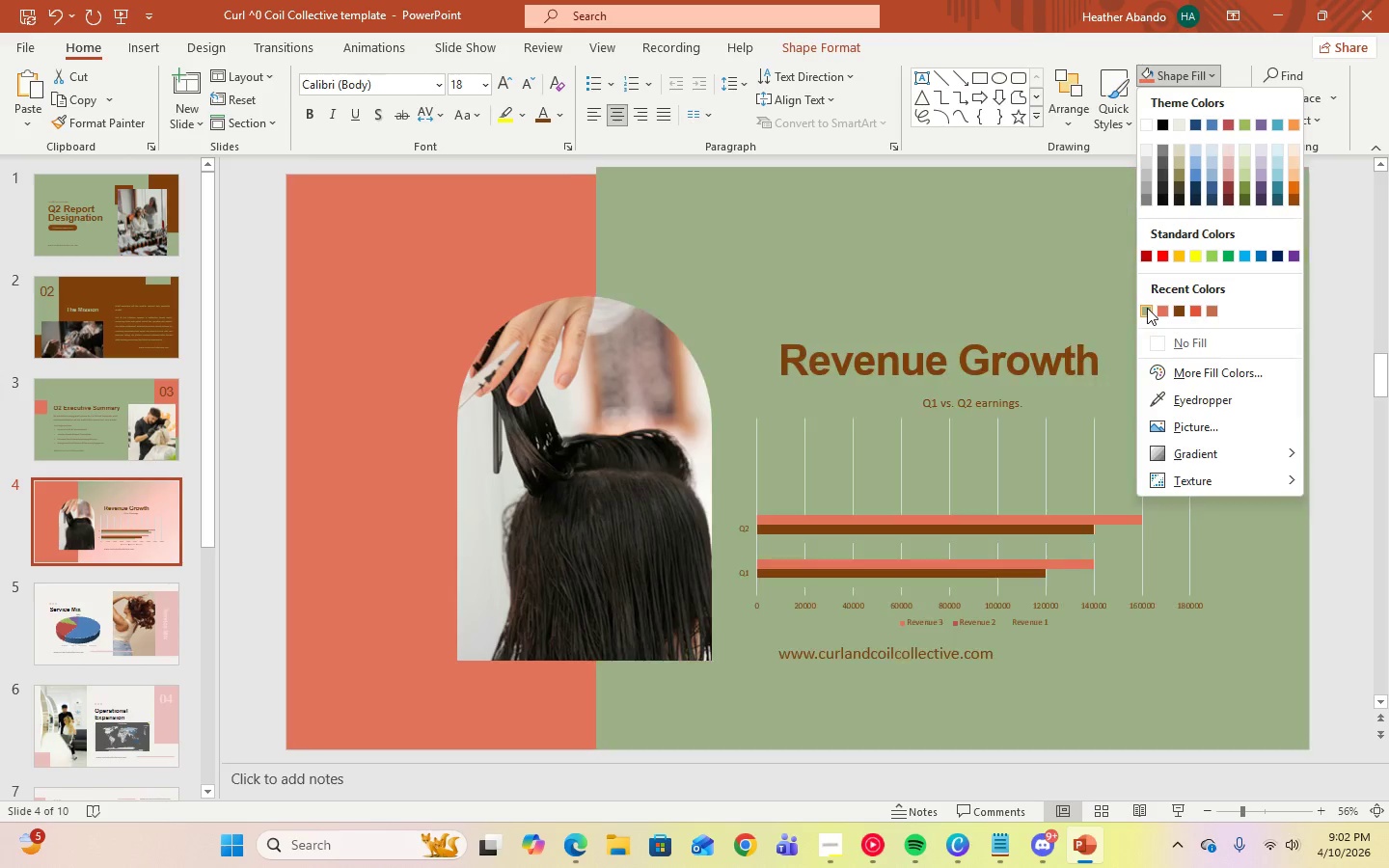 
left_click([1147, 308])
 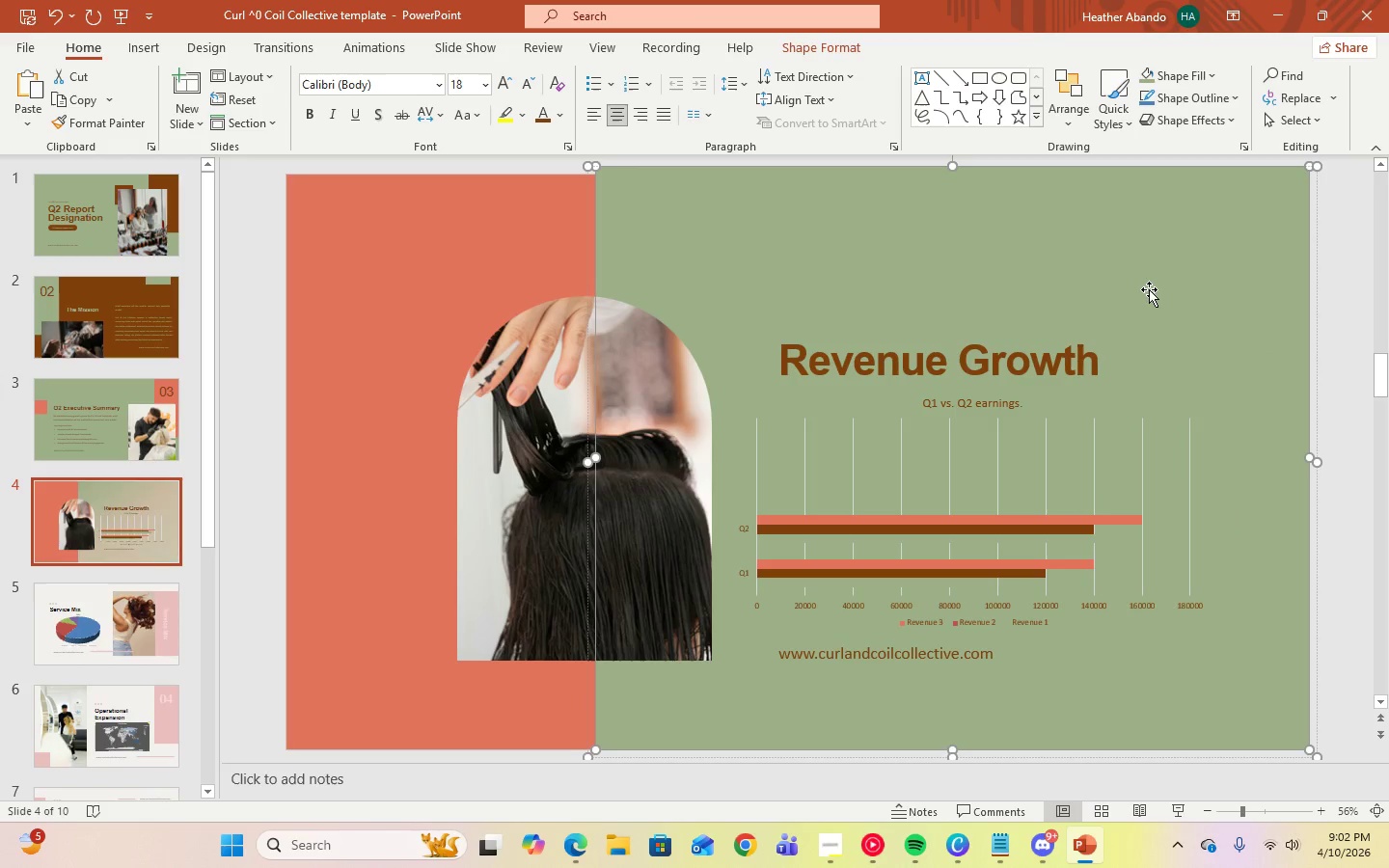 
left_click([1150, 287])
 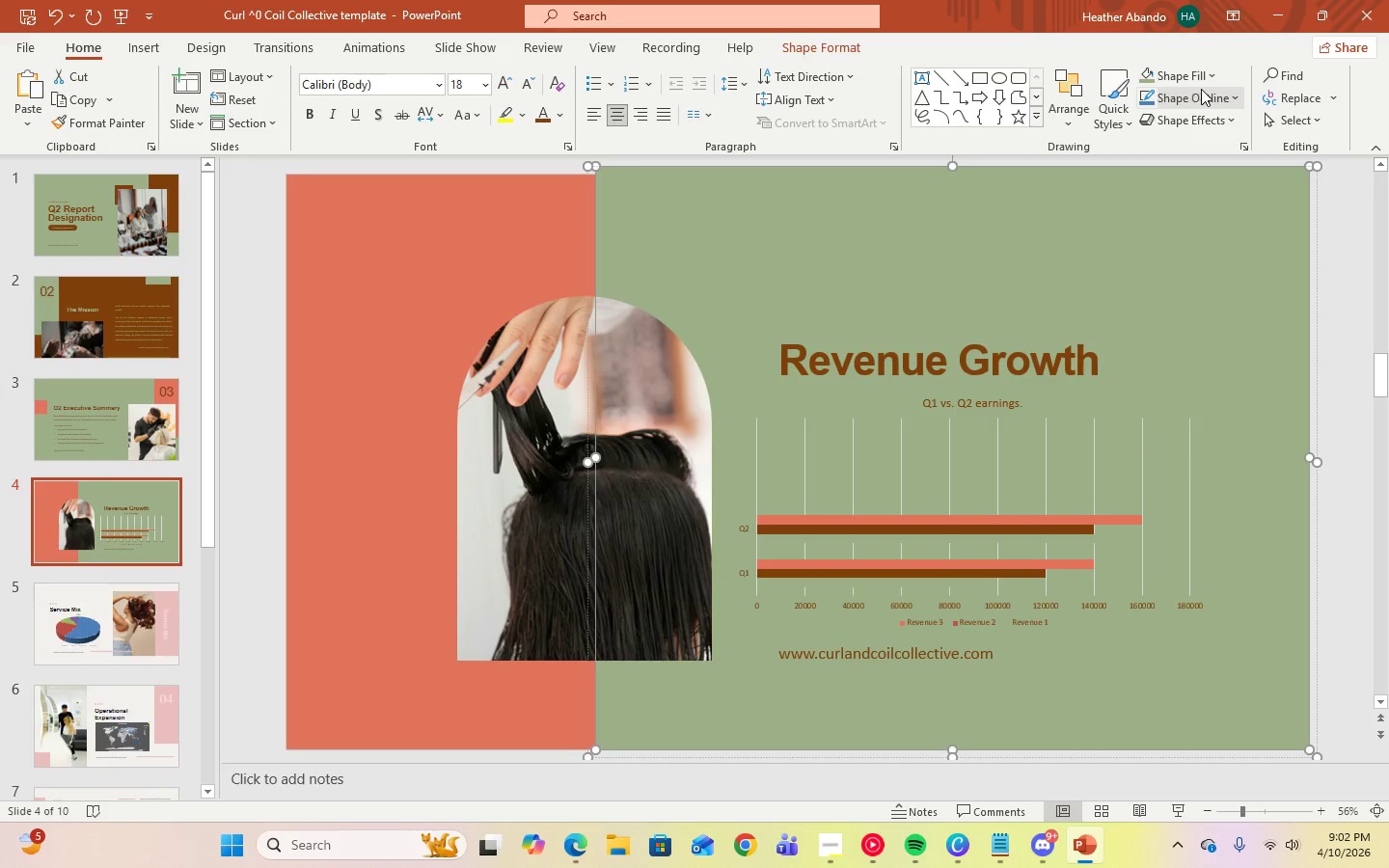 
left_click([1206, 78])
 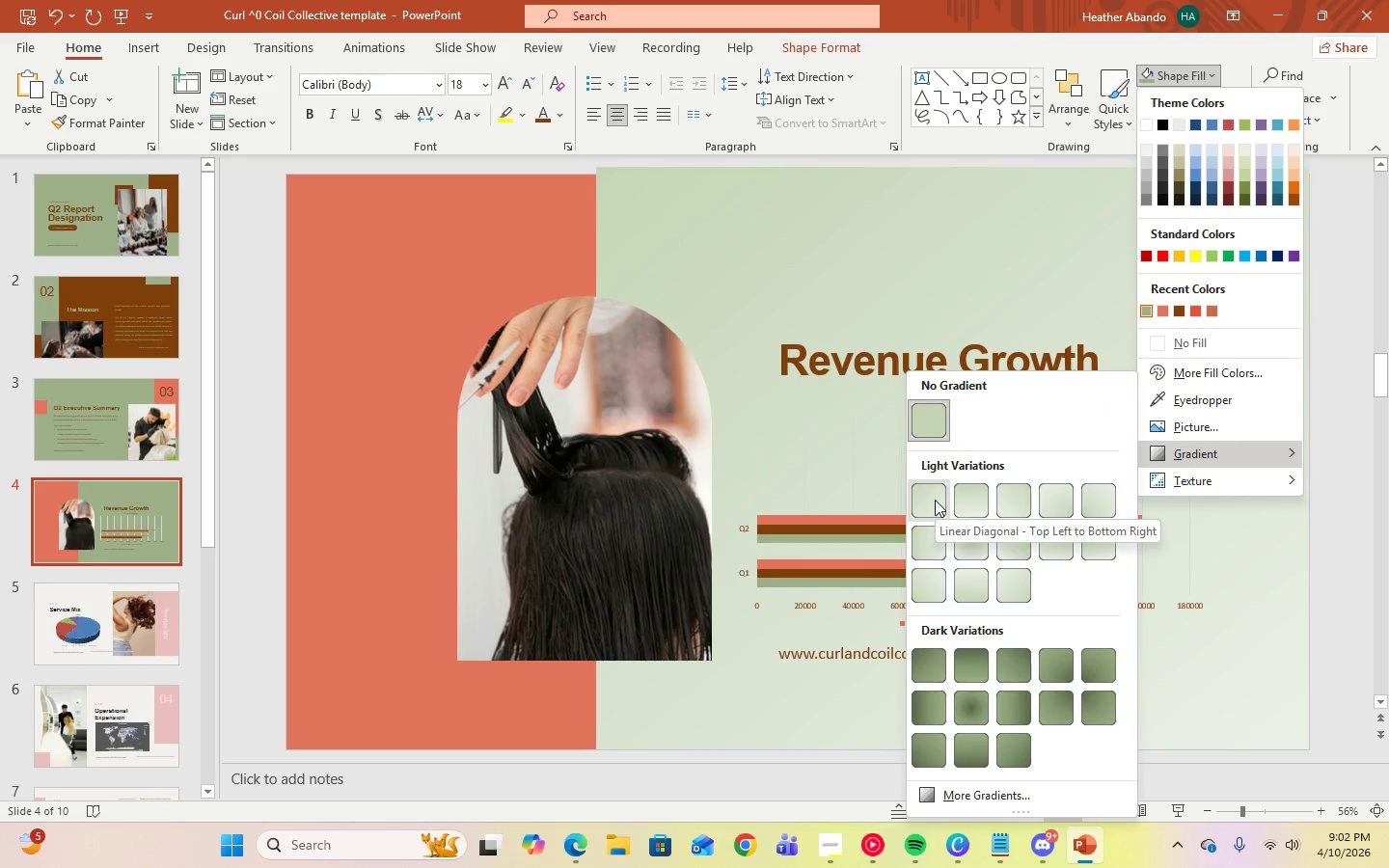 
left_click([935, 500])
 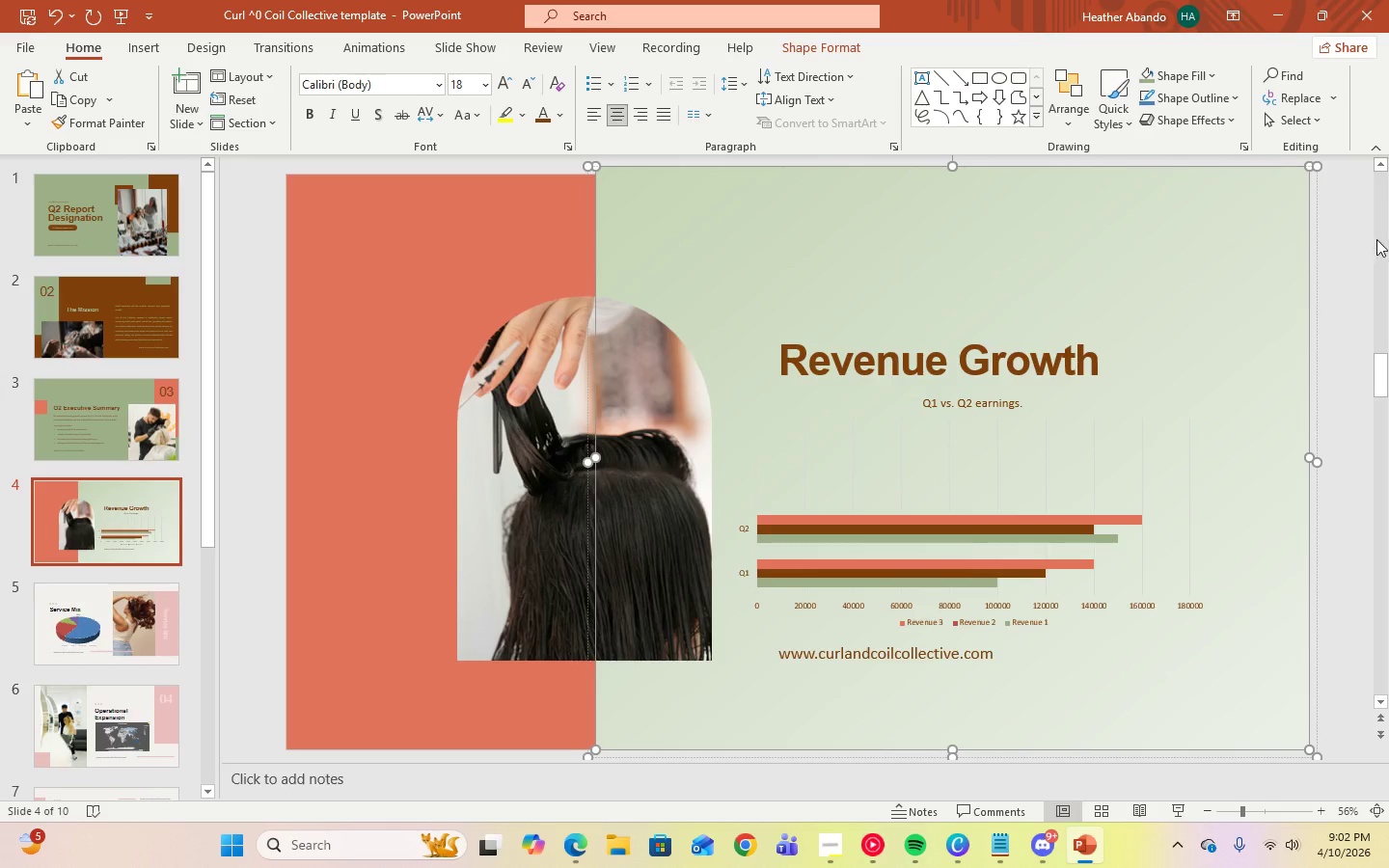 
left_click([1388, 259])
 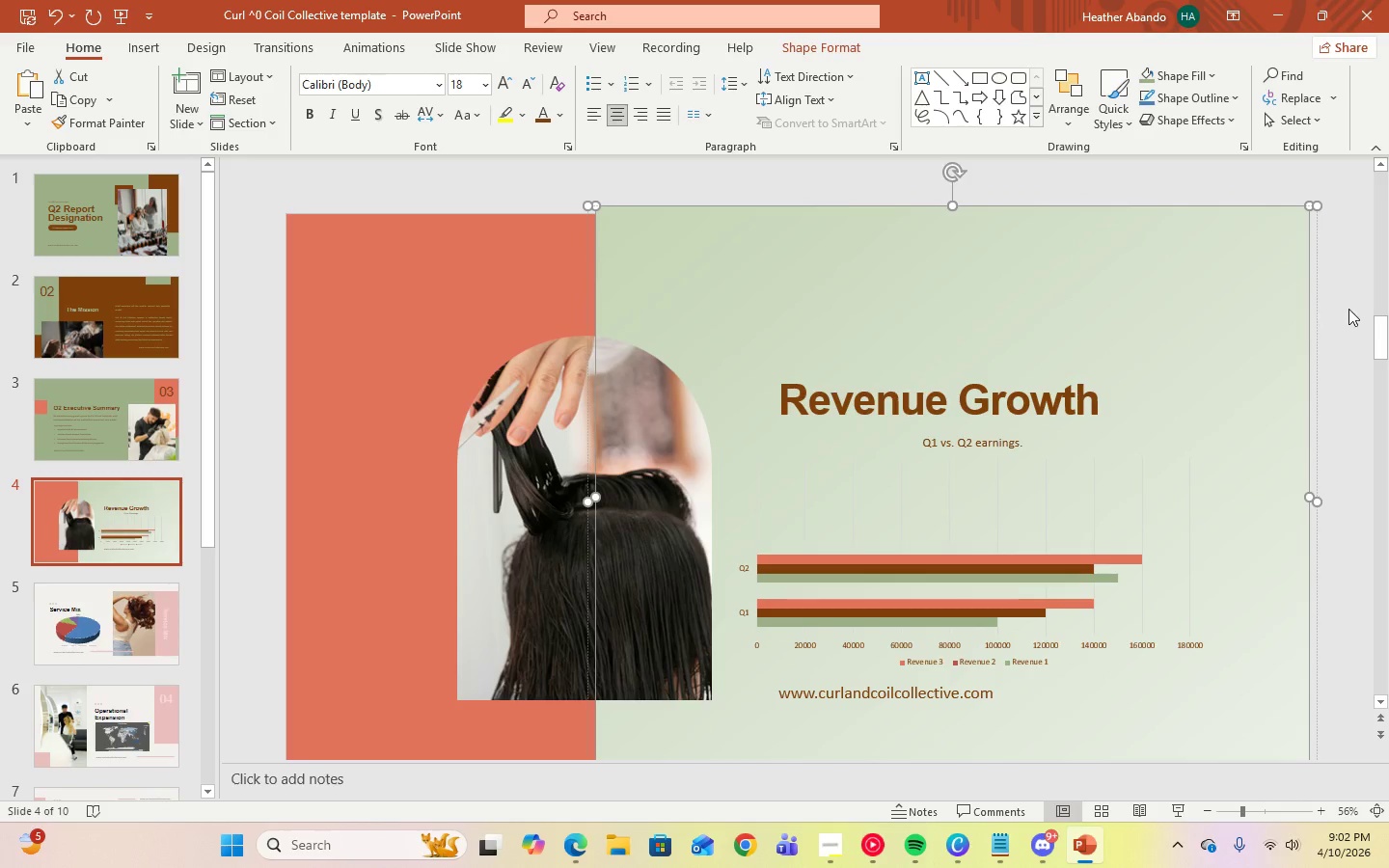 
left_click([1367, 308])
 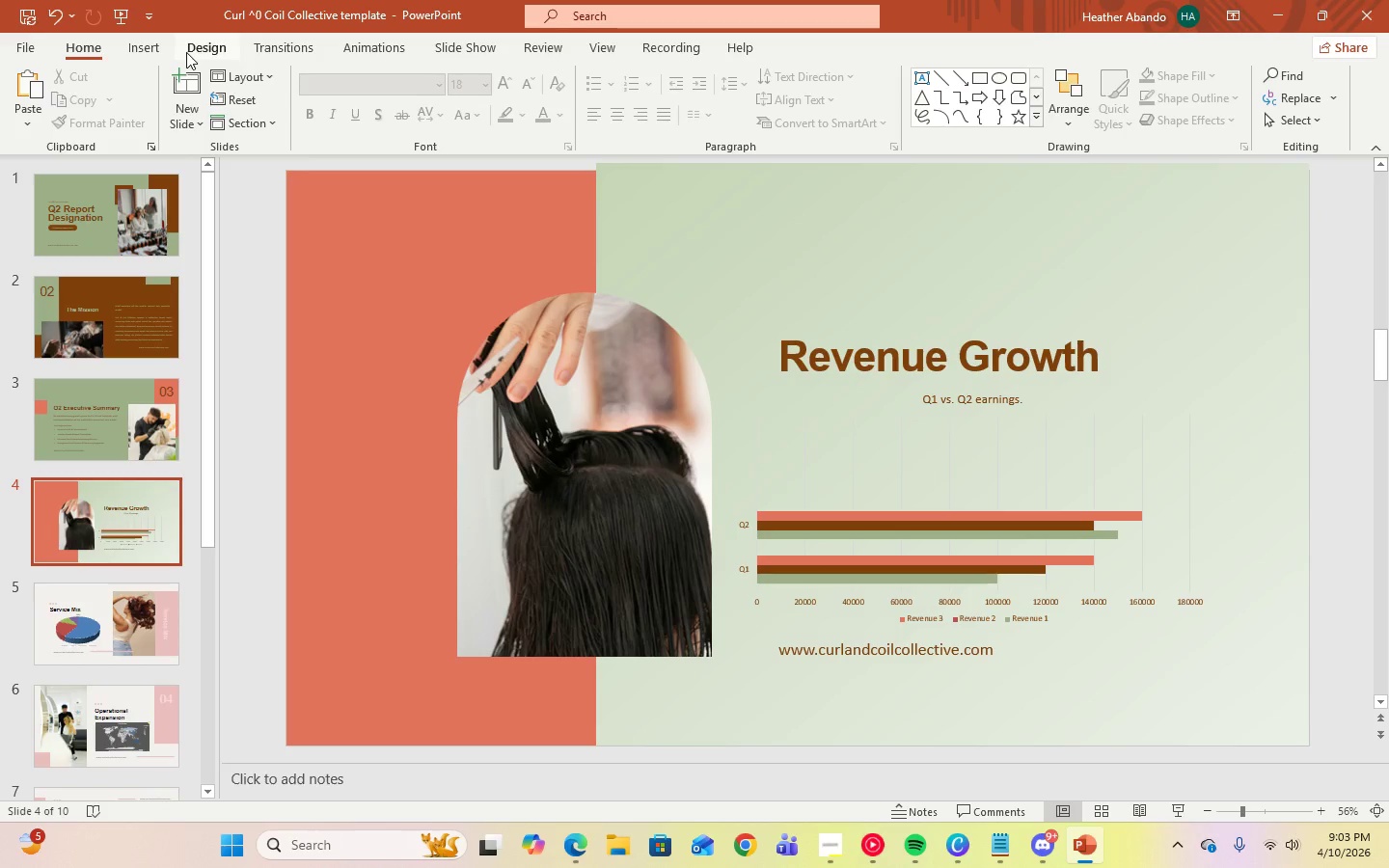 
wait(6.84)
 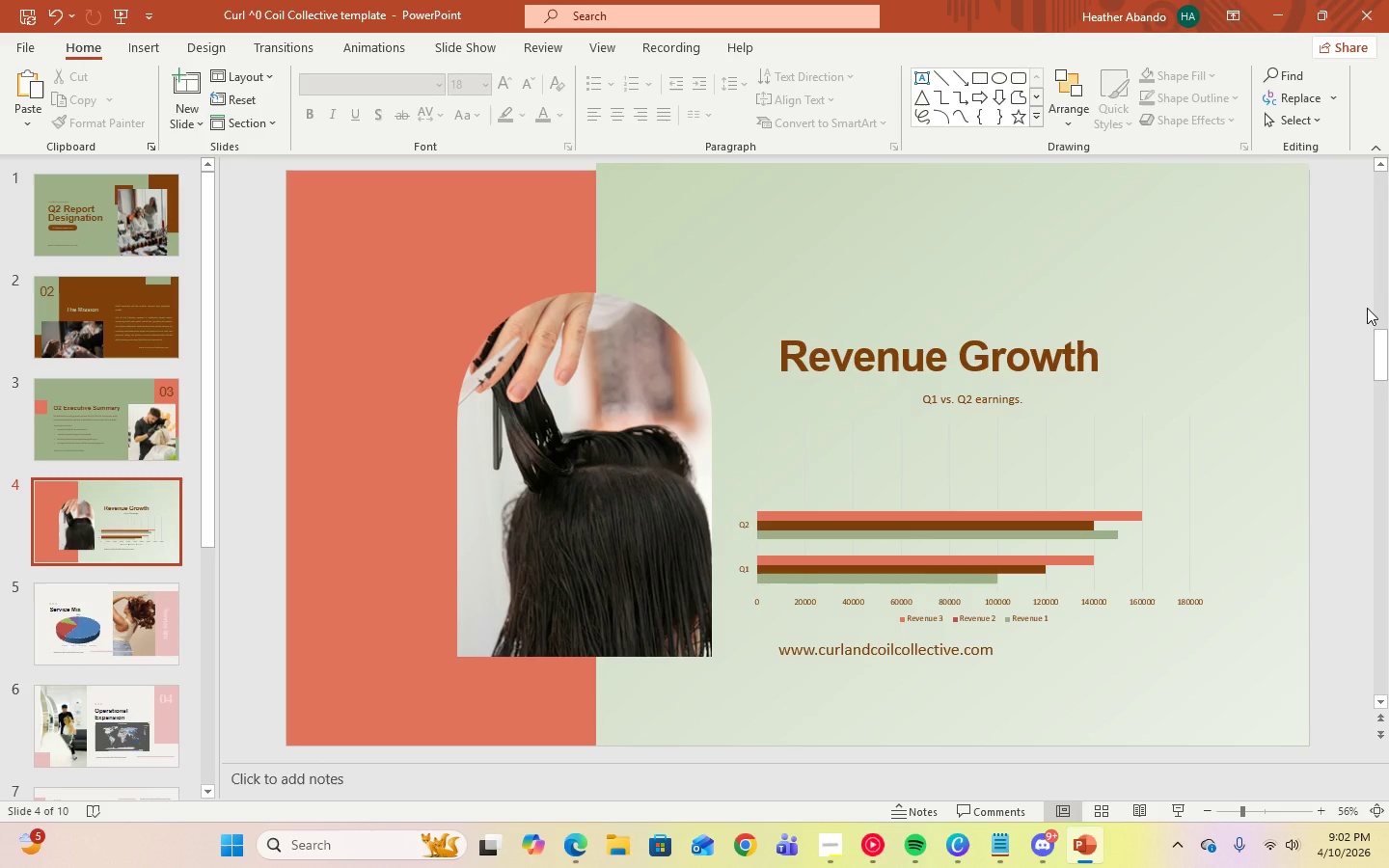 
left_click([459, 50])
 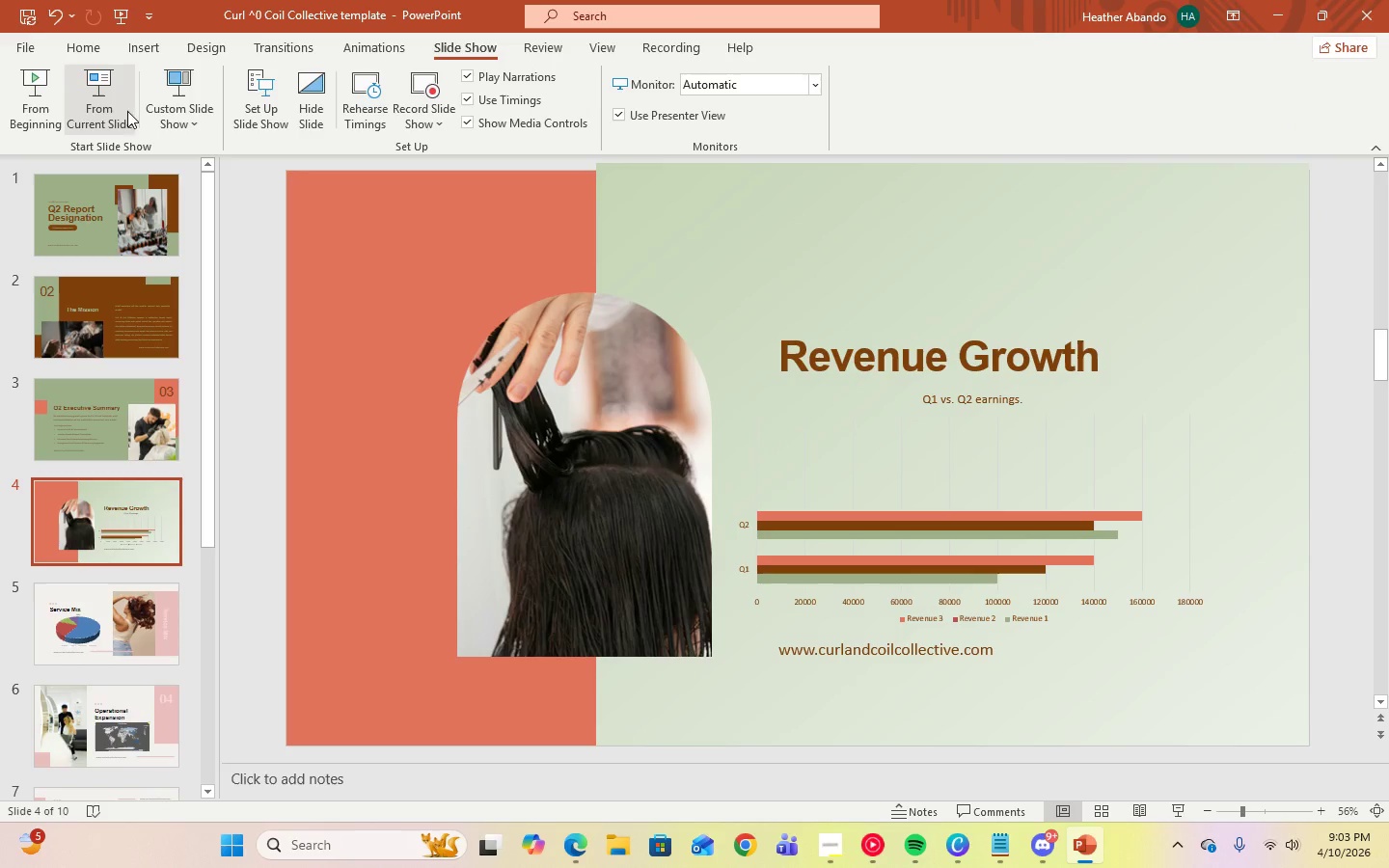 
left_click([88, 111])
 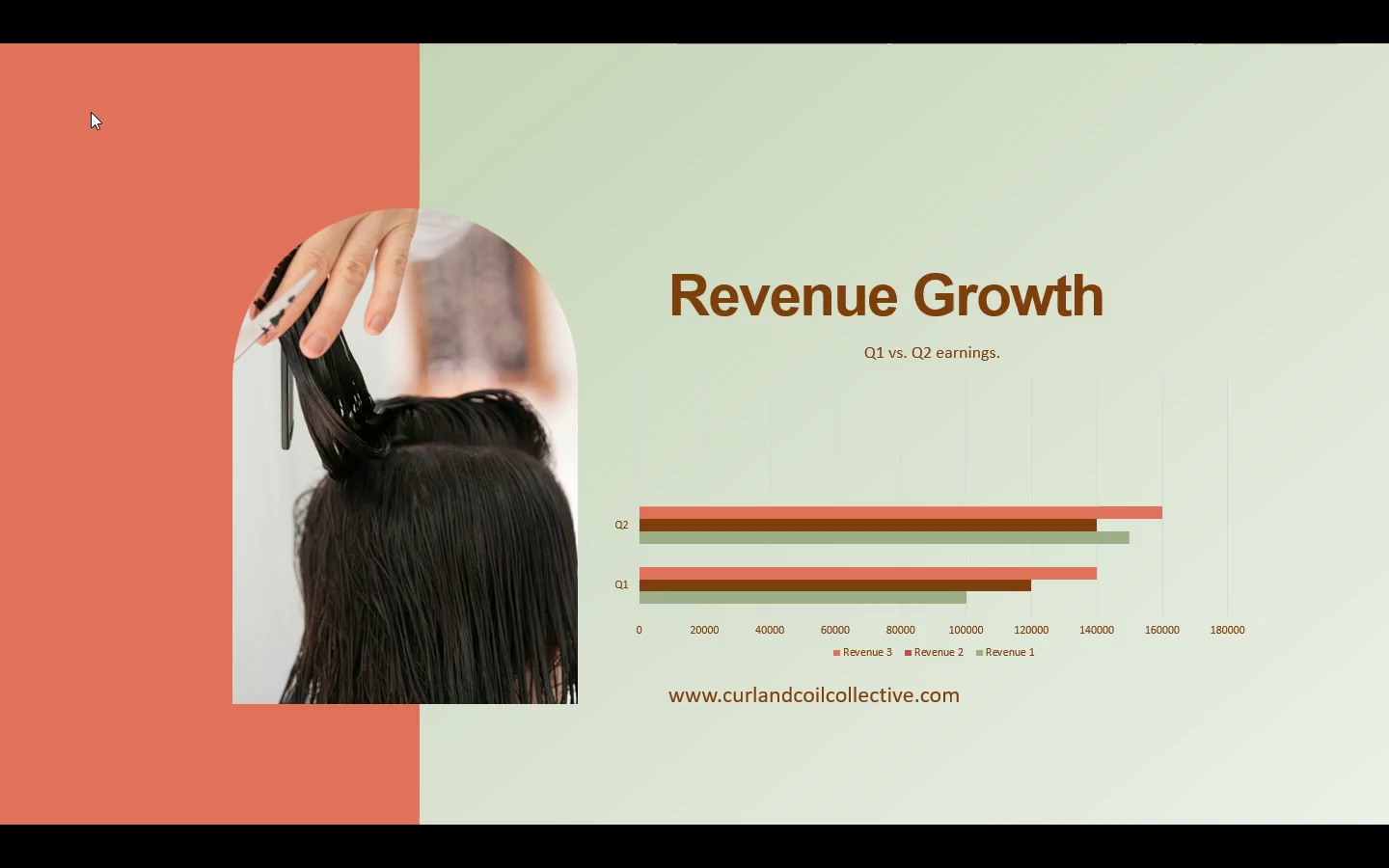 
key(Escape)
 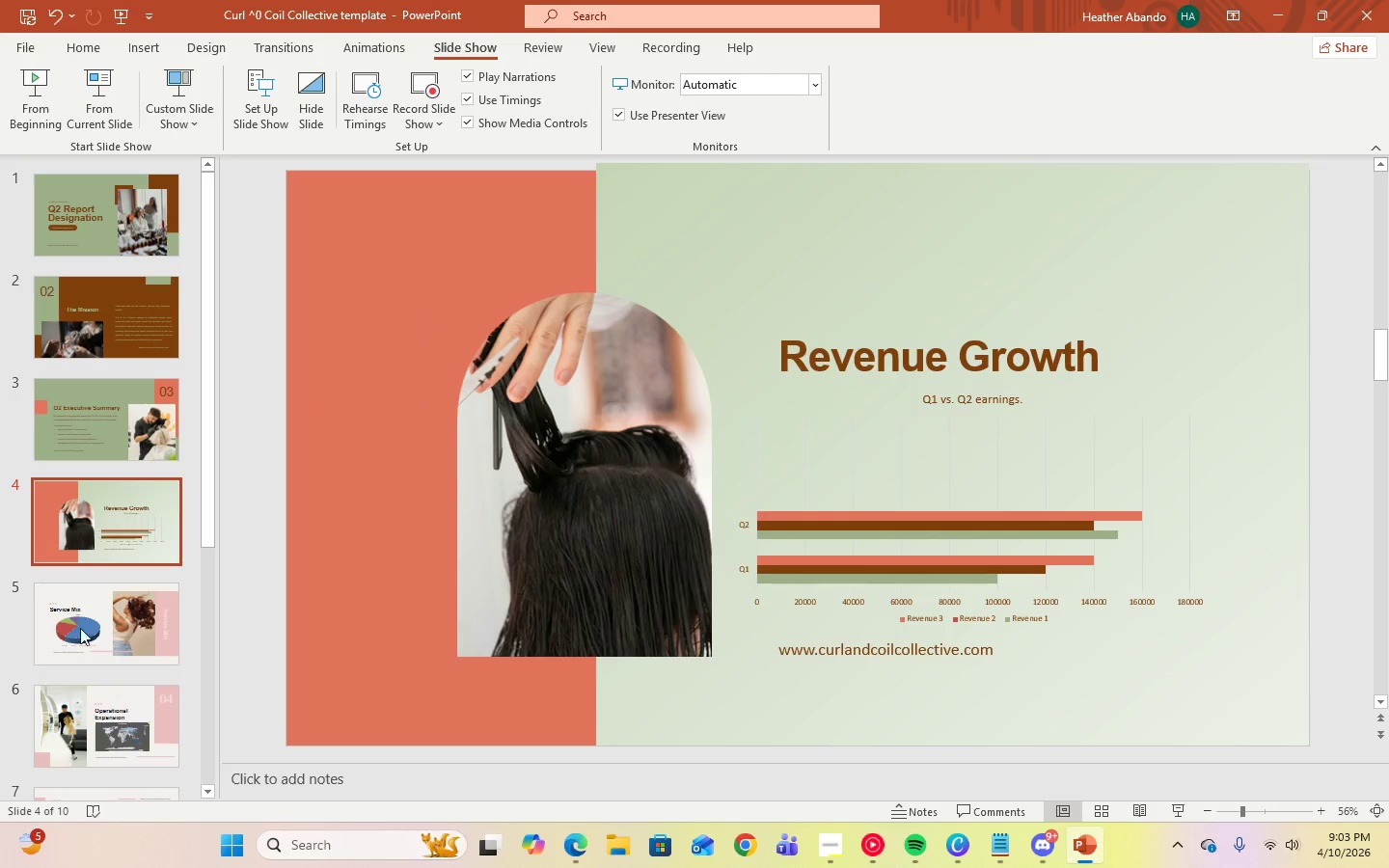 
left_click([90, 637])
 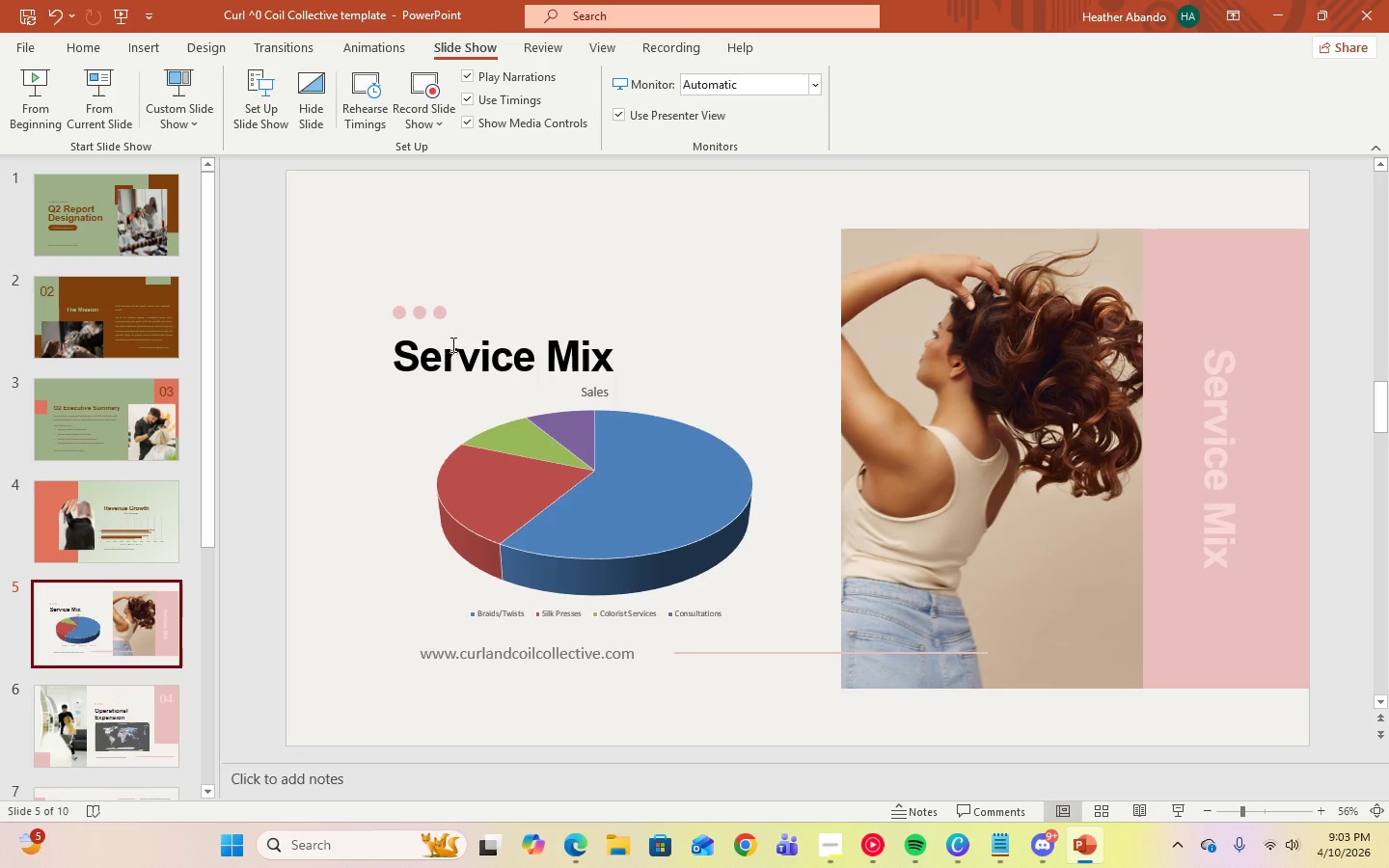 
left_click([539, 278])
 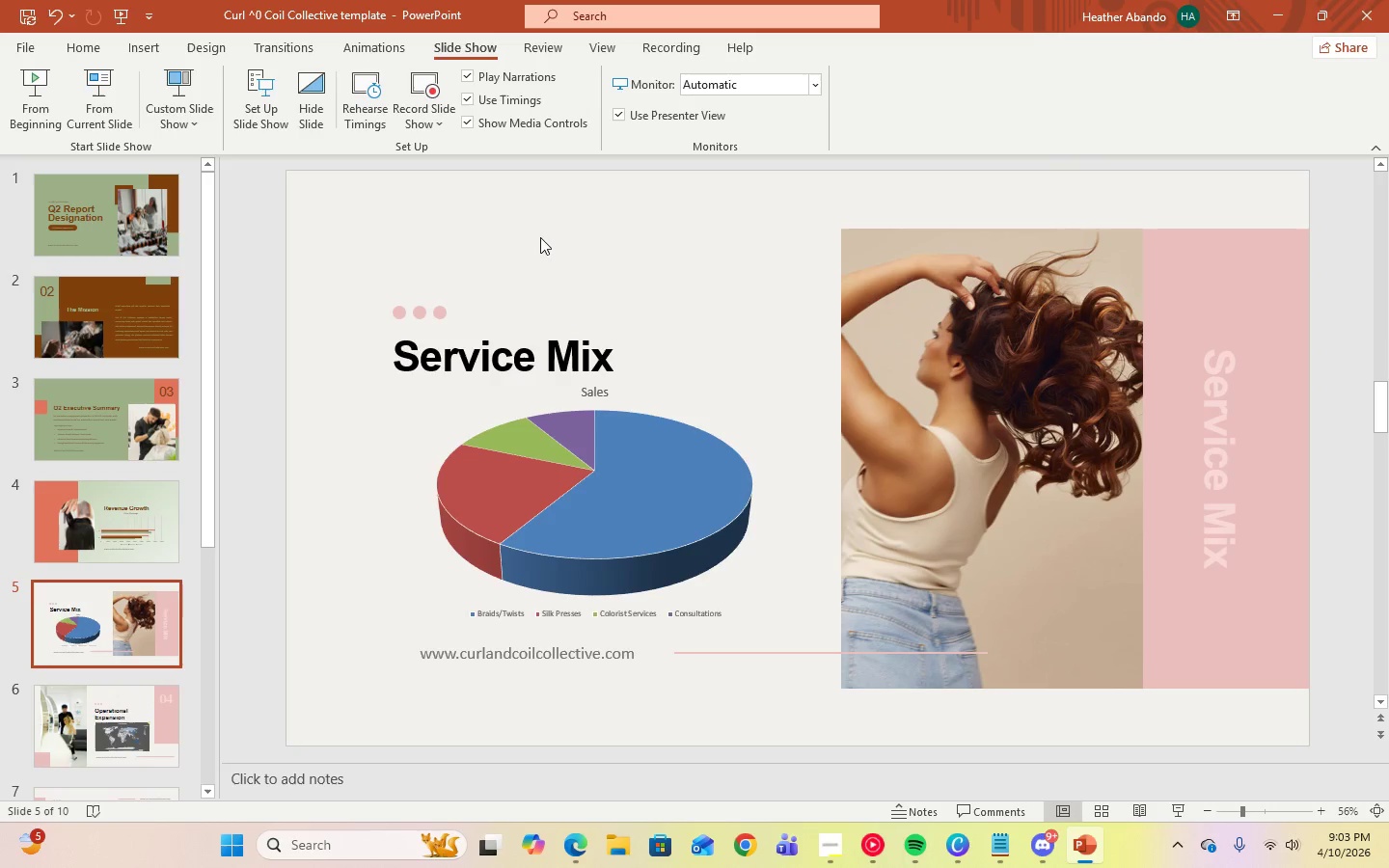 
left_click([539, 229])
 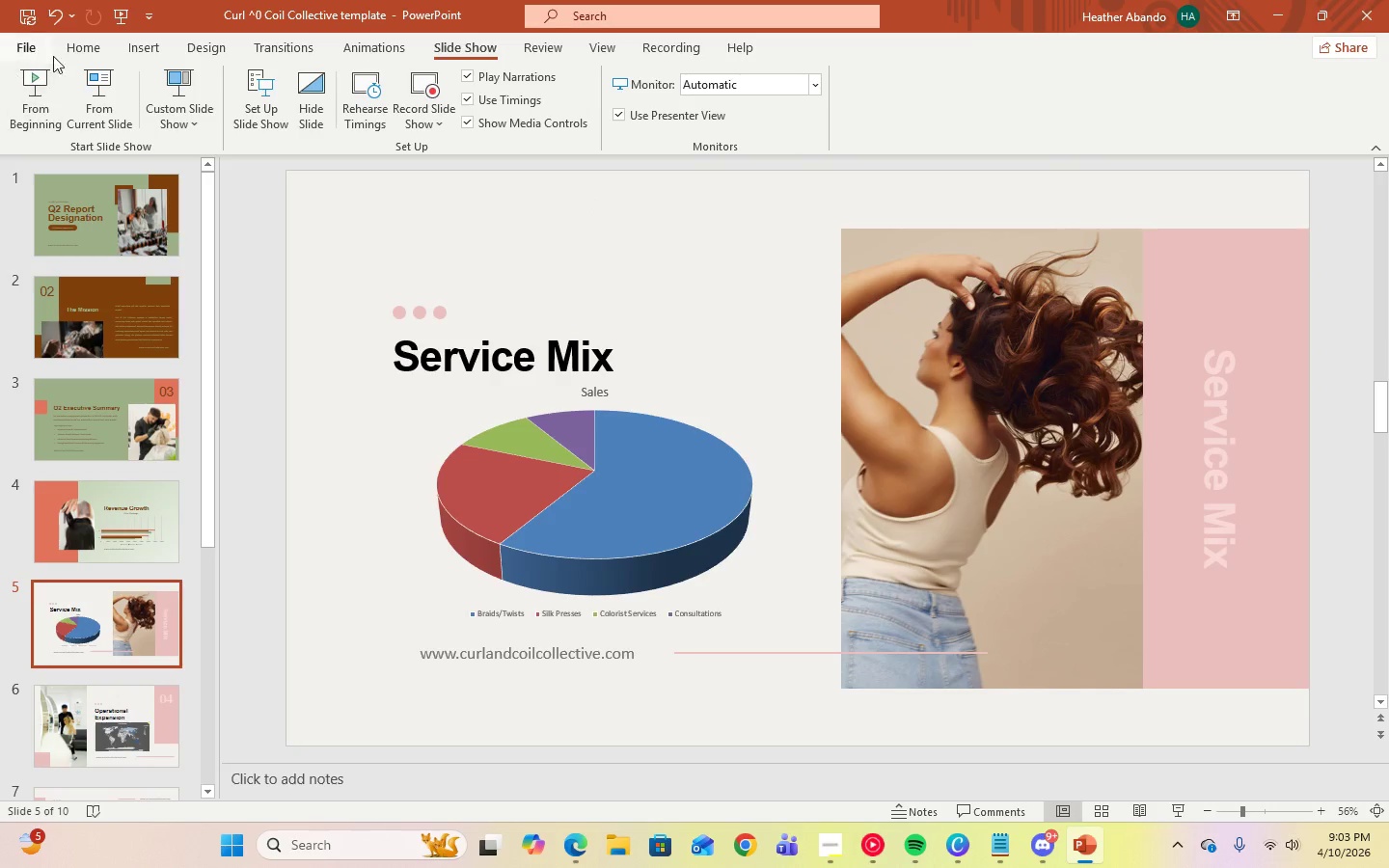 
wait(5.12)
 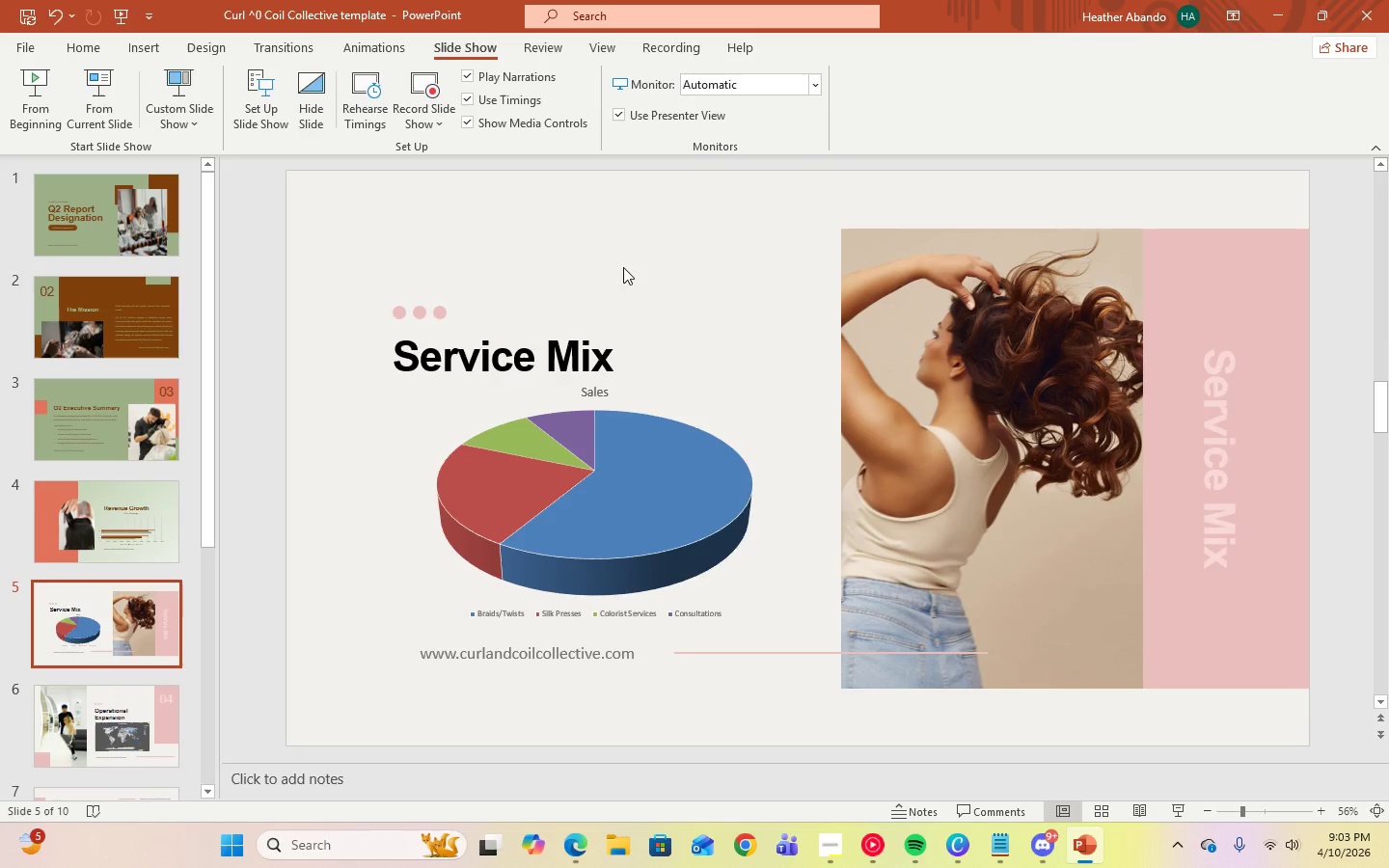 
left_click([218, 50])
 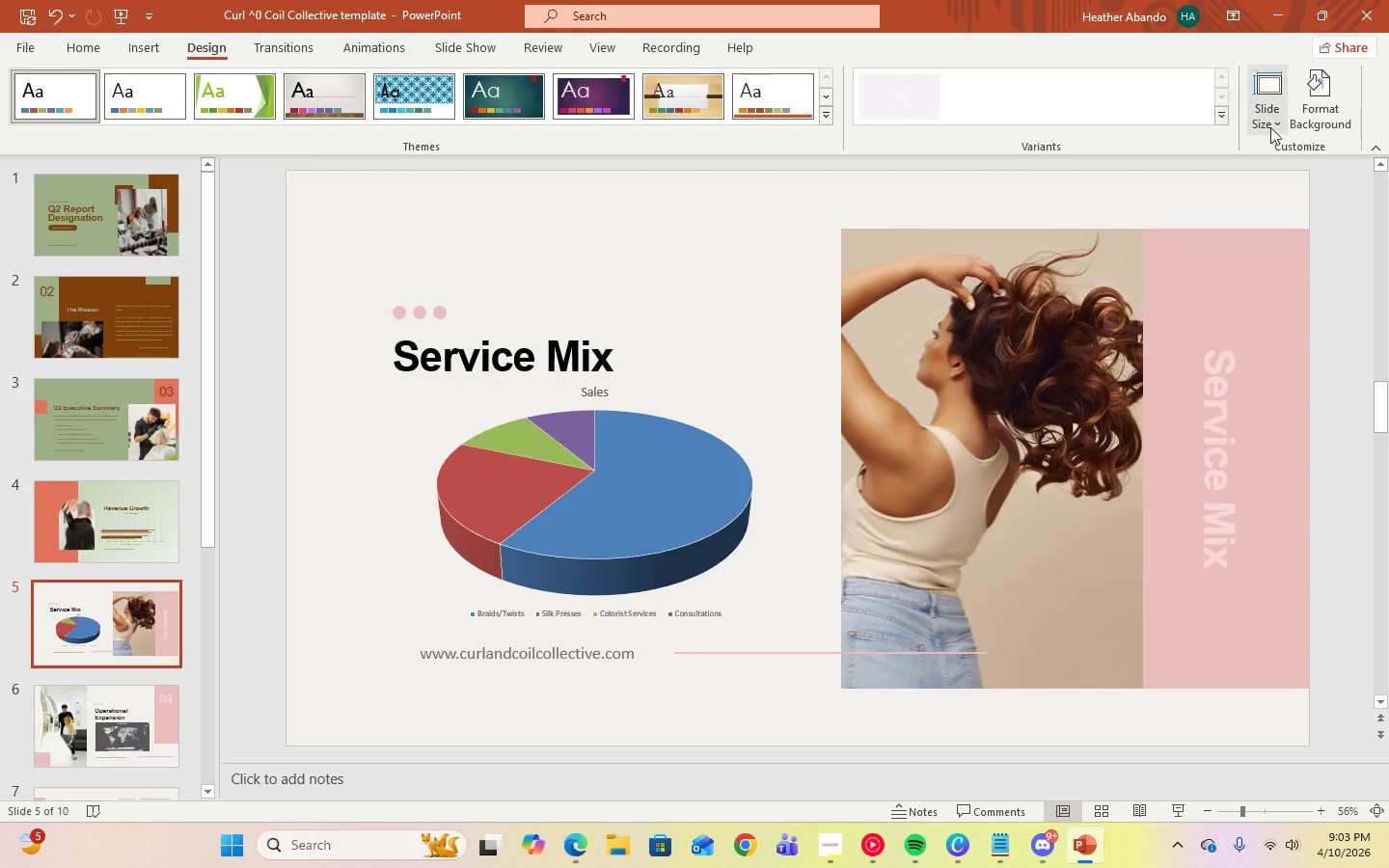 
left_click([1313, 123])
 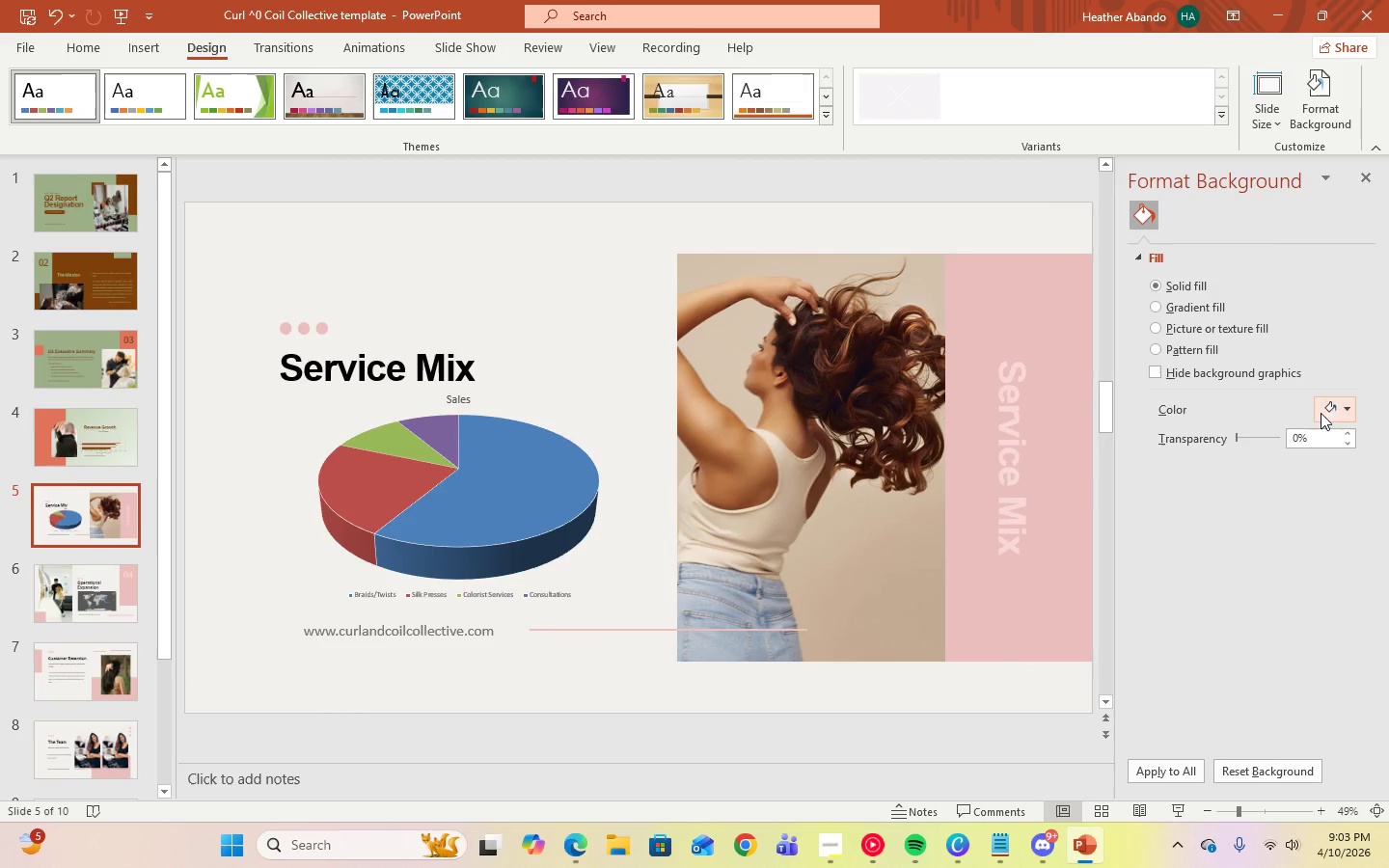 
left_click([1154, 305])
 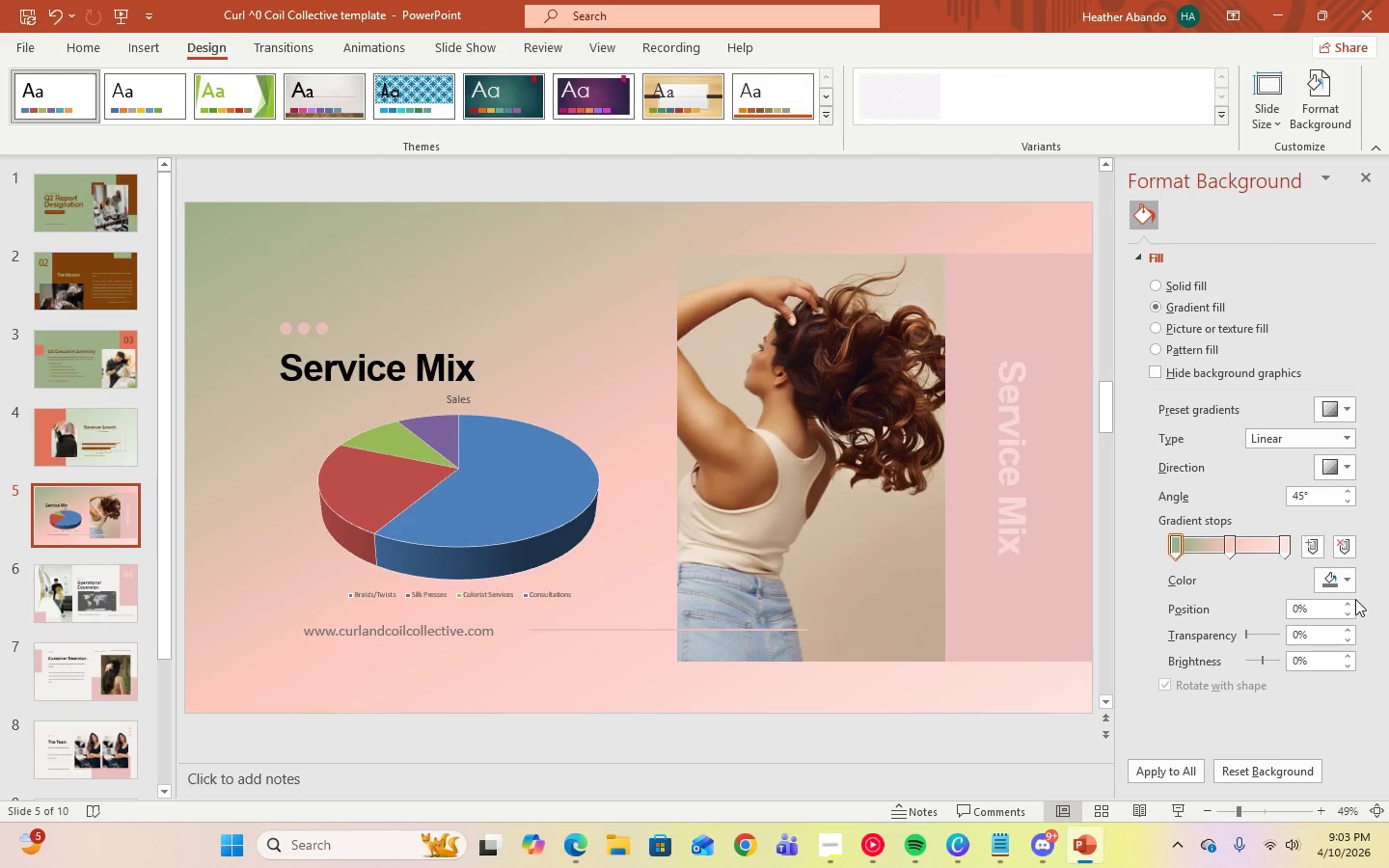 
left_click([1341, 573])
 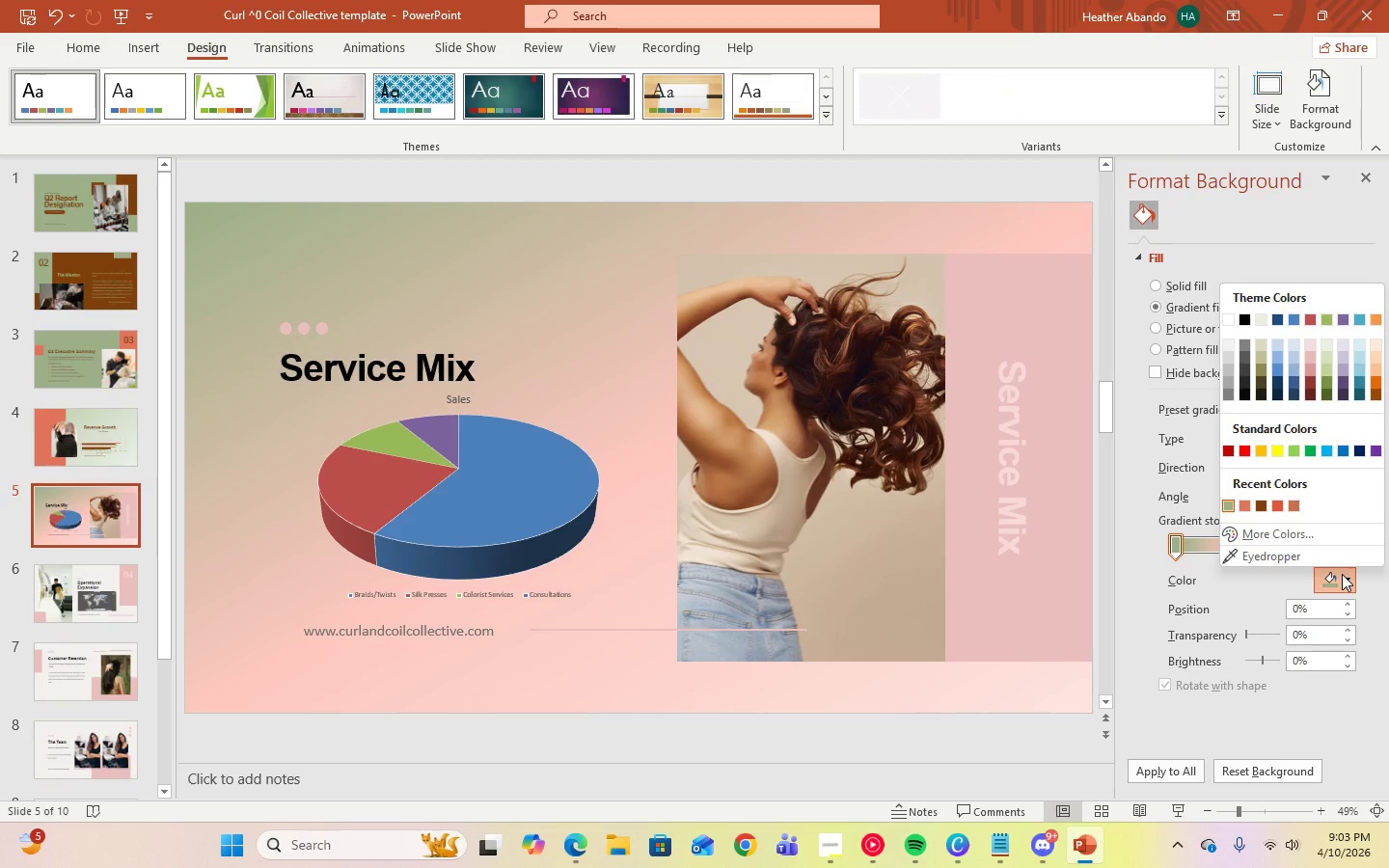 
wait(5.58)
 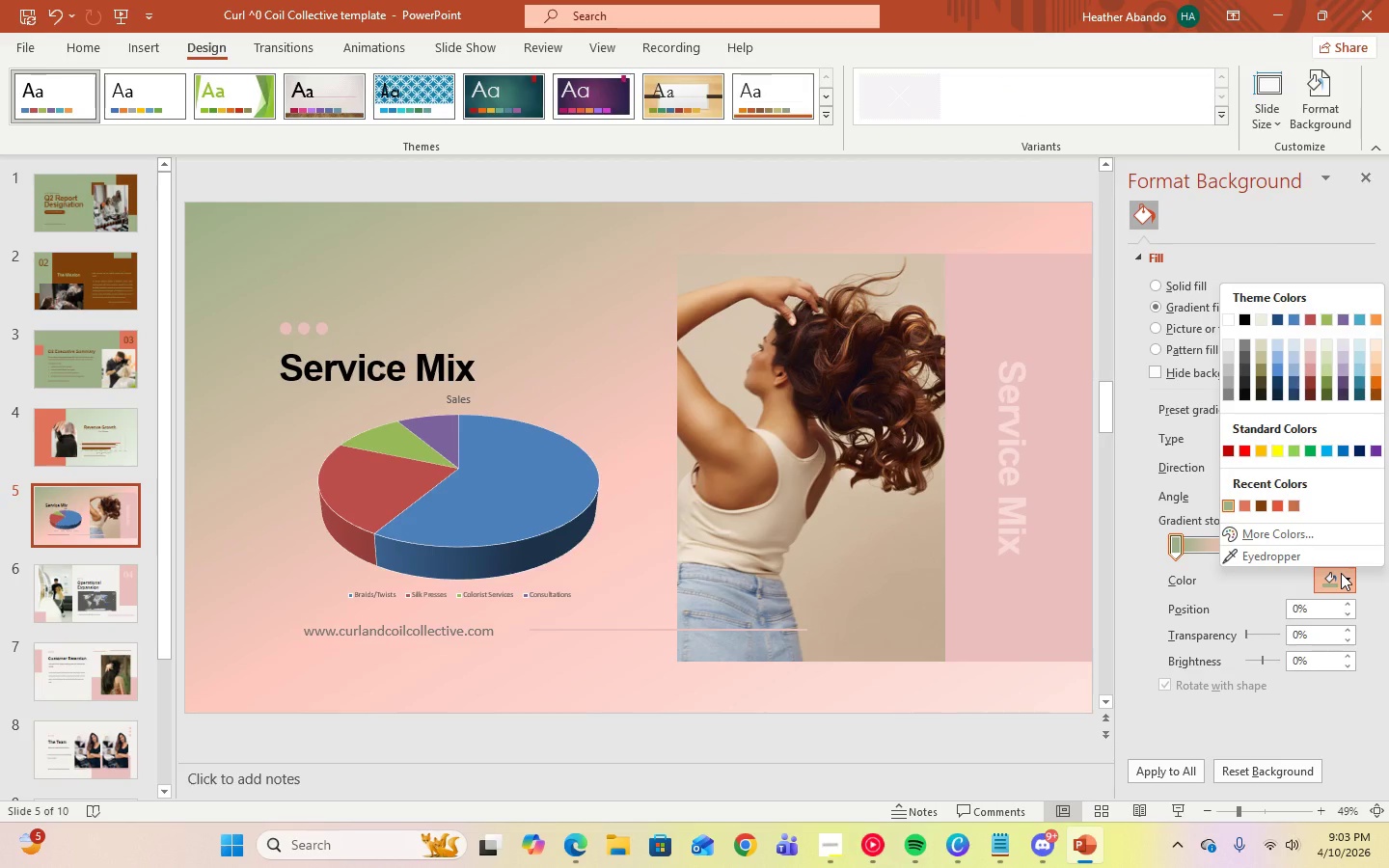 
left_click([1260, 508])
 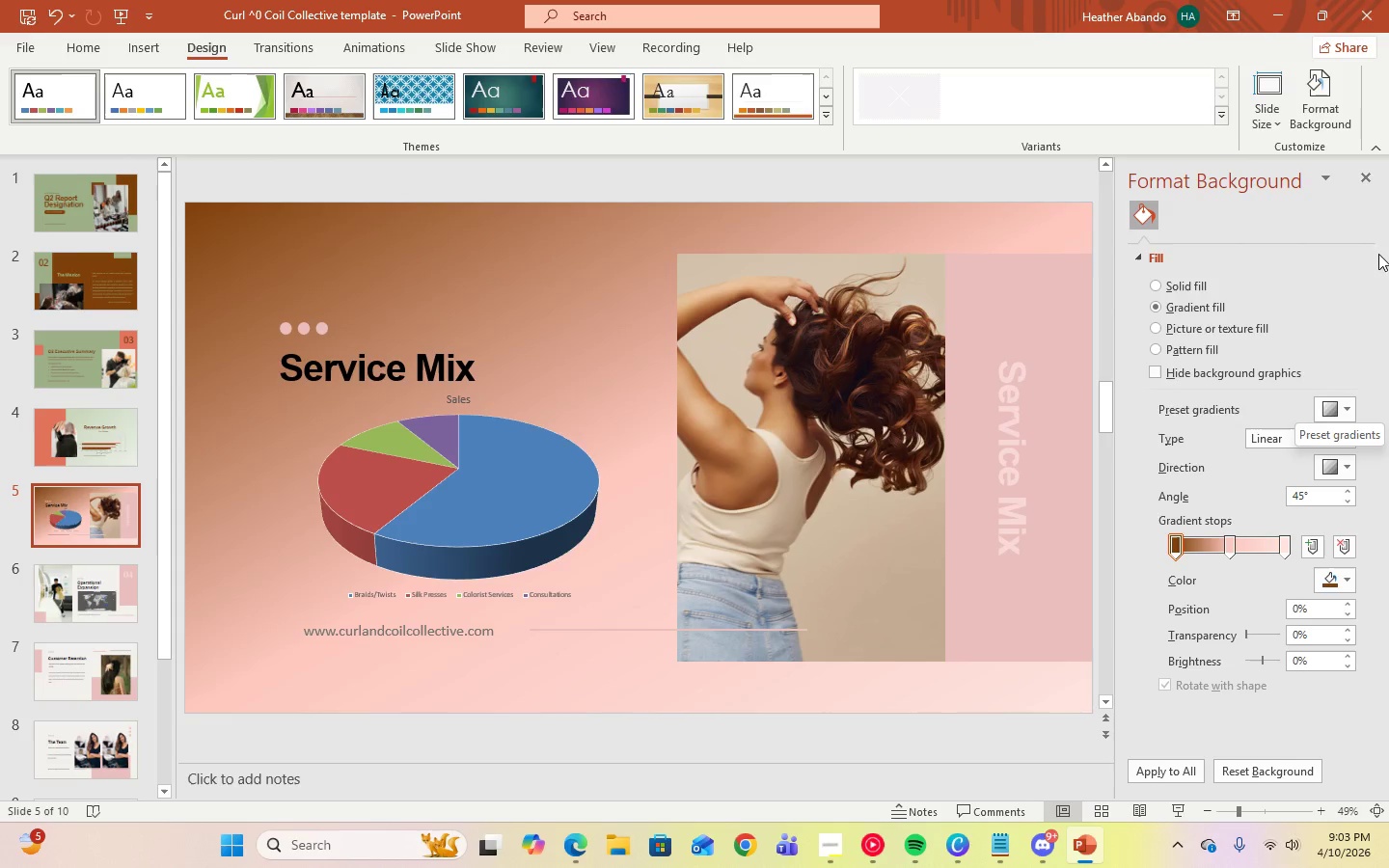 
wait(6.31)
 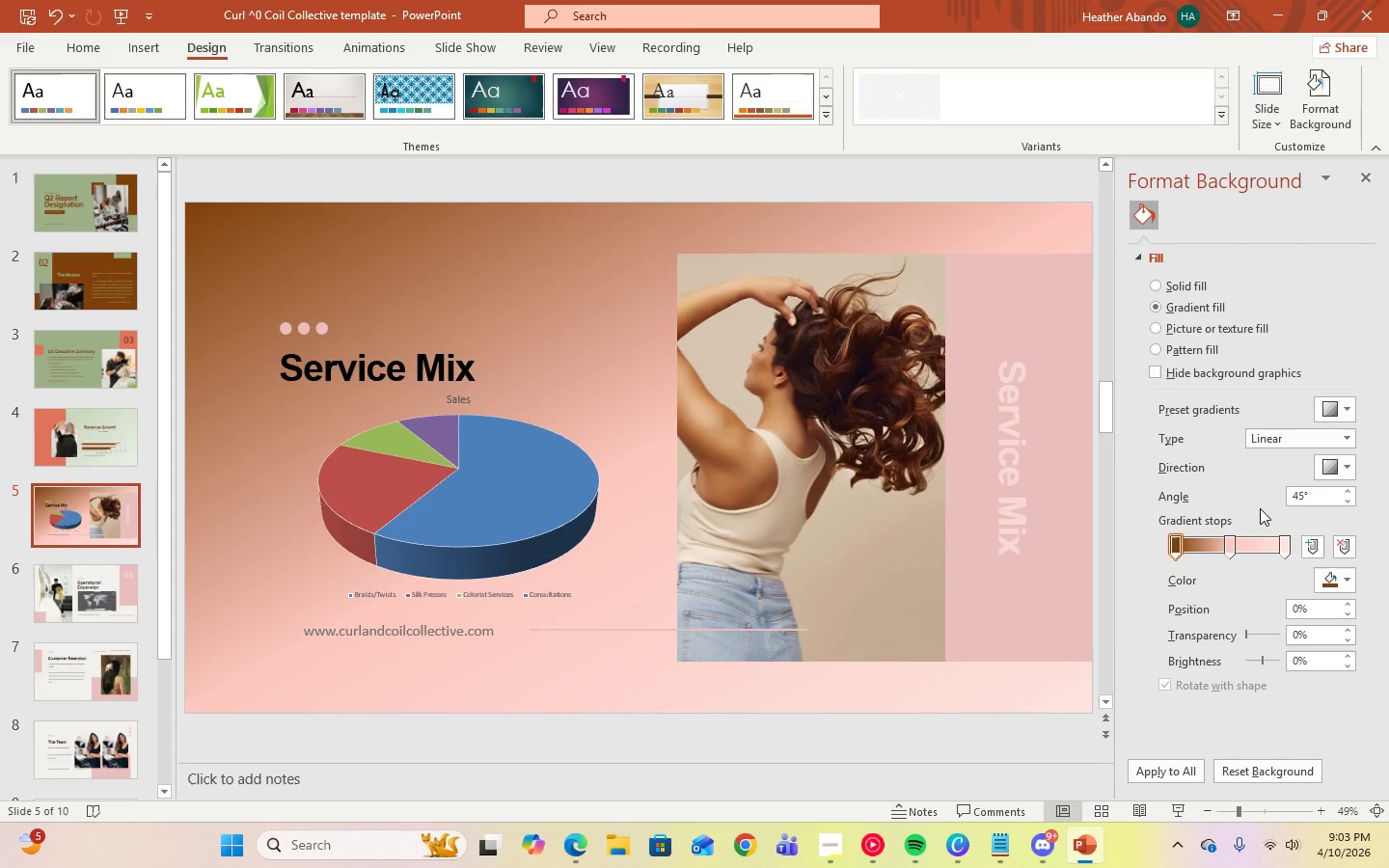 
left_click([59, 15])
 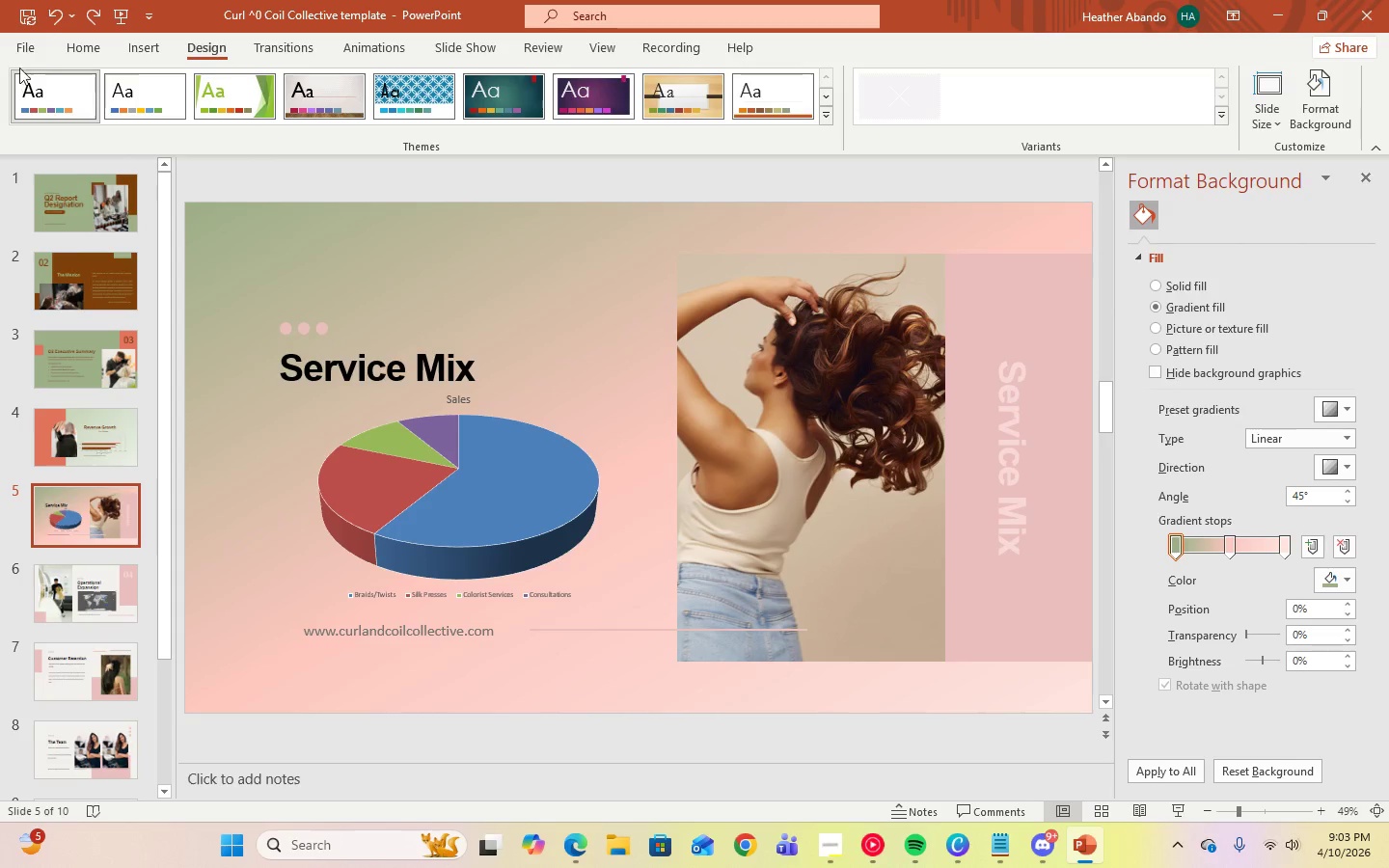 
left_click([54, 25])
 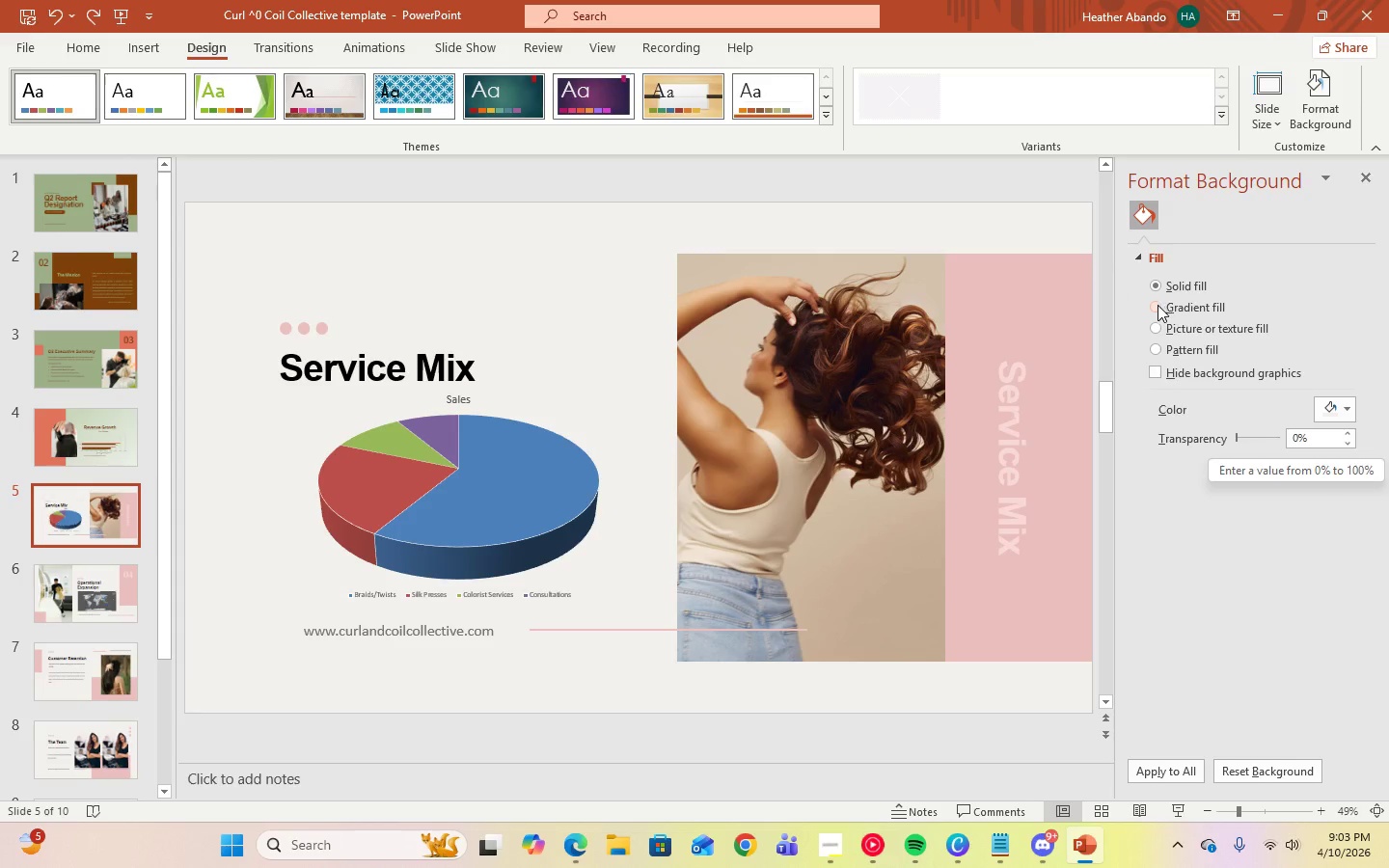 
left_click([1157, 283])
 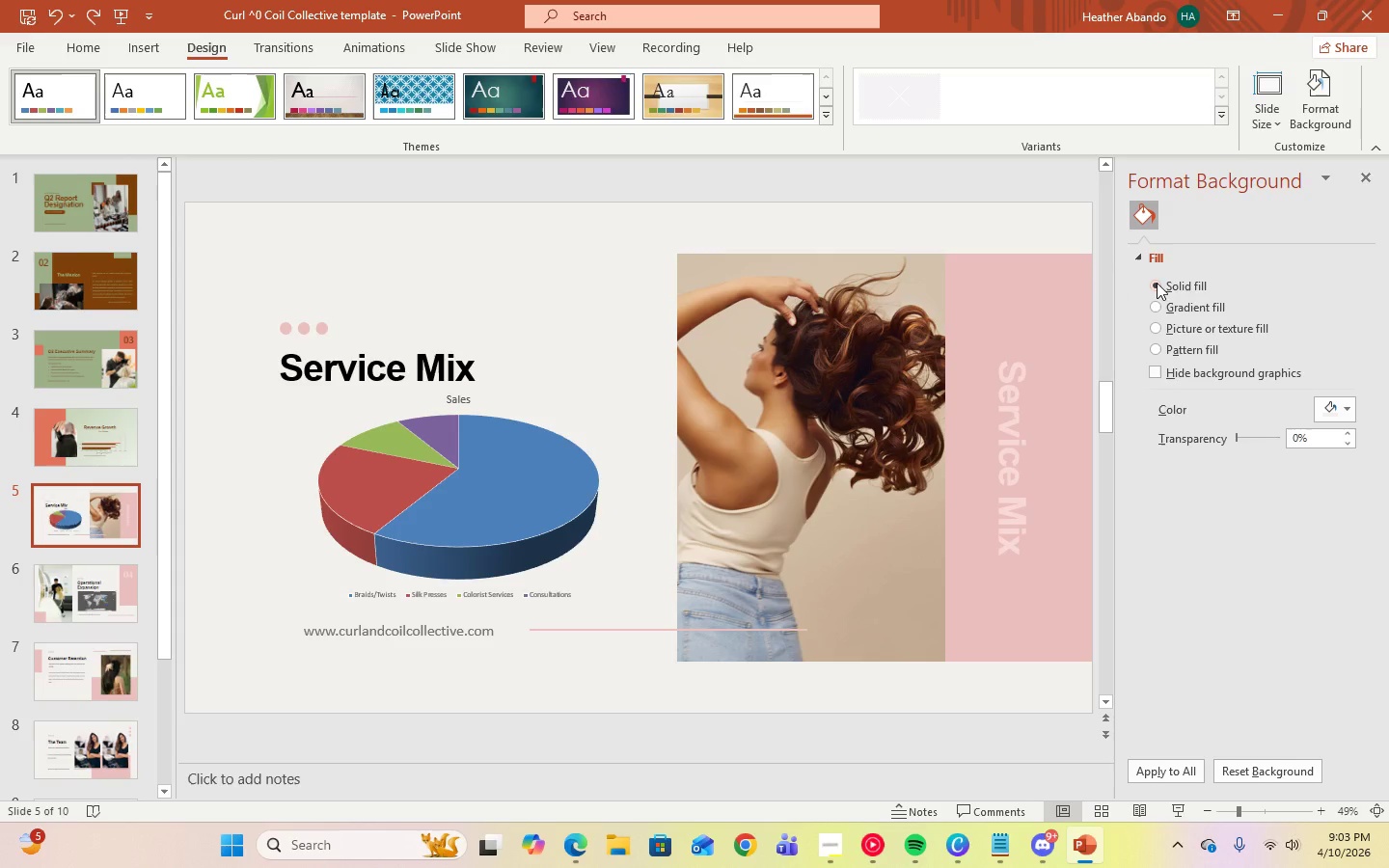 
left_click([1011, 291])
 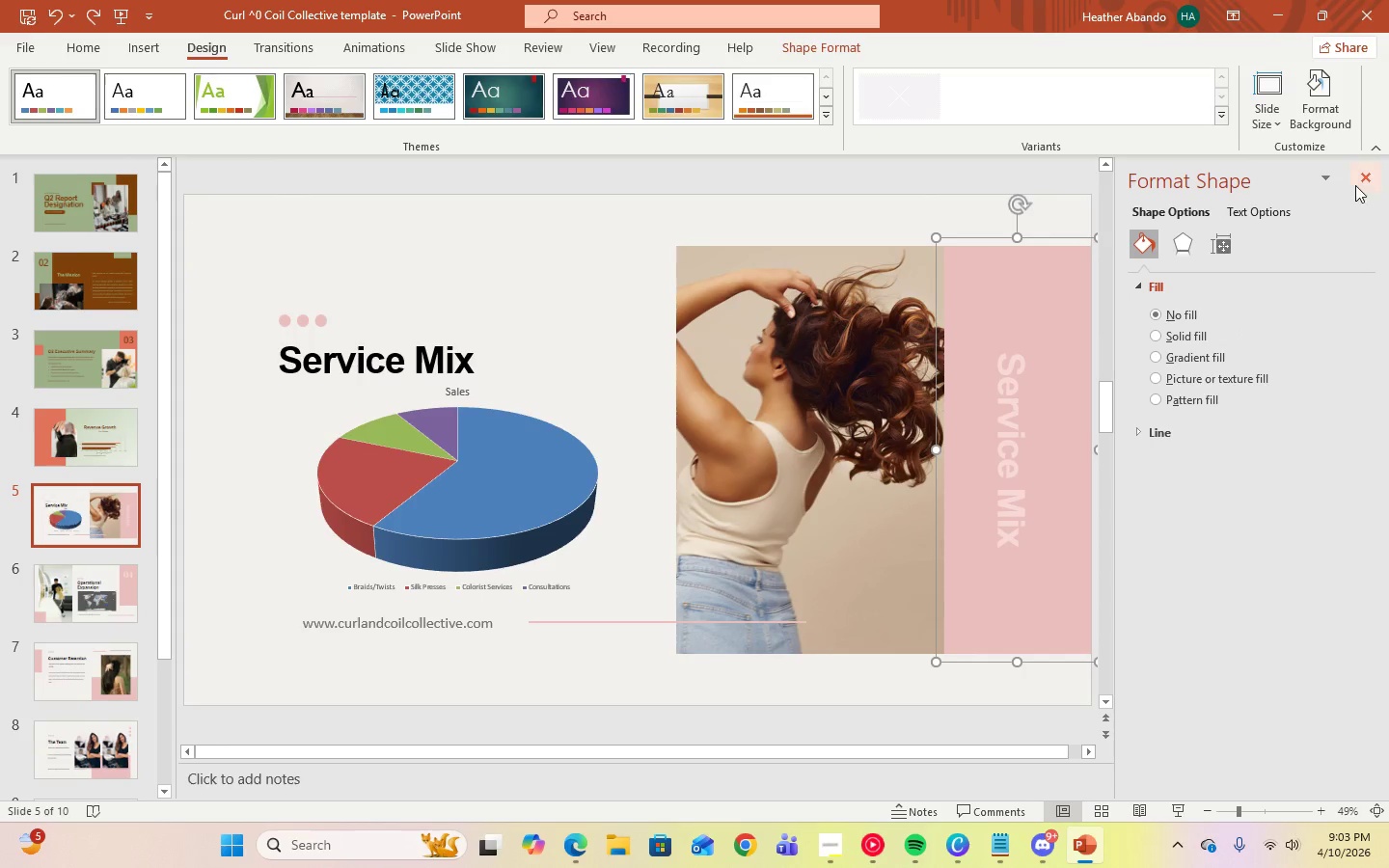 
left_click([1358, 179])
 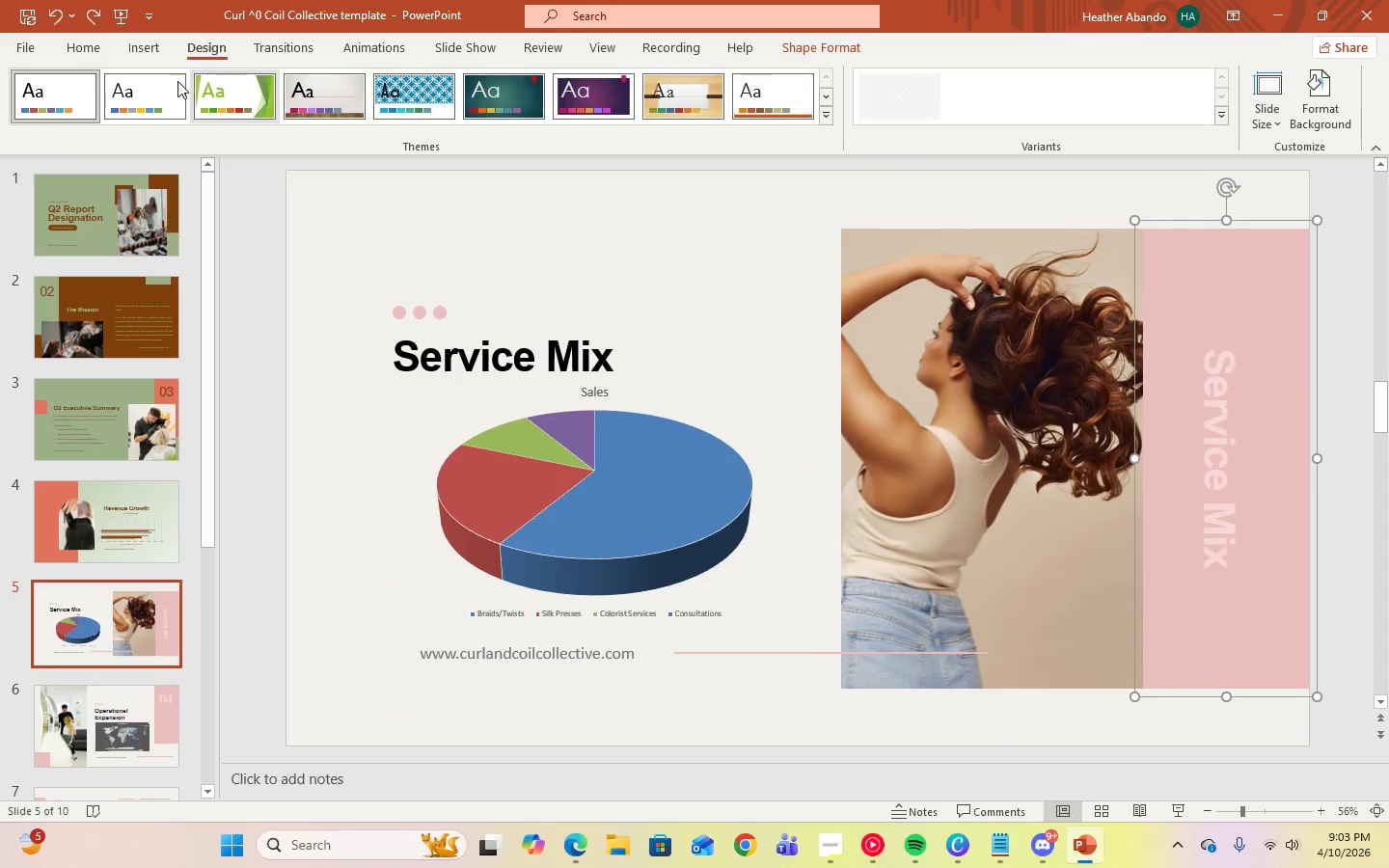 
left_click([104, 57])
 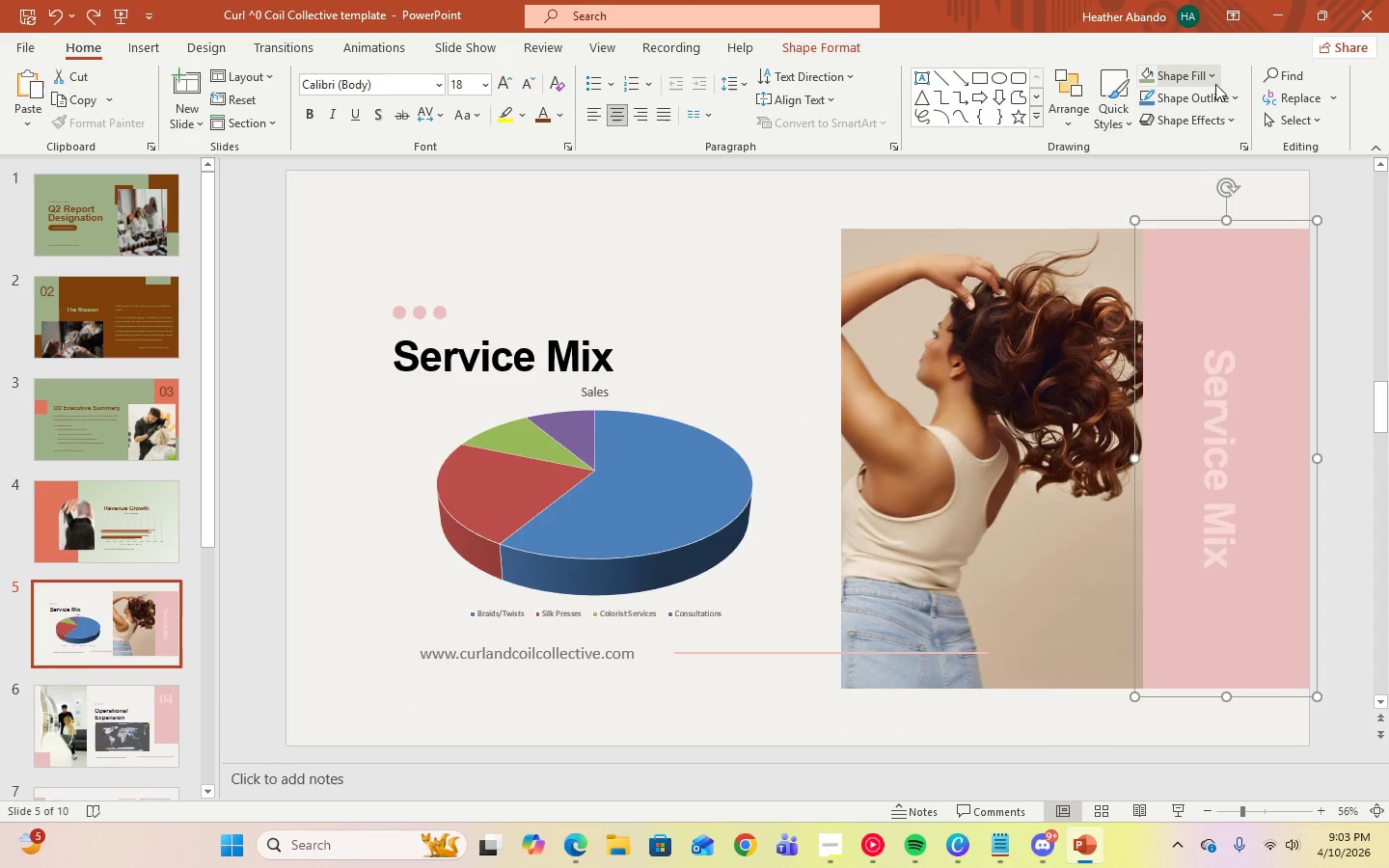 
left_click([1211, 76])
 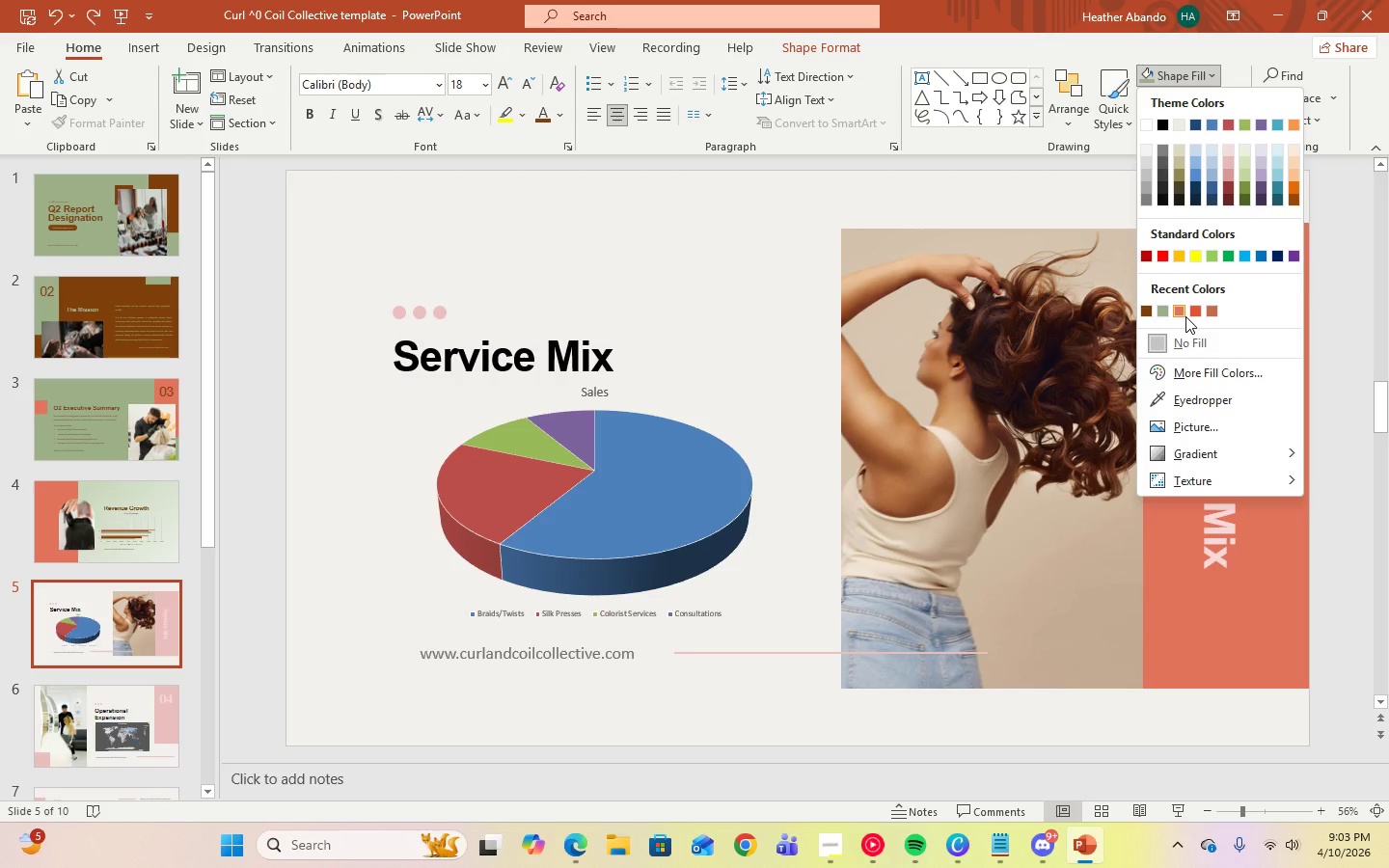 
wait(5.39)
 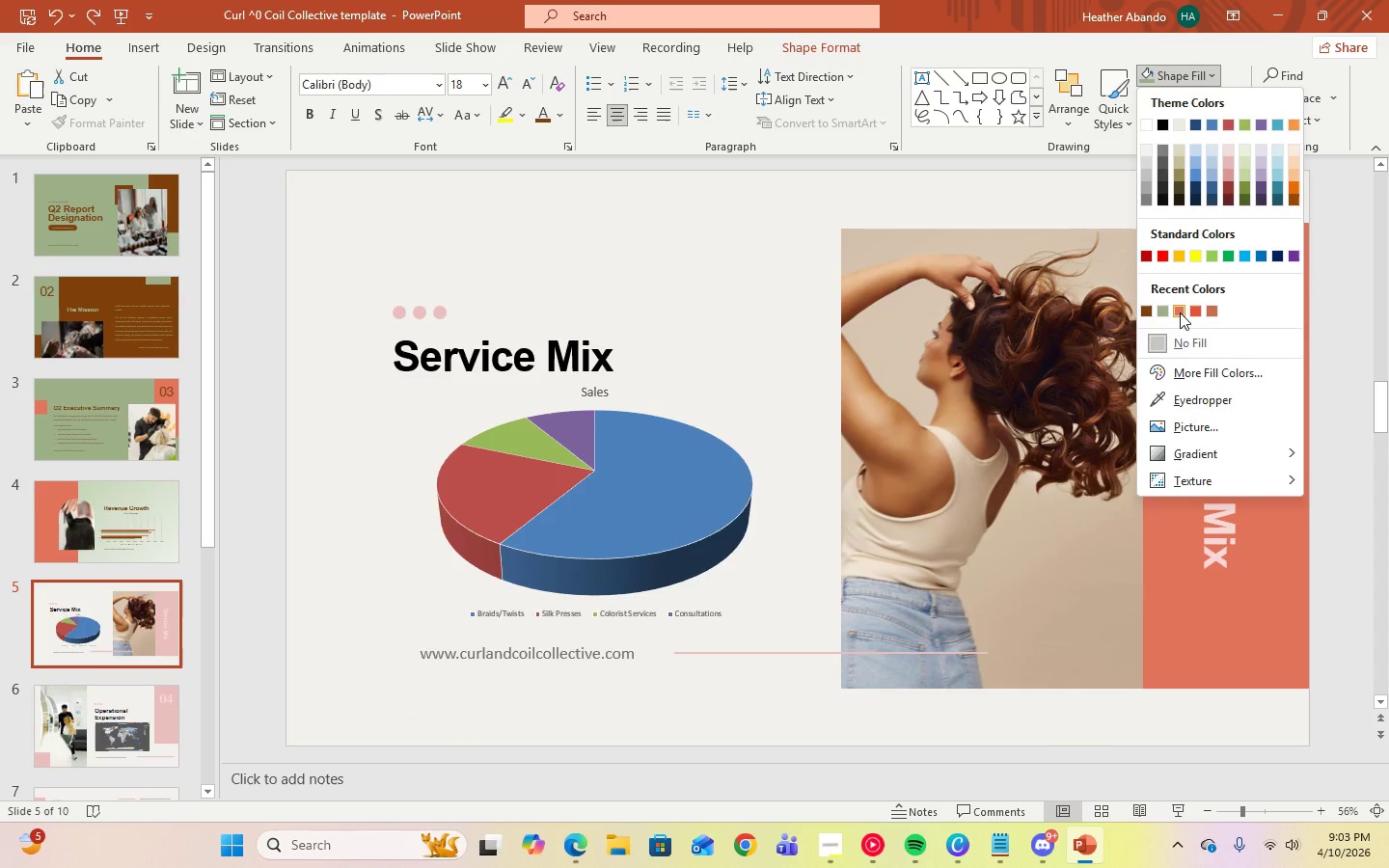 
left_click([84, 429])
 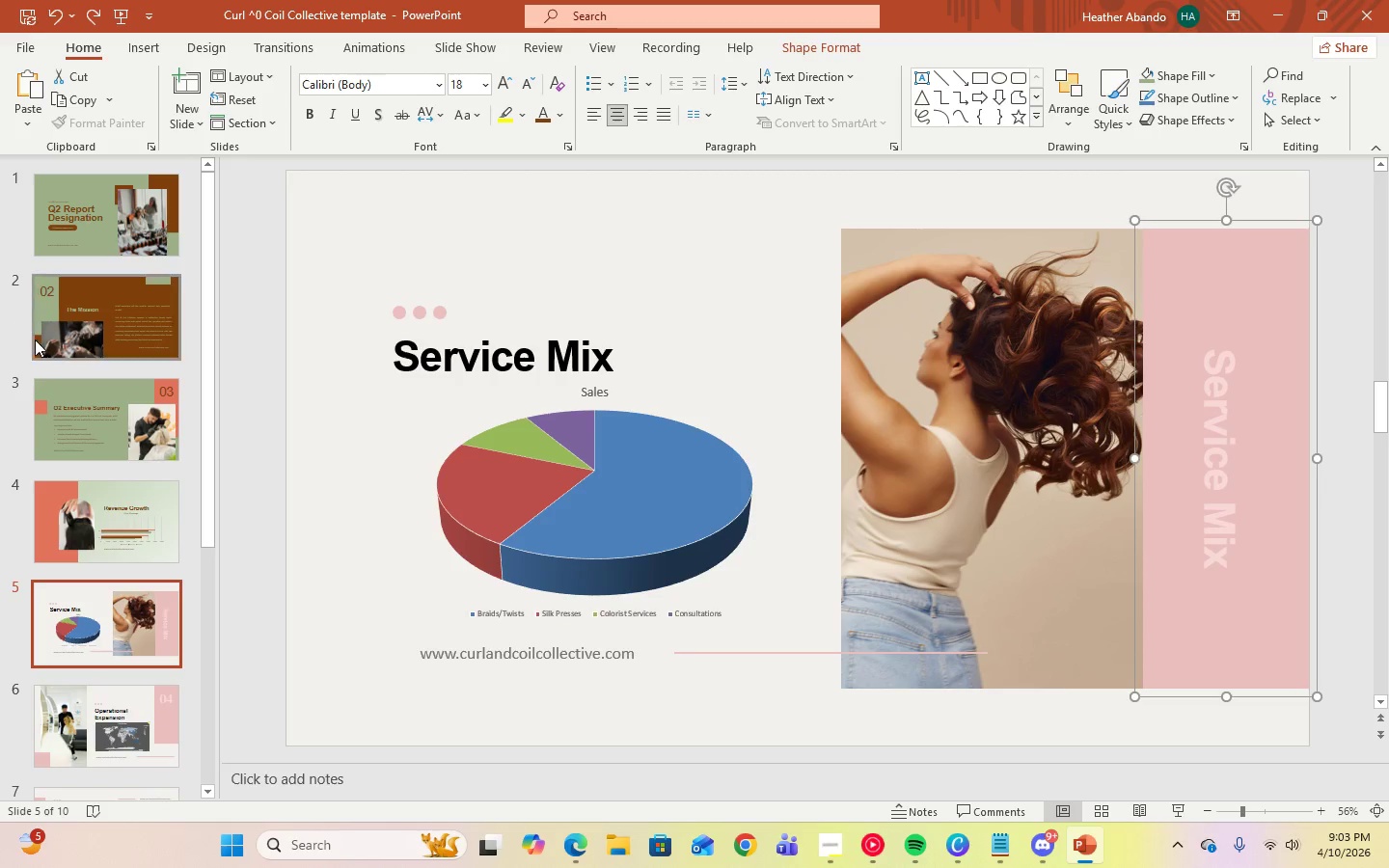 
left_click([47, 387])
 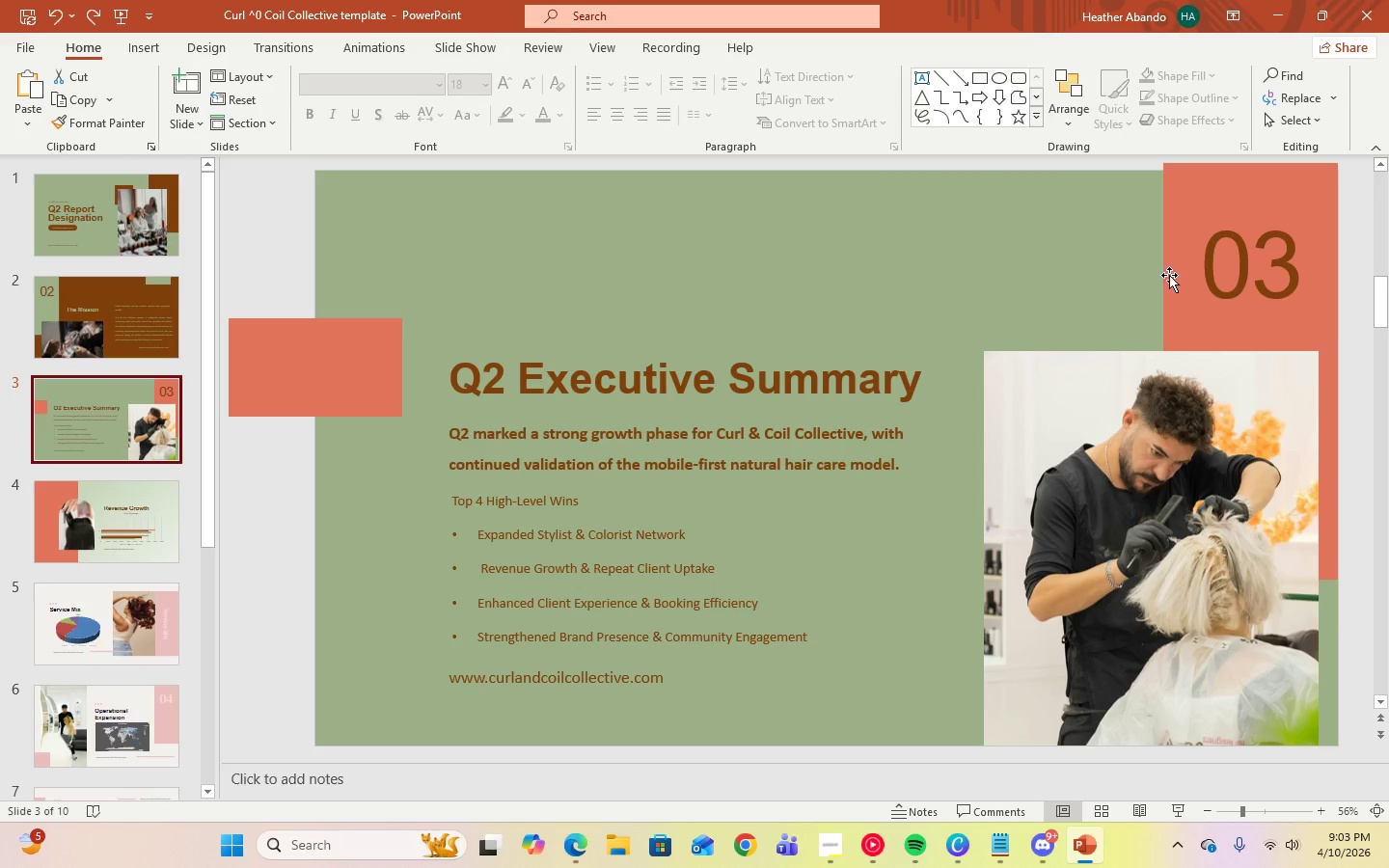 
left_click([1215, 217])
 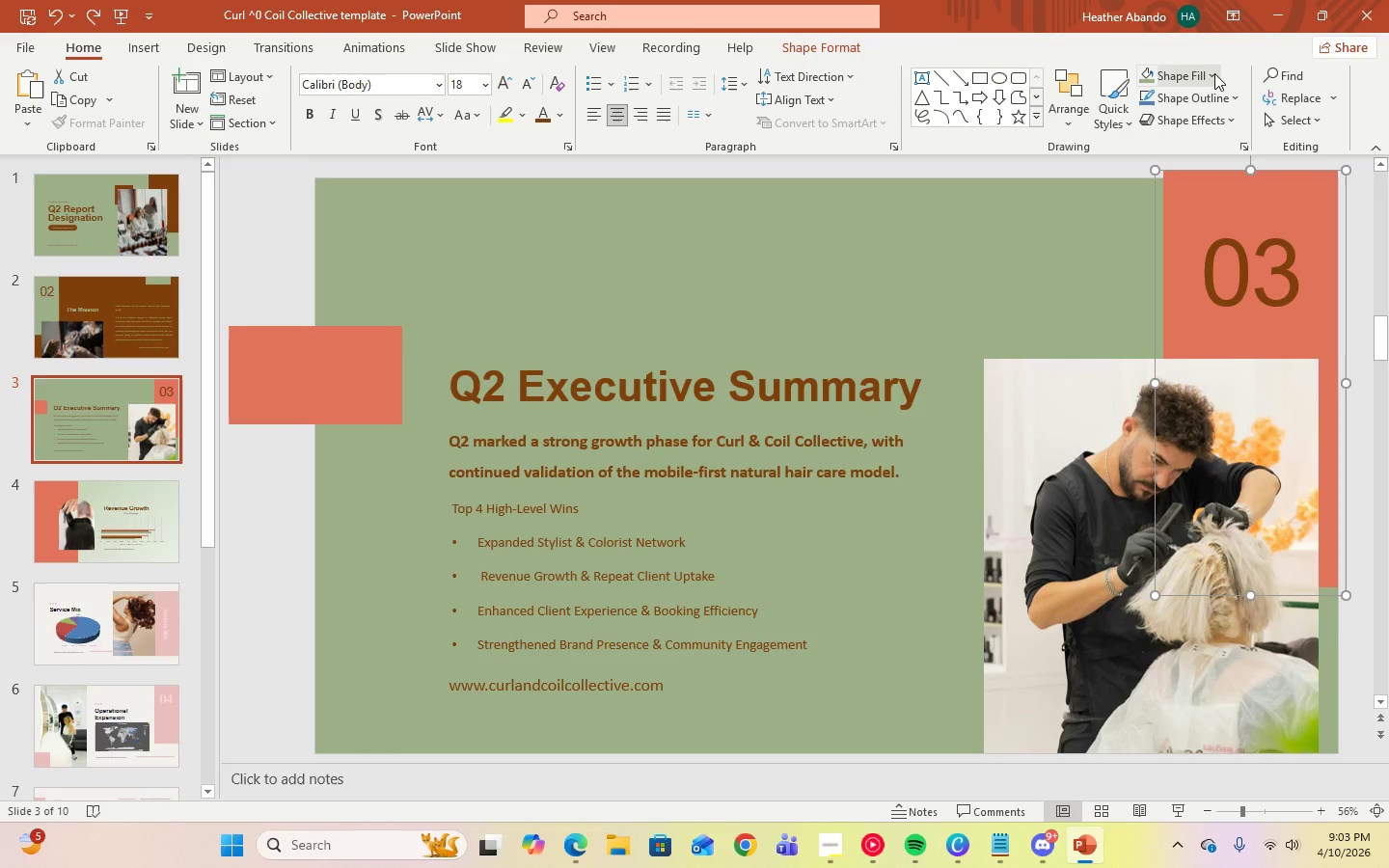 
left_click([1215, 72])
 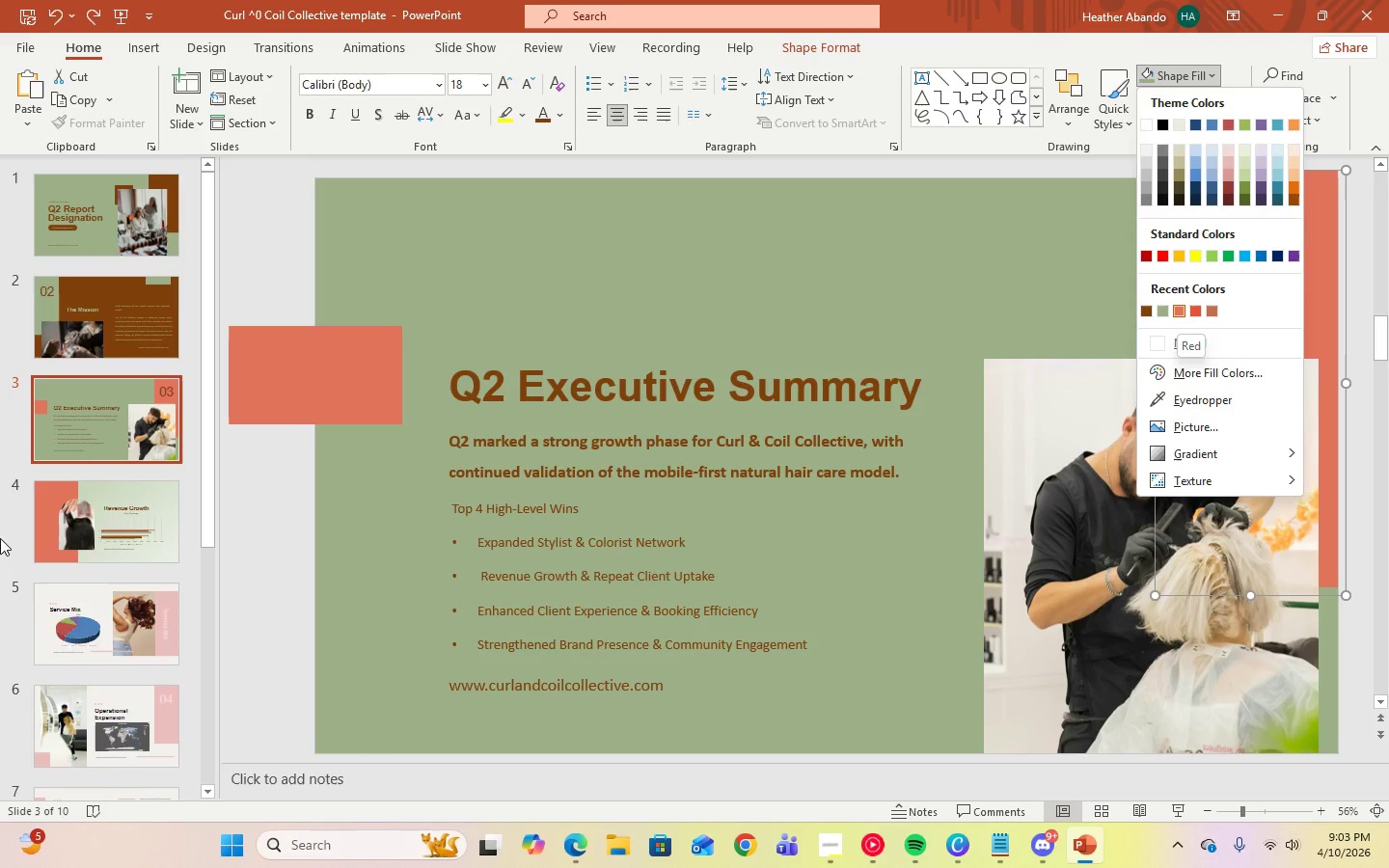 
left_click([107, 620])
 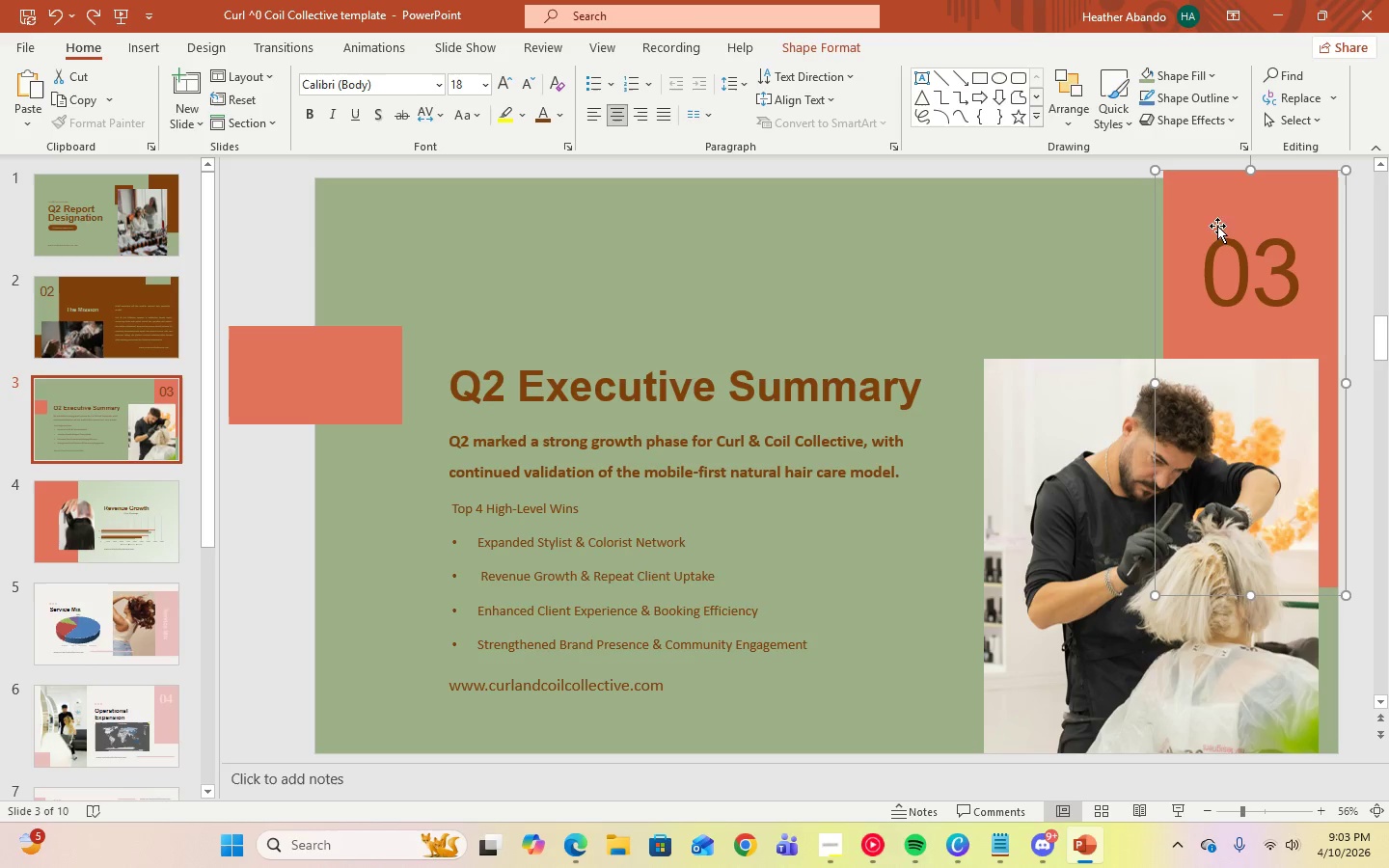 
left_click([1217, 213])
 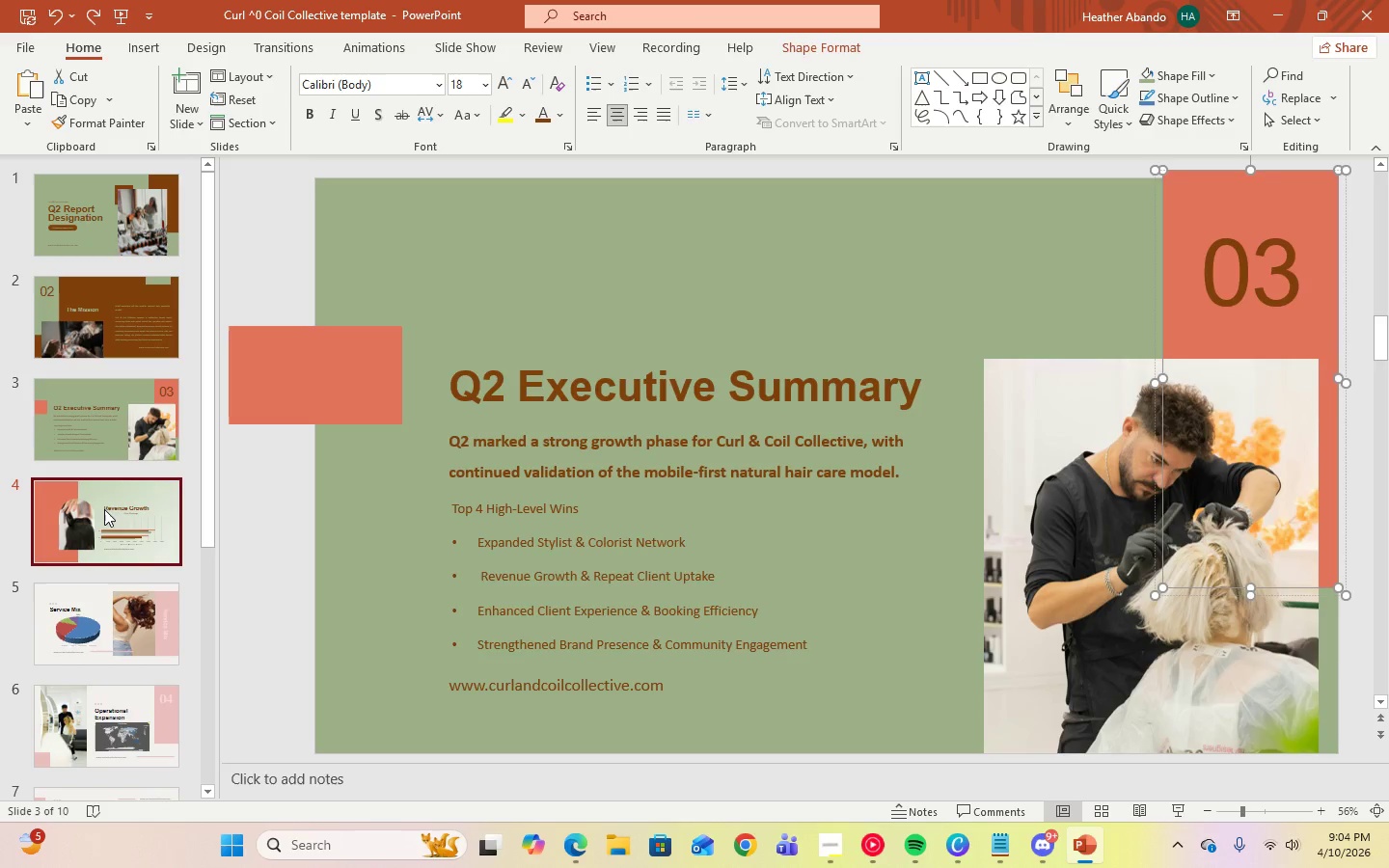 
double_click([101, 625])
 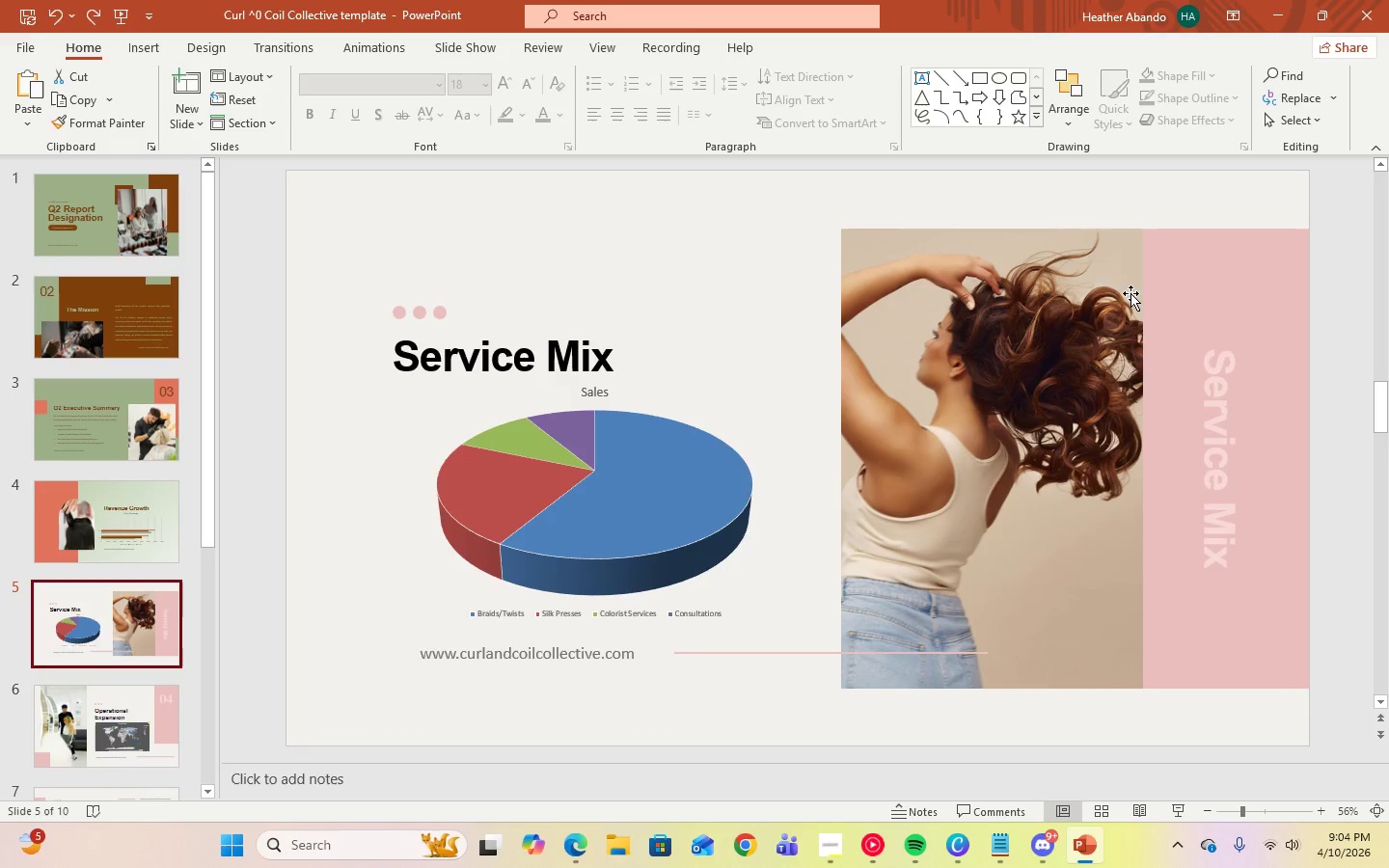 
left_click([1172, 266])
 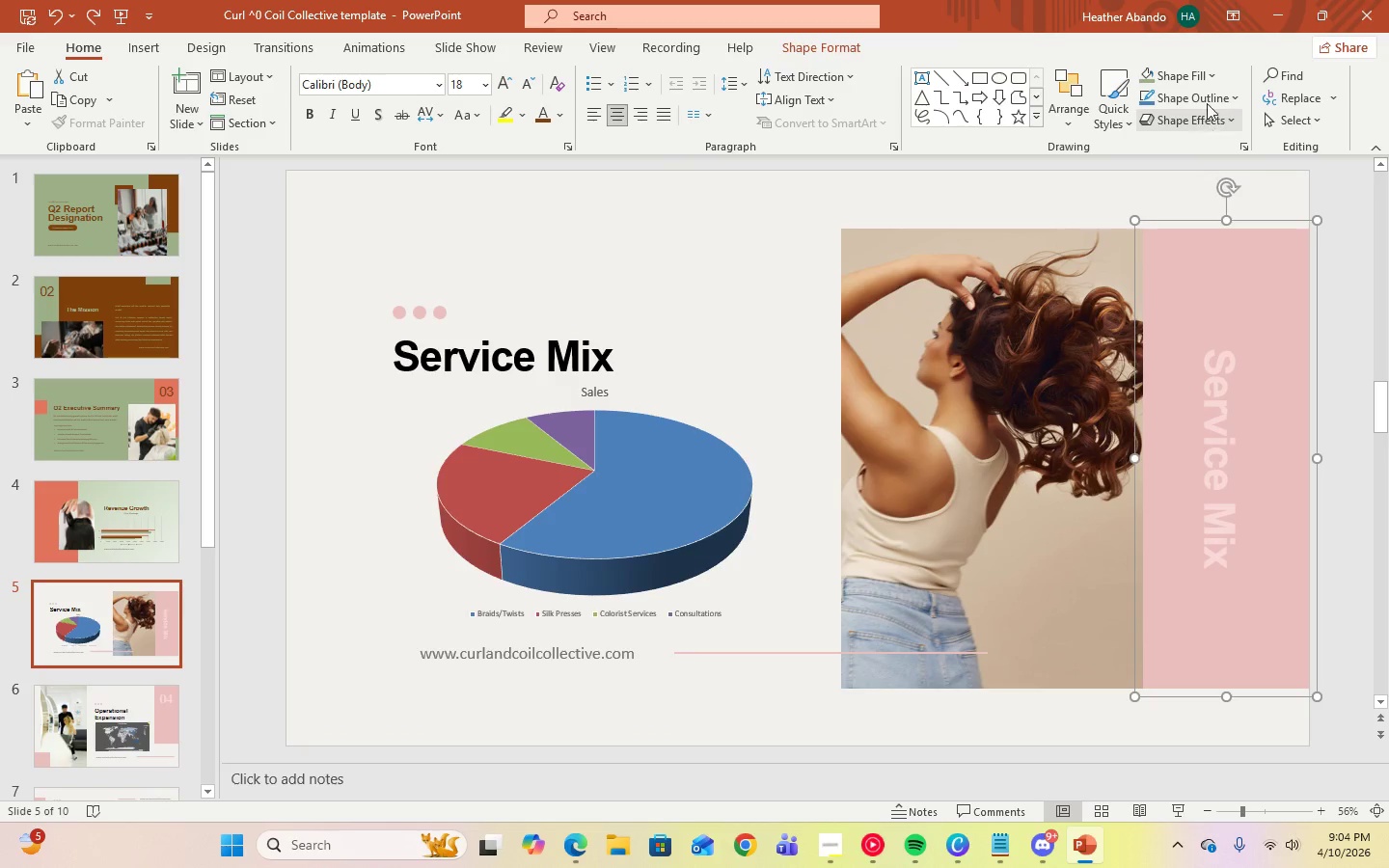 
left_click([1216, 75])
 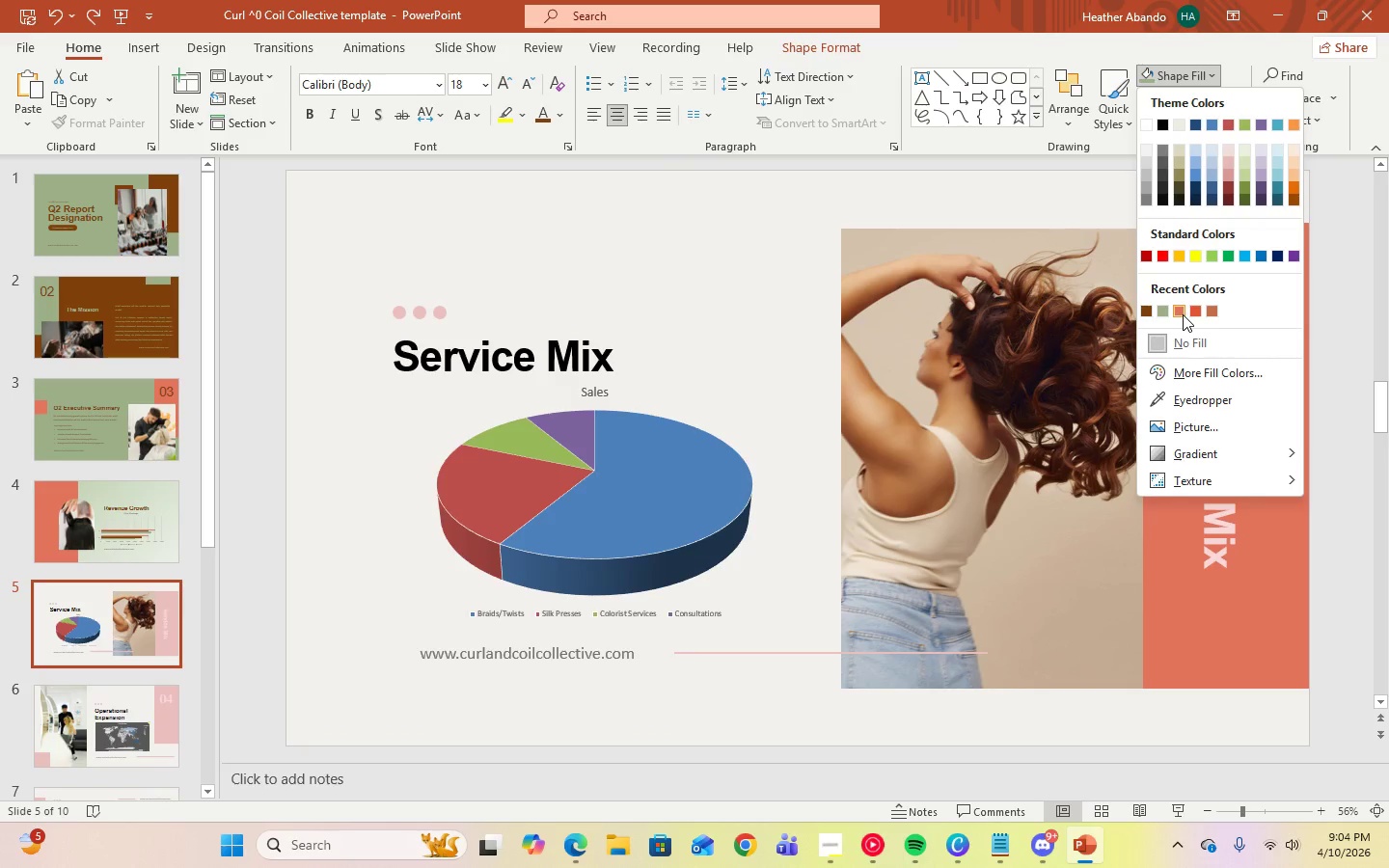 
left_click([1183, 314])
 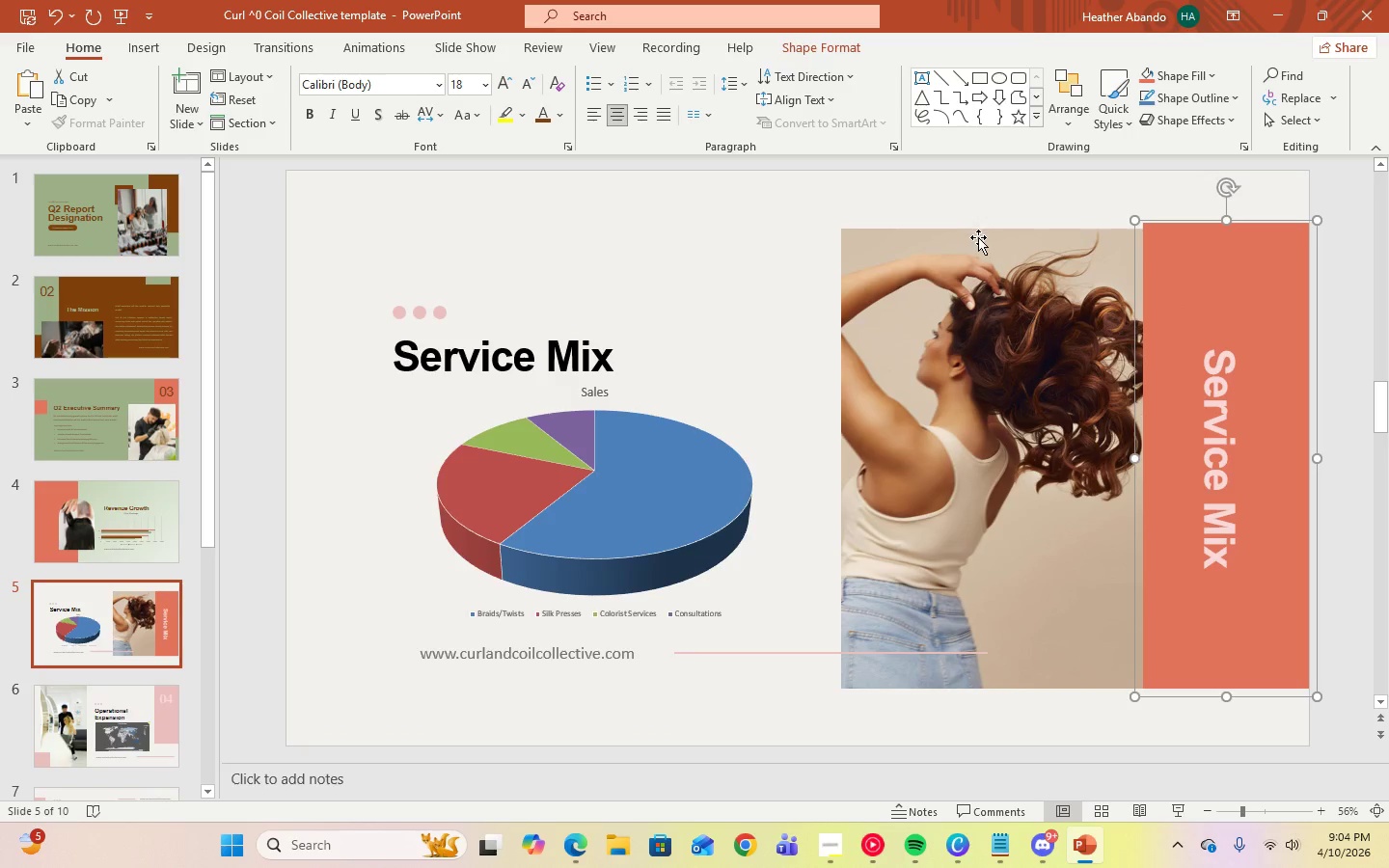 
left_click([979, 189])
 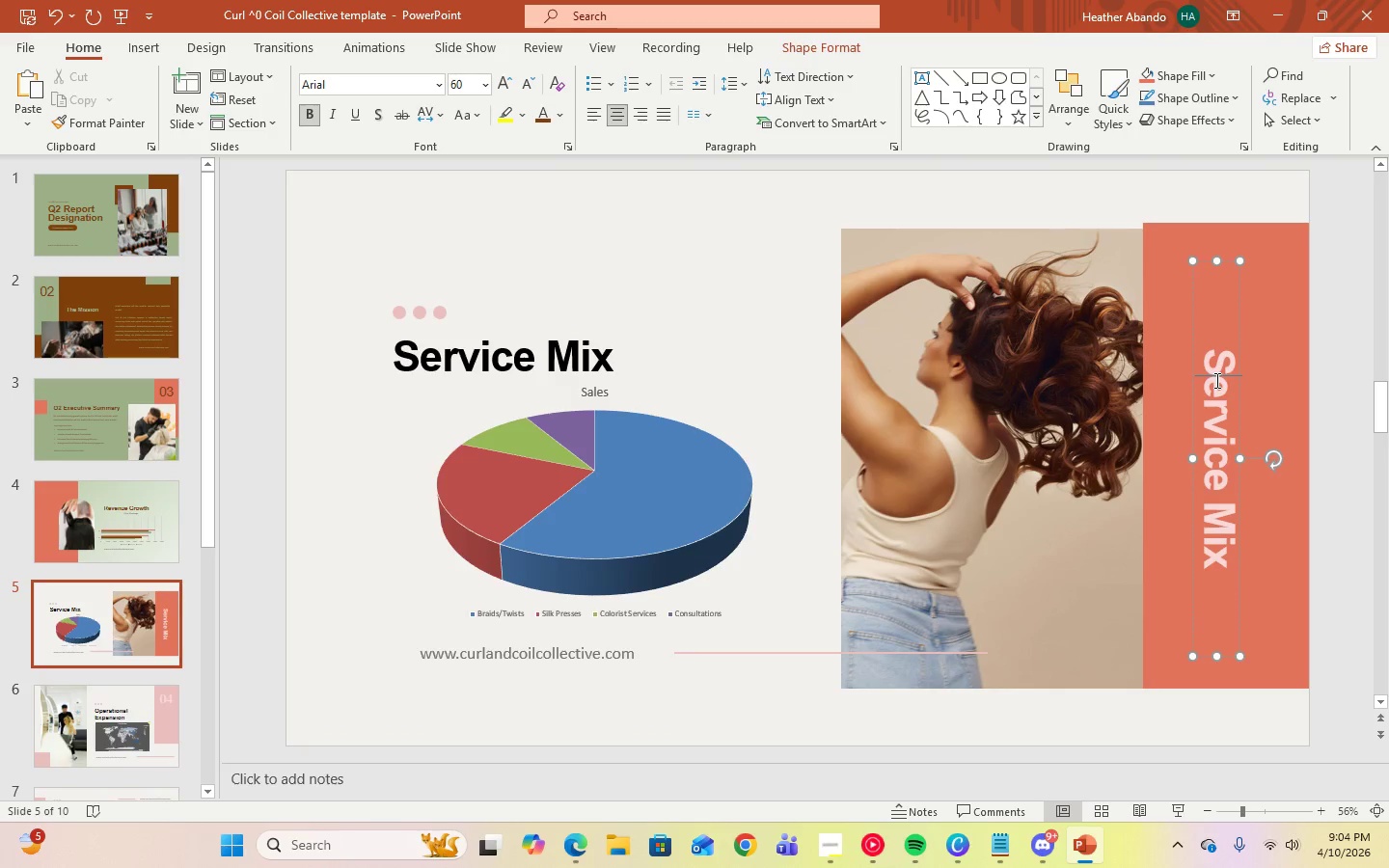 
key(Control+A)
 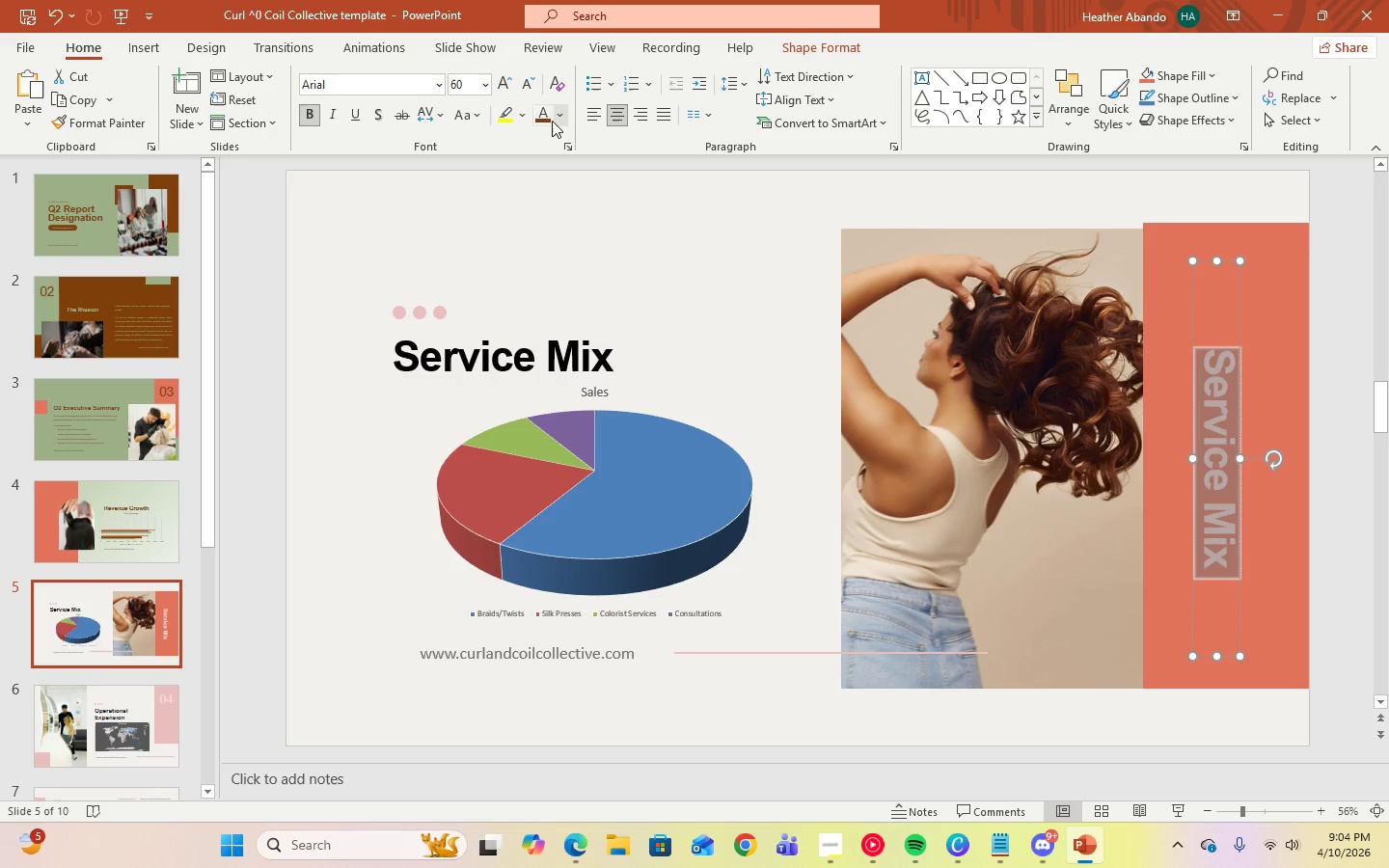 
left_click([549, 121])
 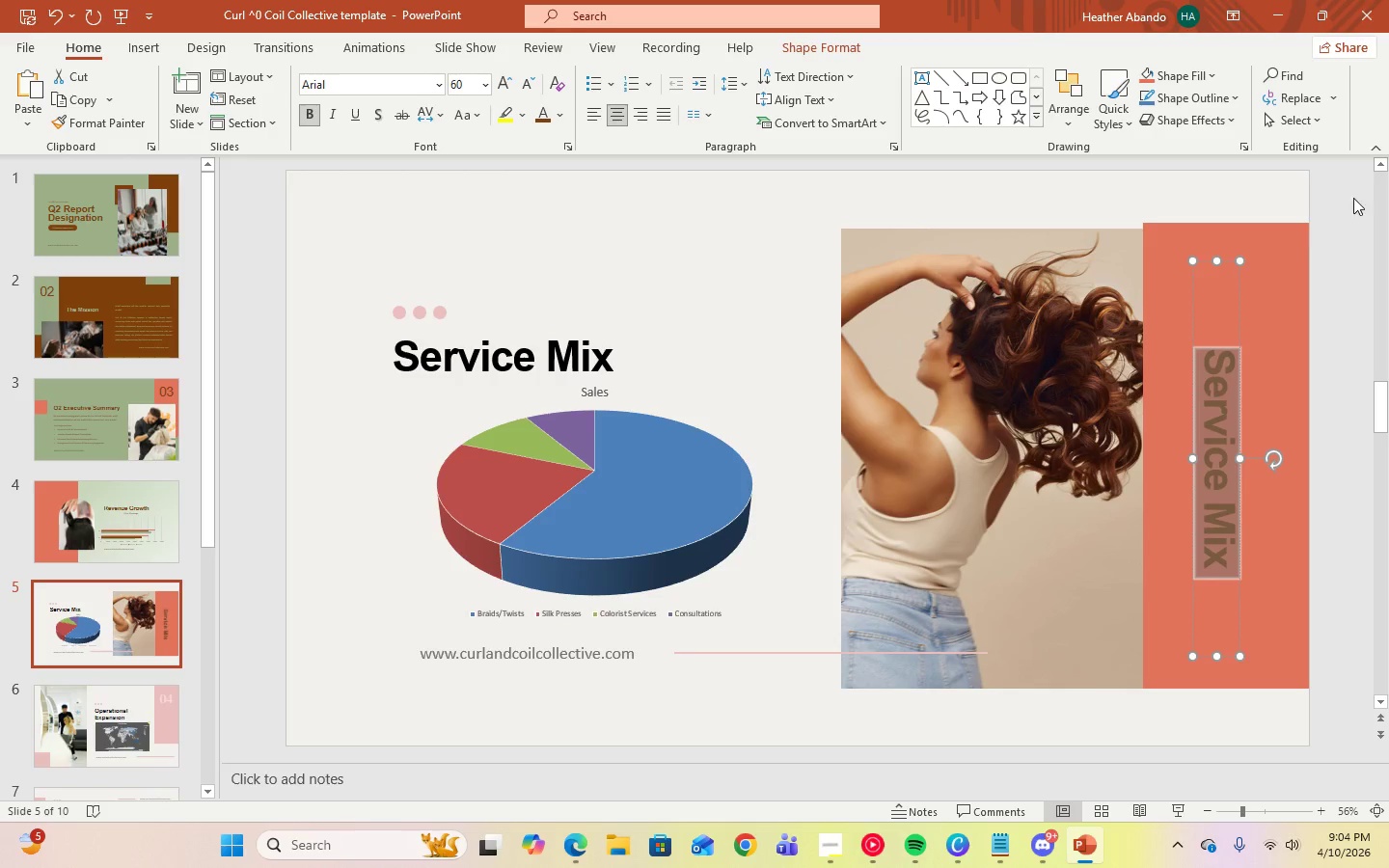 
left_click([1355, 198])
 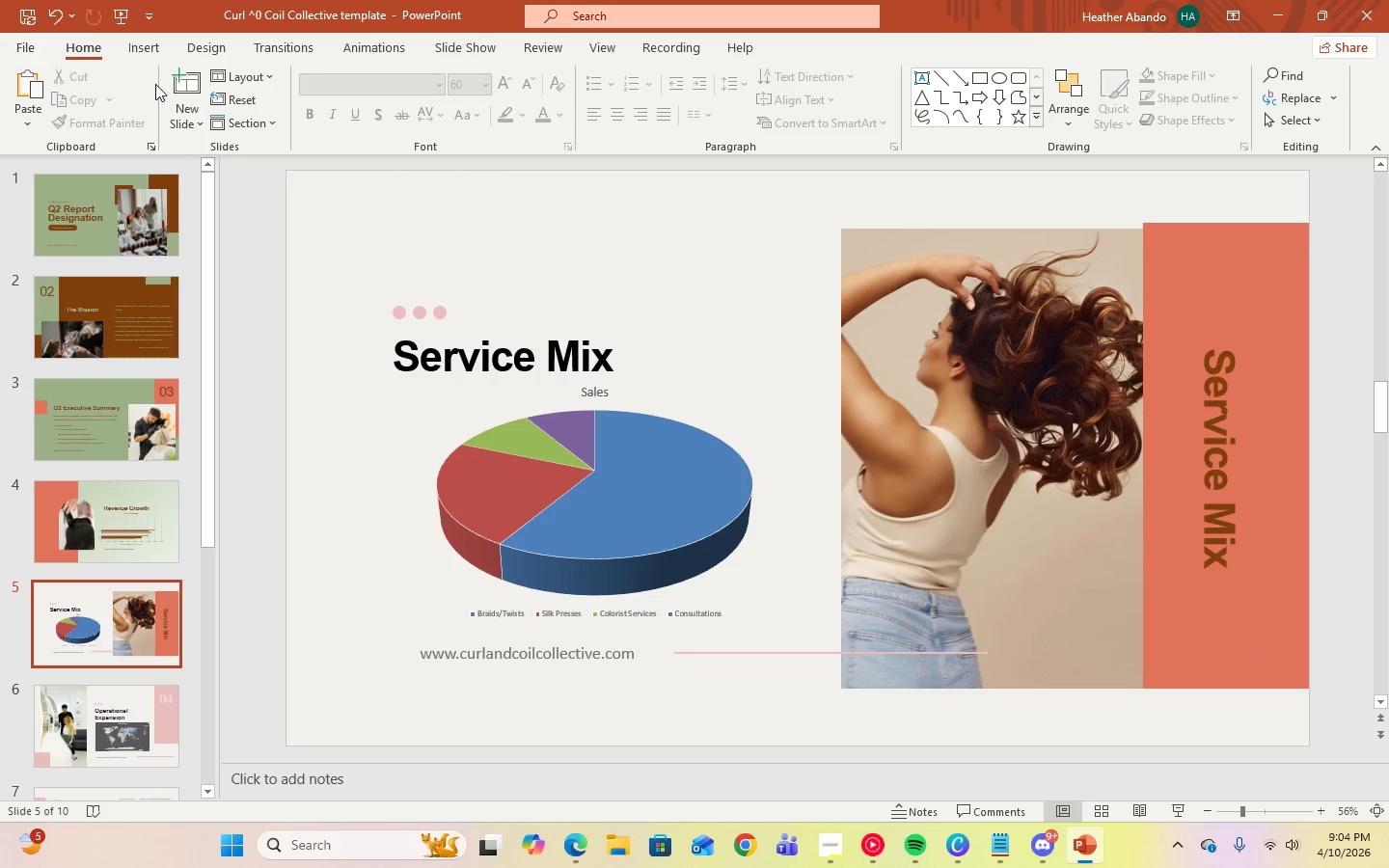 
wait(8.05)
 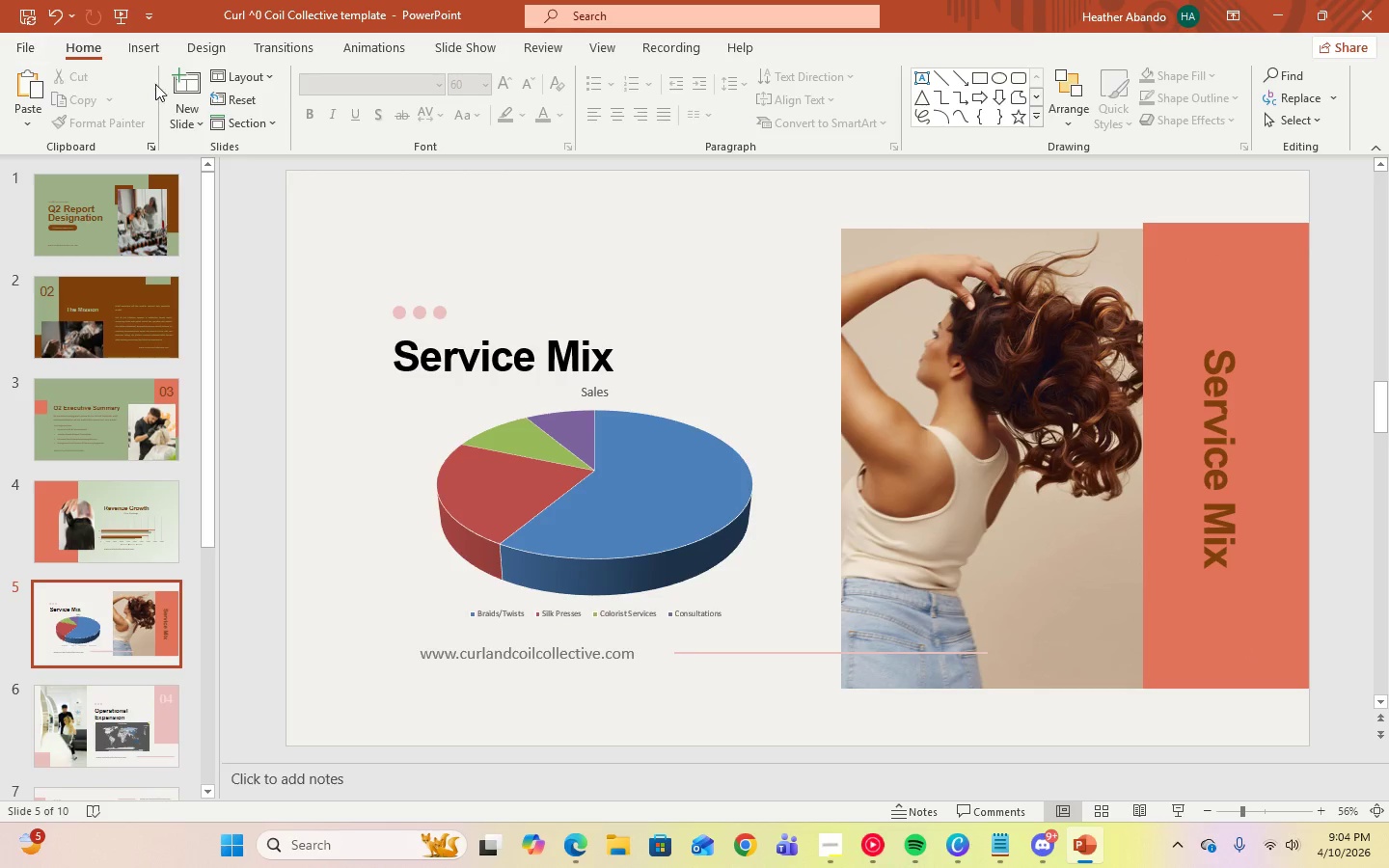 
left_click([189, 49])
 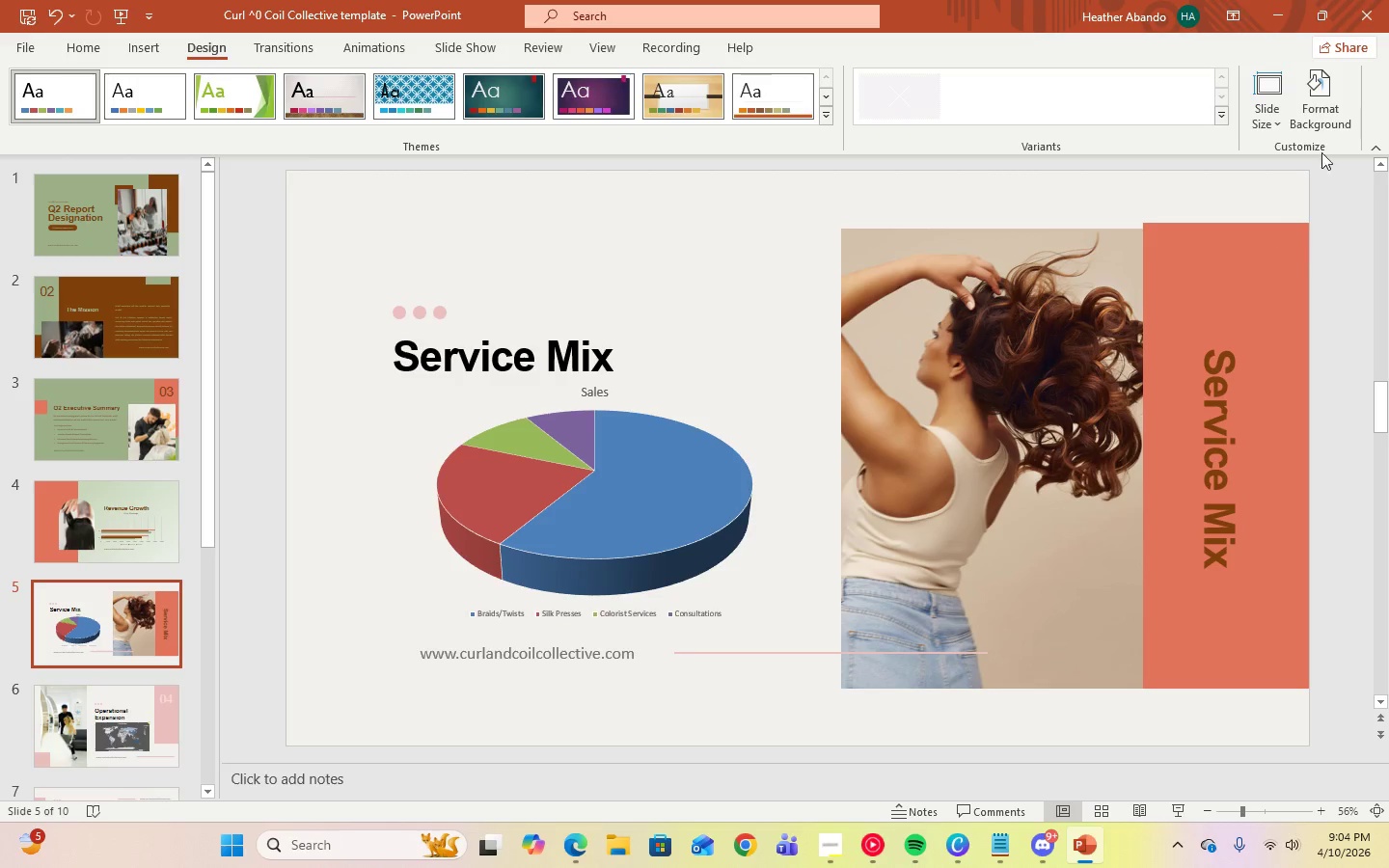 
left_click([1320, 116])
 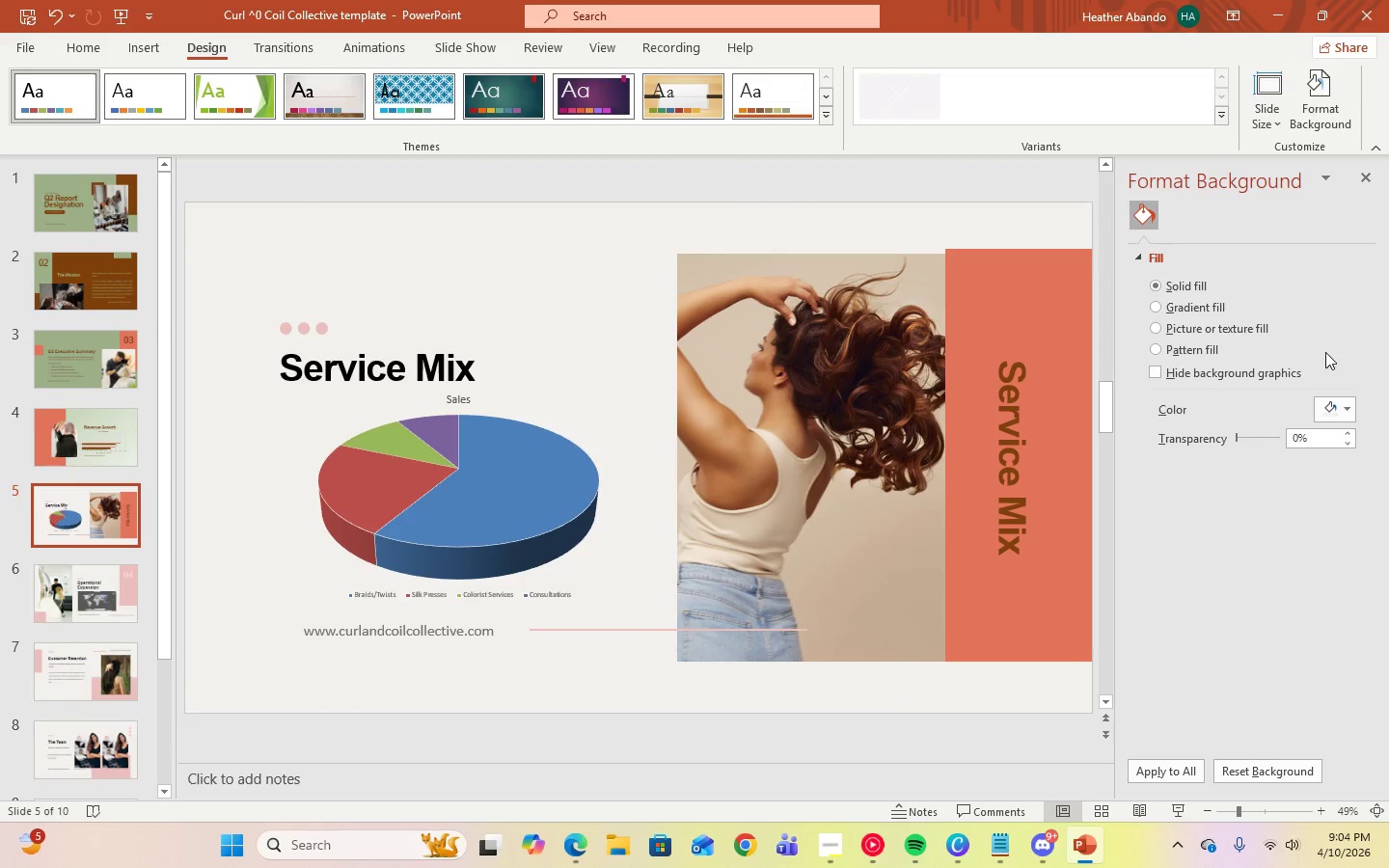 
left_click([1342, 413])
 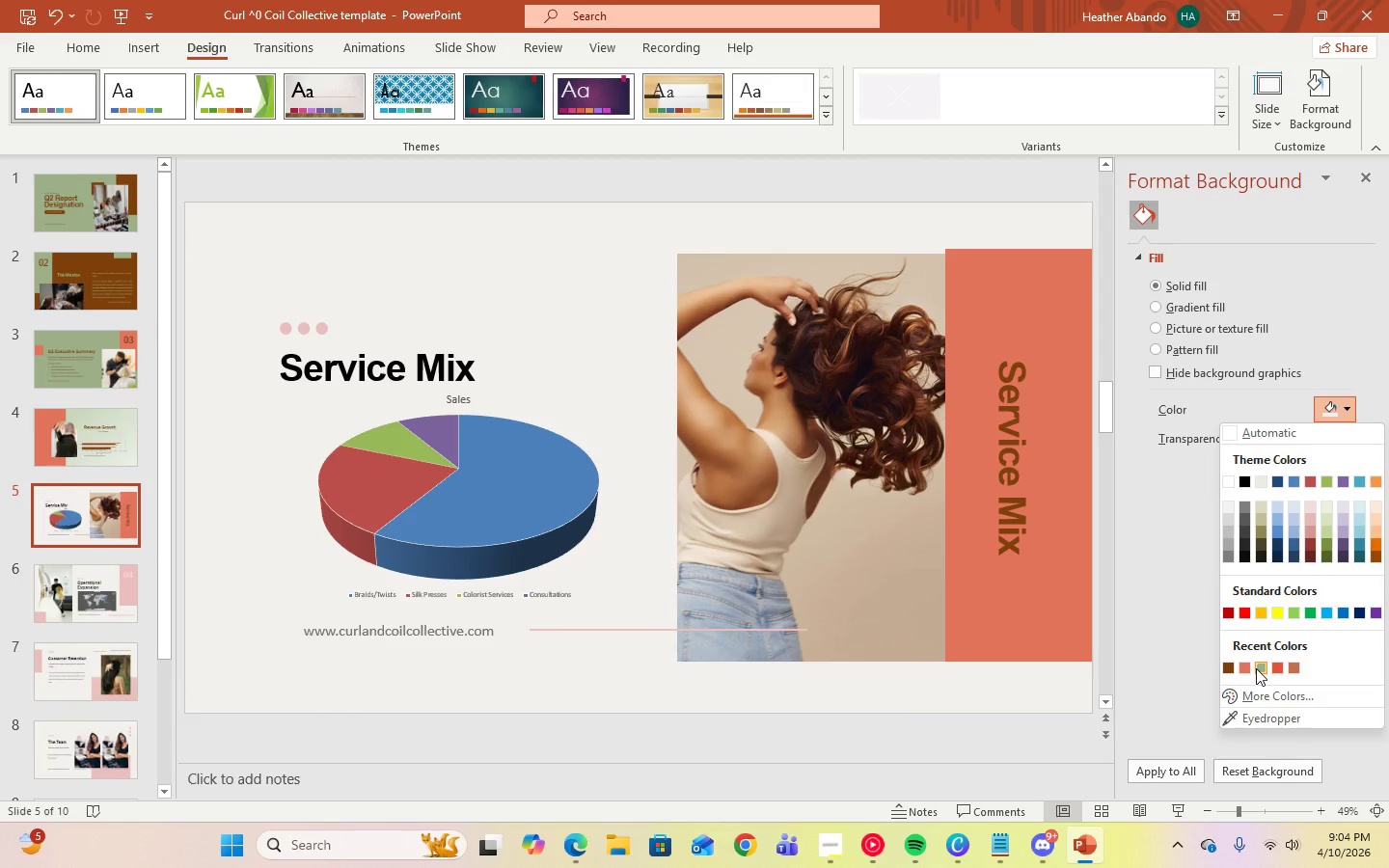 
left_click([1230, 668])
 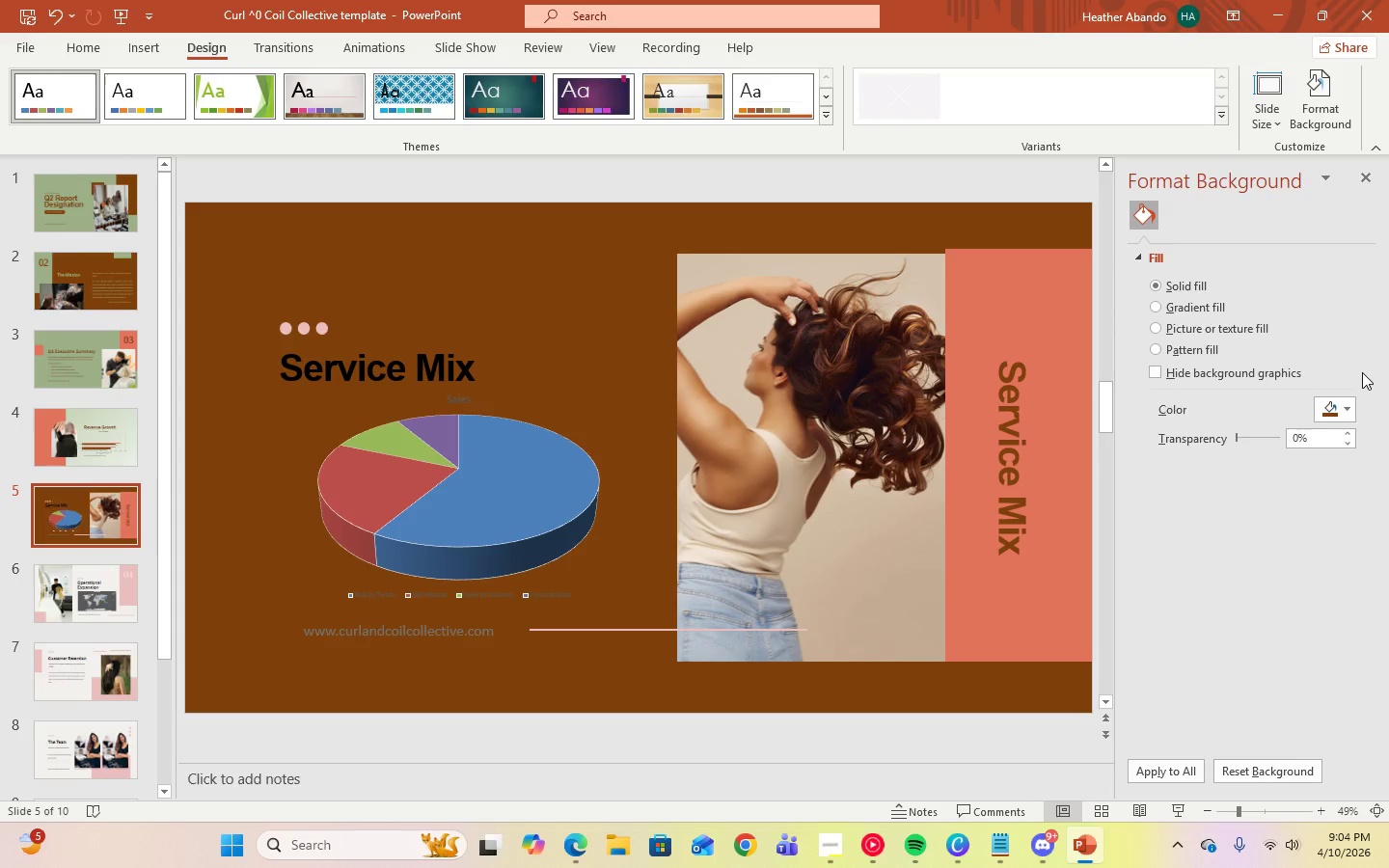 
left_click([1154, 309])
 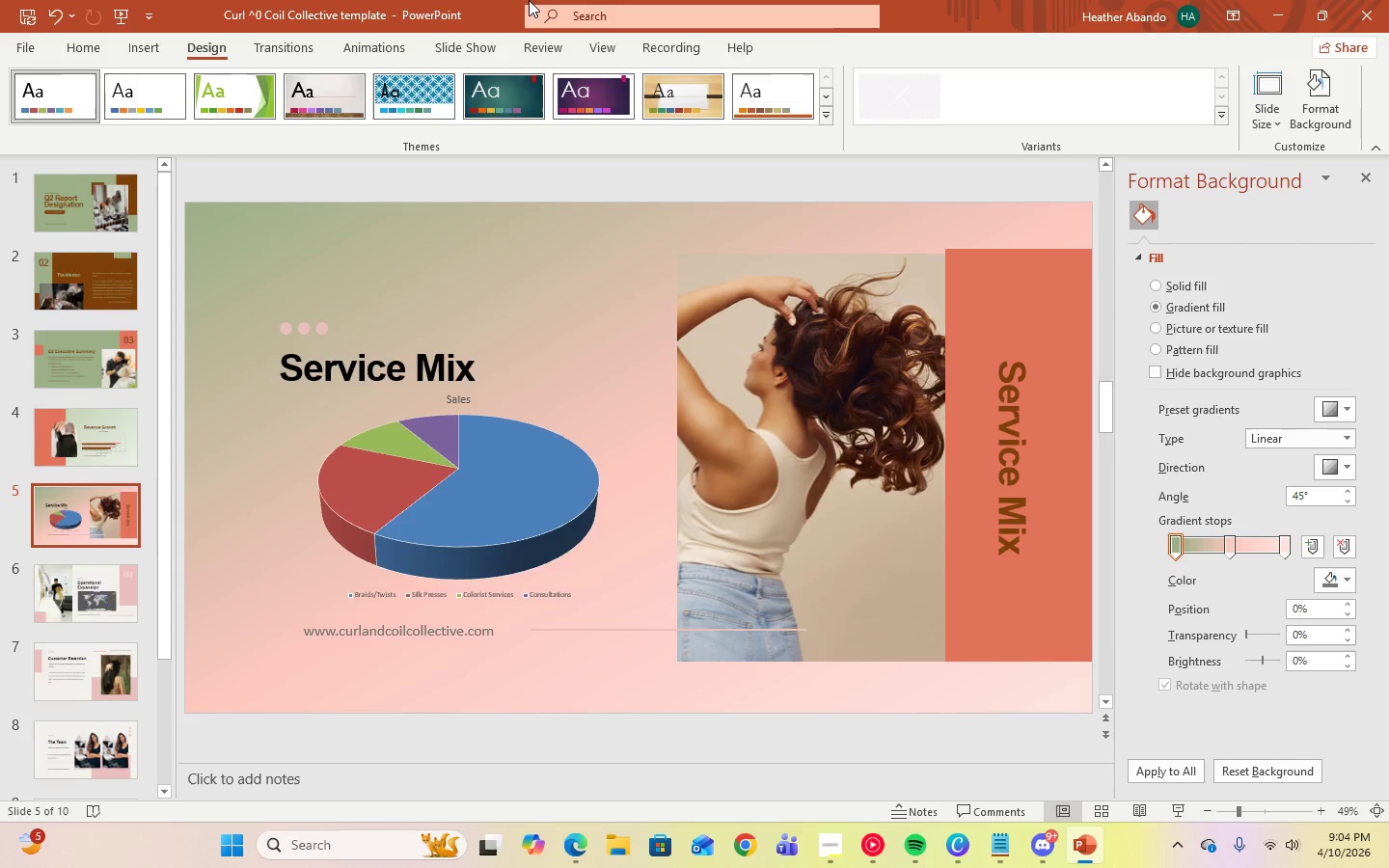 
left_click([1337, 583])
 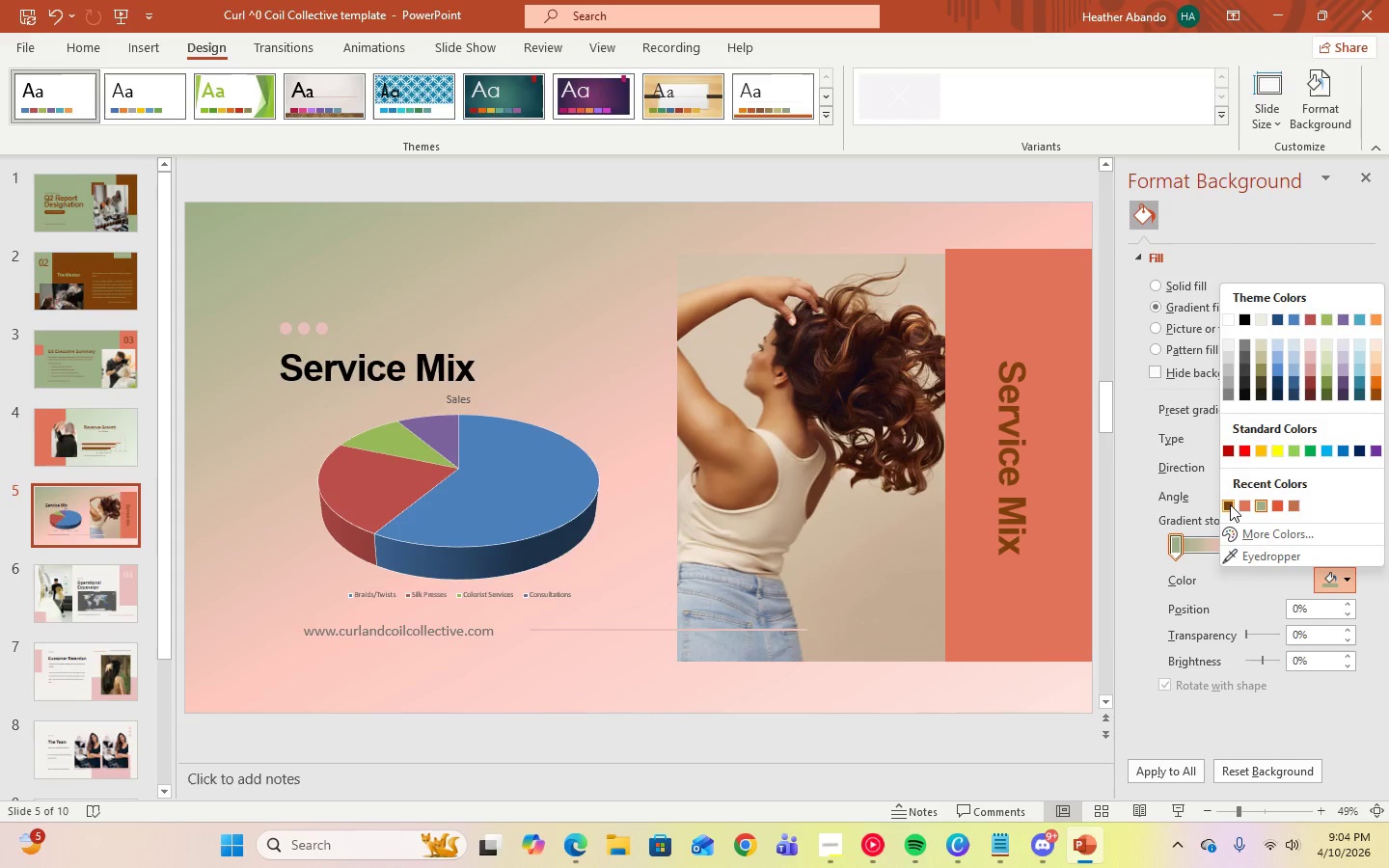 
left_click([1230, 504])
 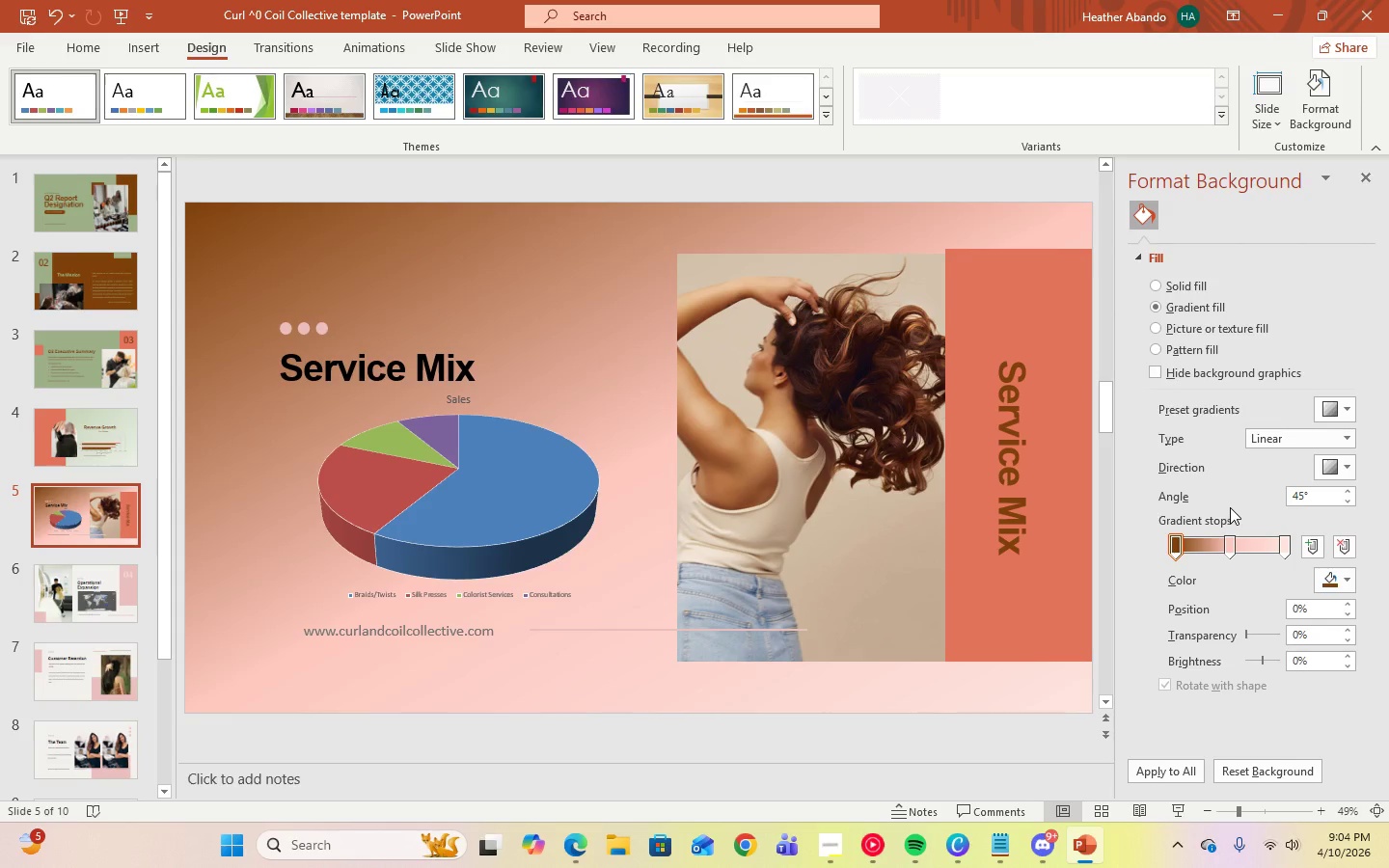 
left_click([1348, 582])
 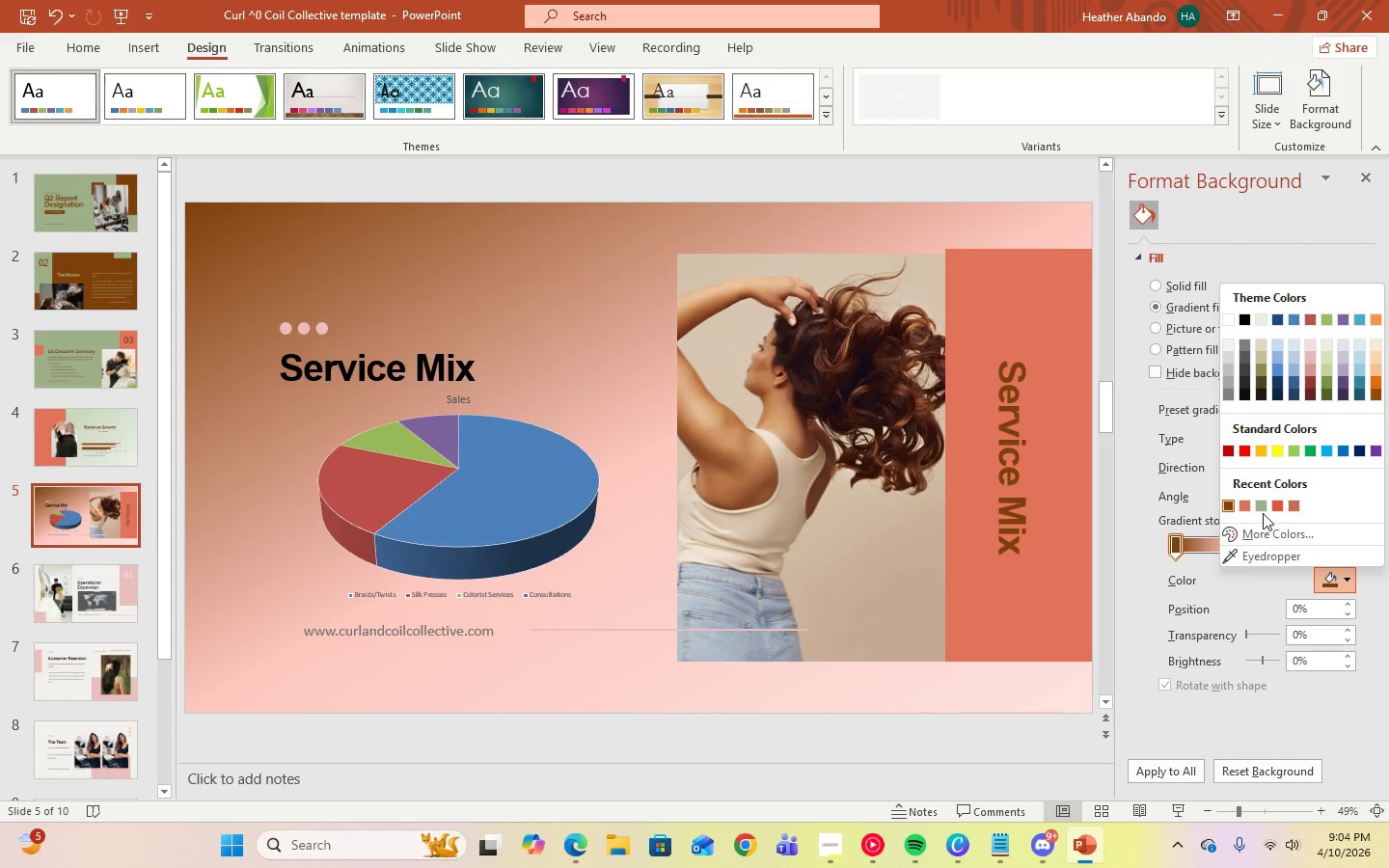 
left_click([1260, 505])
 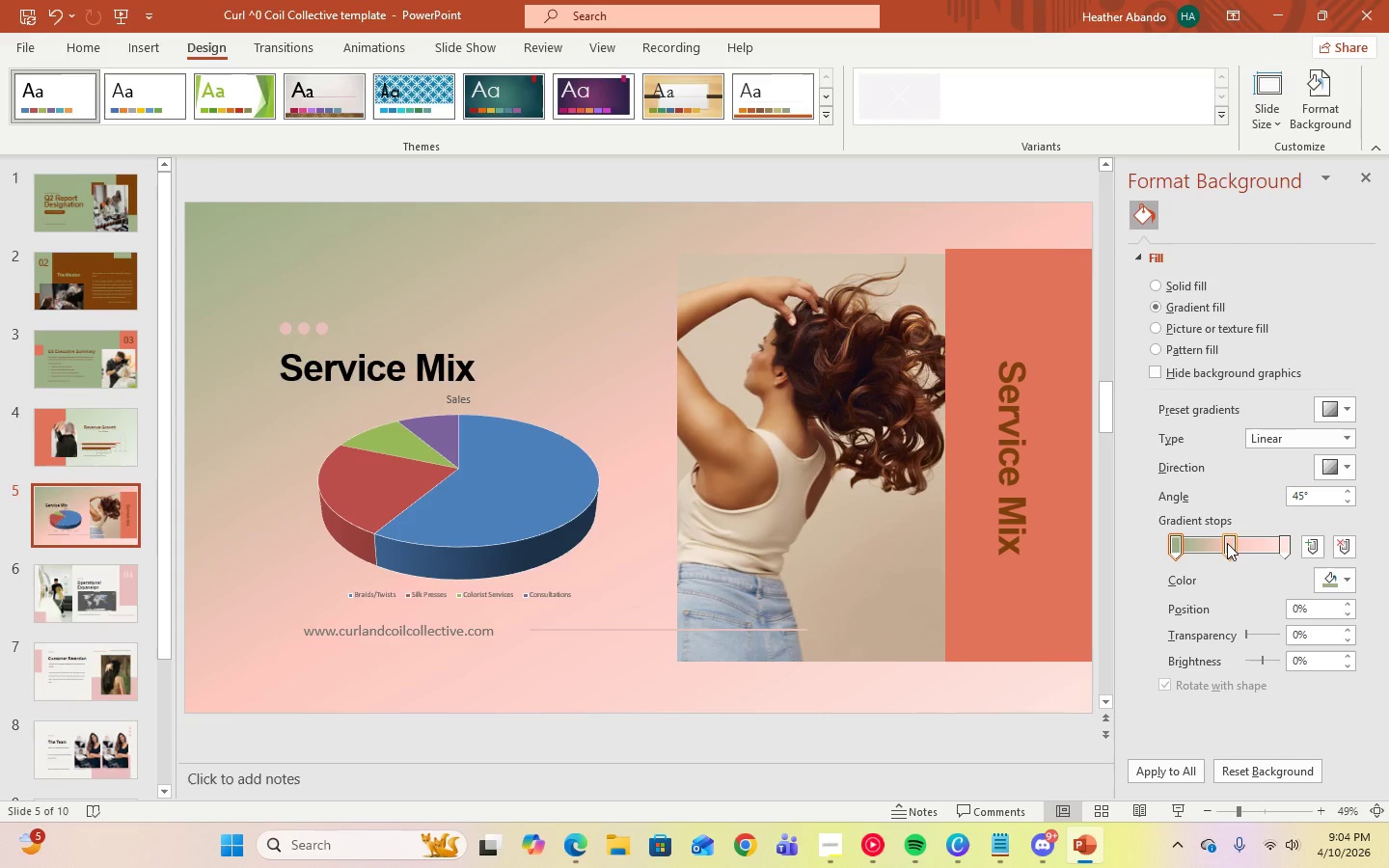 
left_click_drag(start_coordinate=[1227, 543], to_coordinate=[1234, 545])
 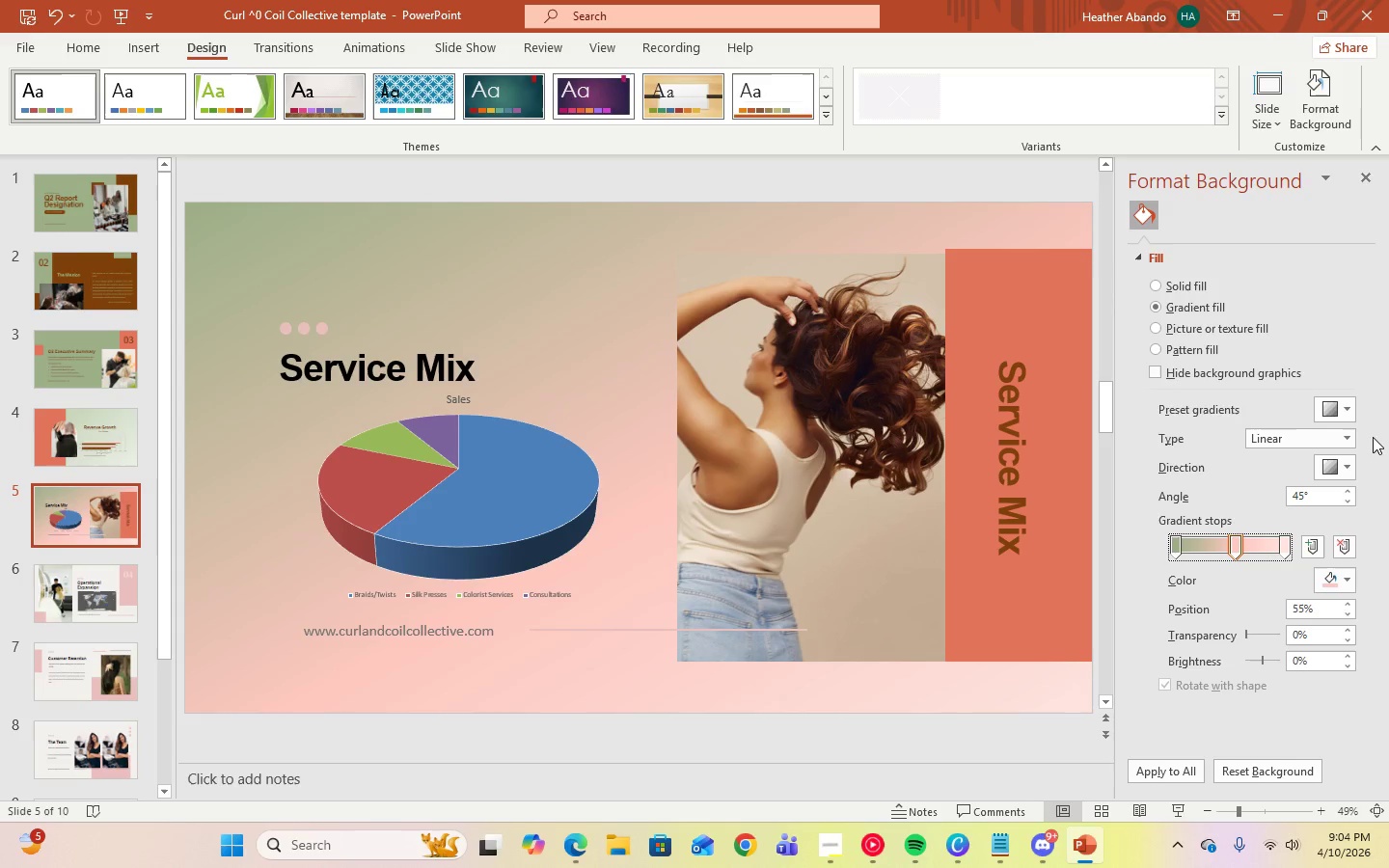 
left_click([1353, 437])
 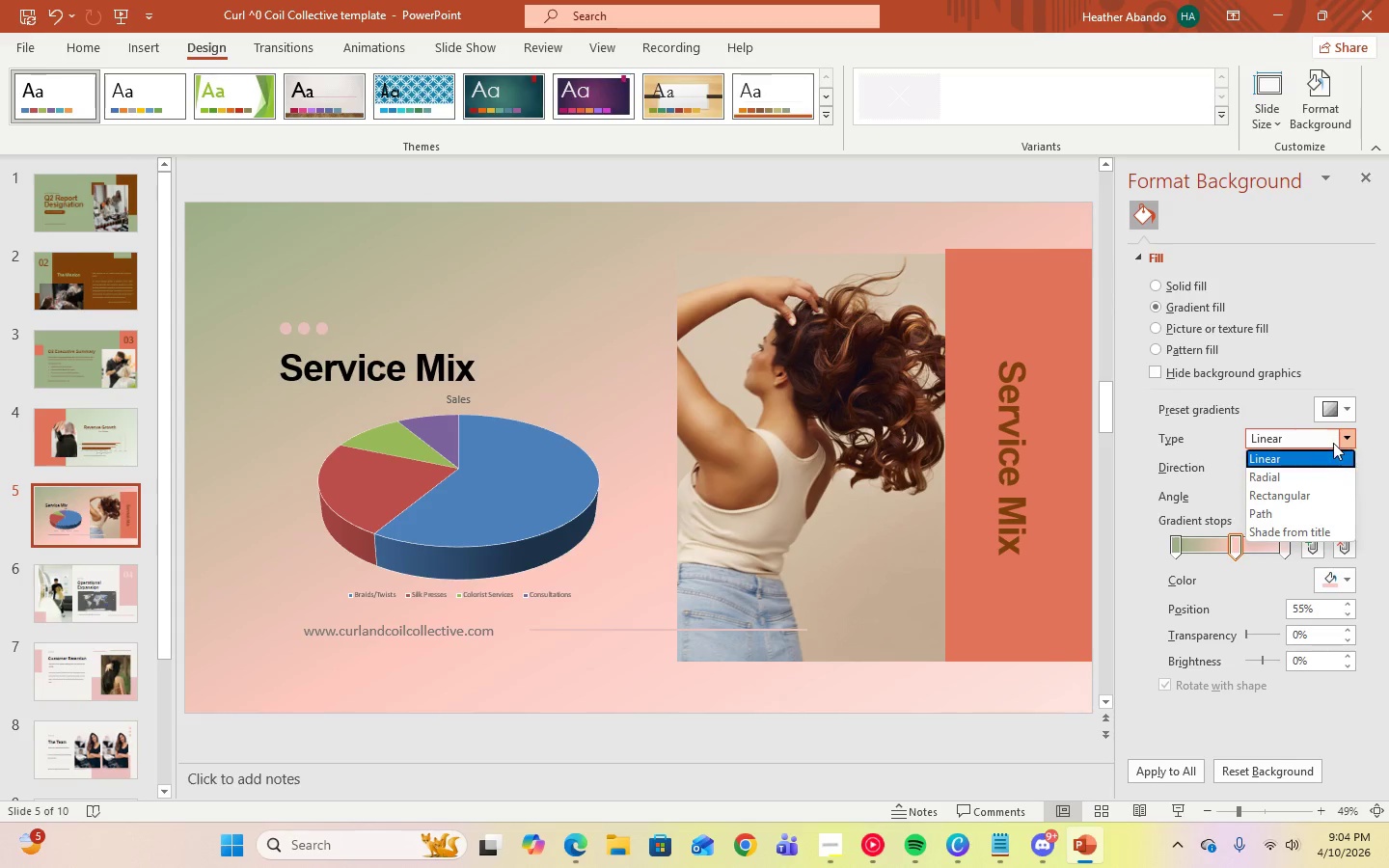 
left_click([1341, 439])
 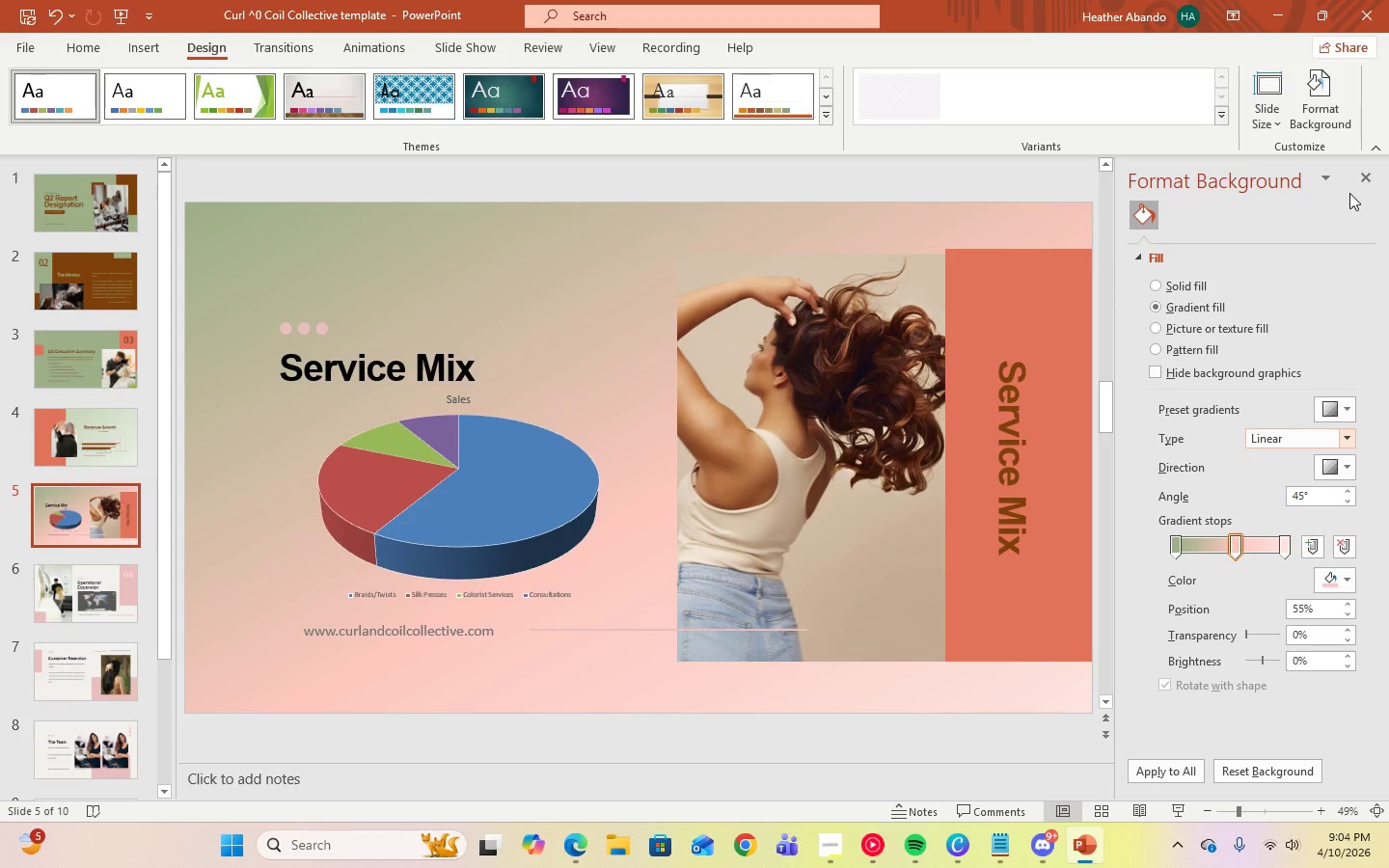 
left_click([1379, 163])
 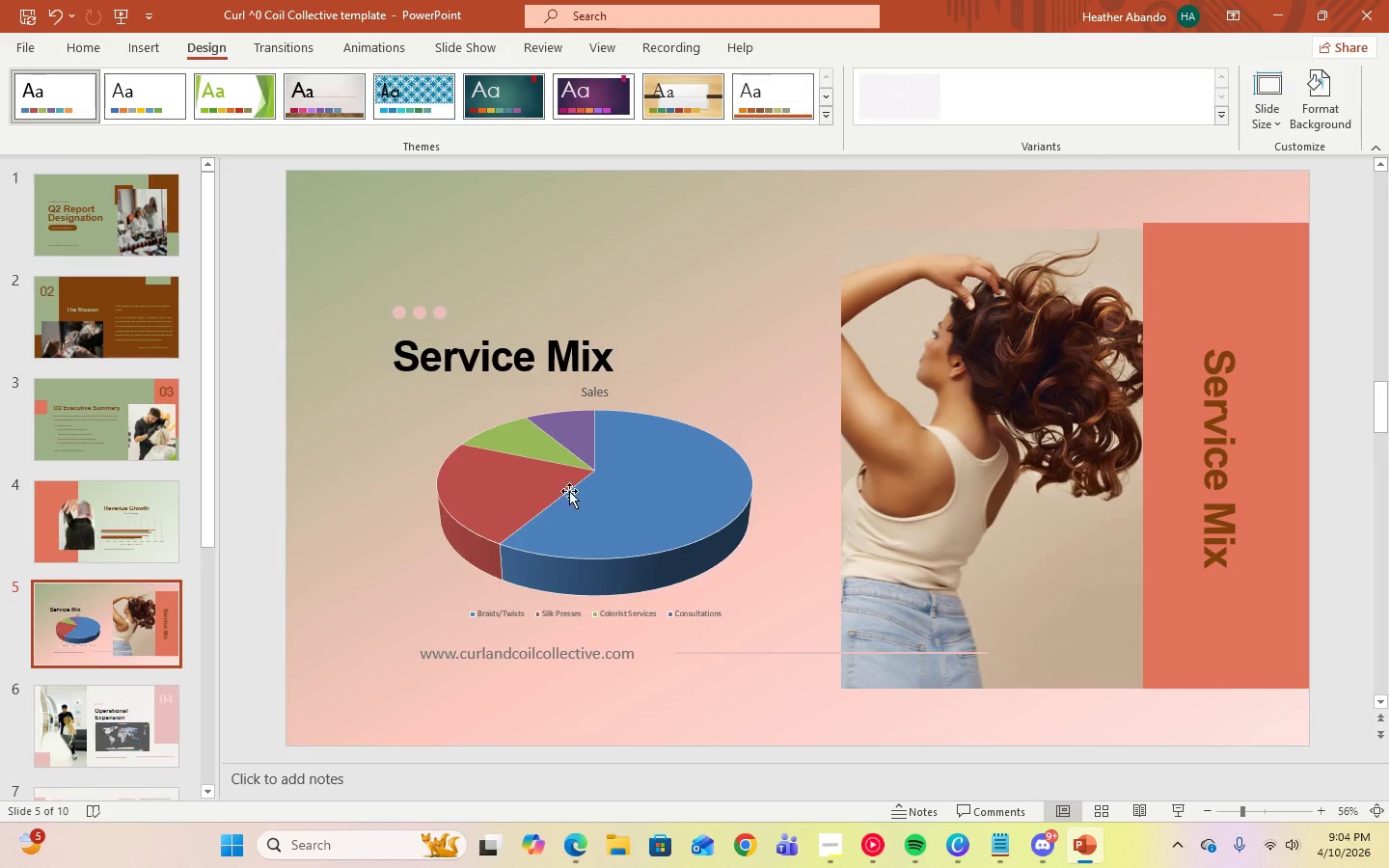 
left_click([641, 475])
 